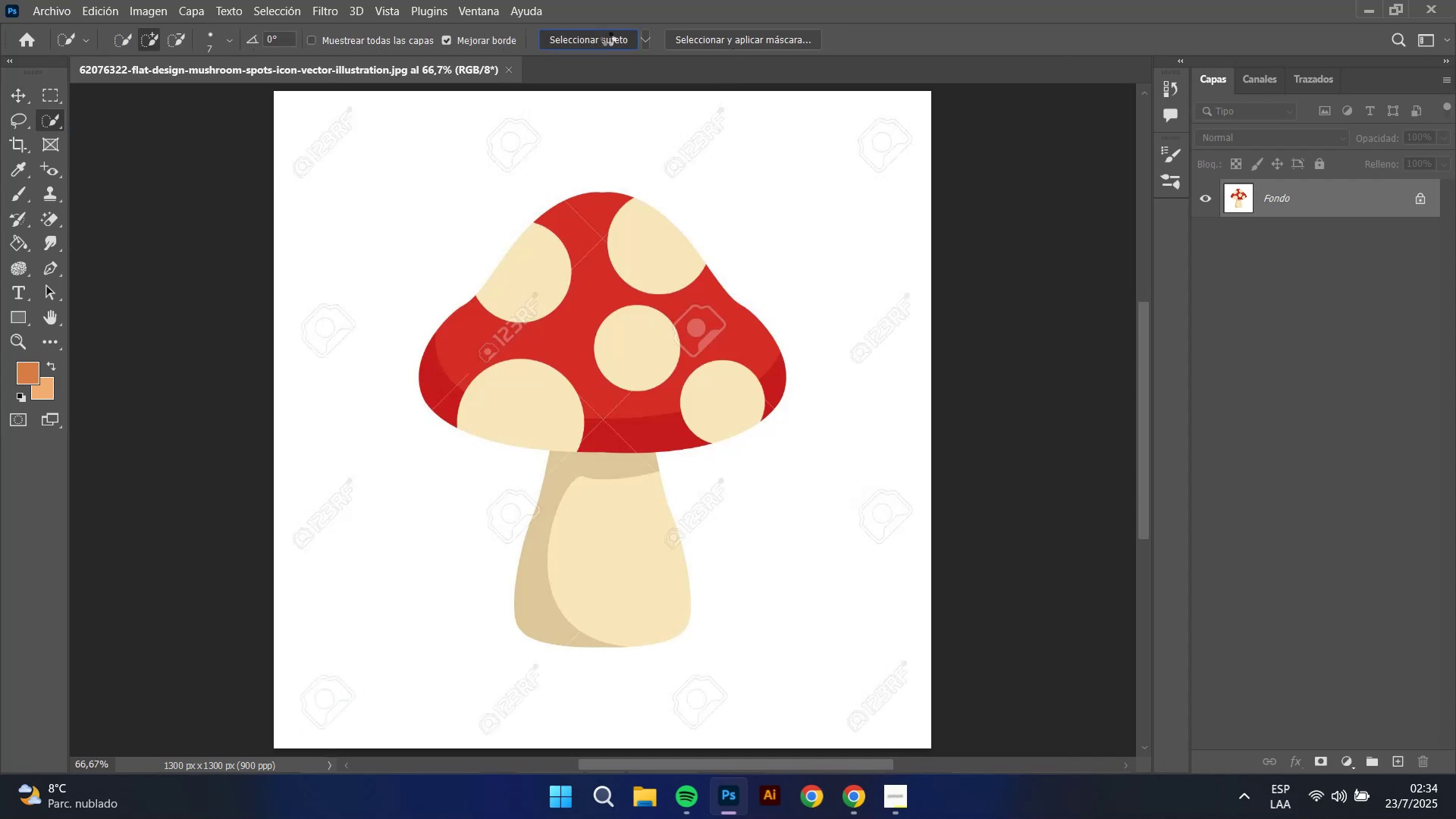 
wait(6.39)
 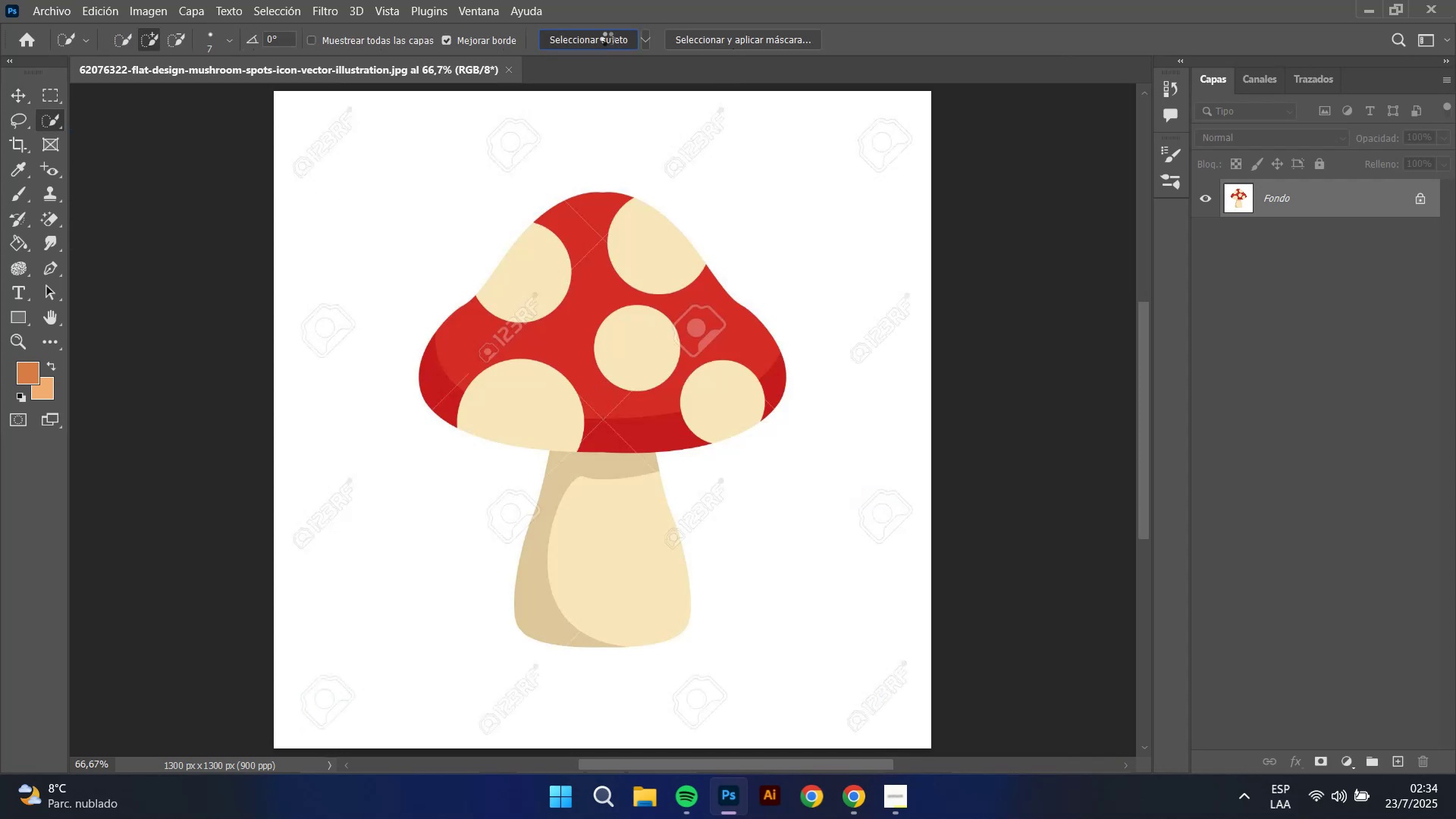 
right_click([593, 309])
 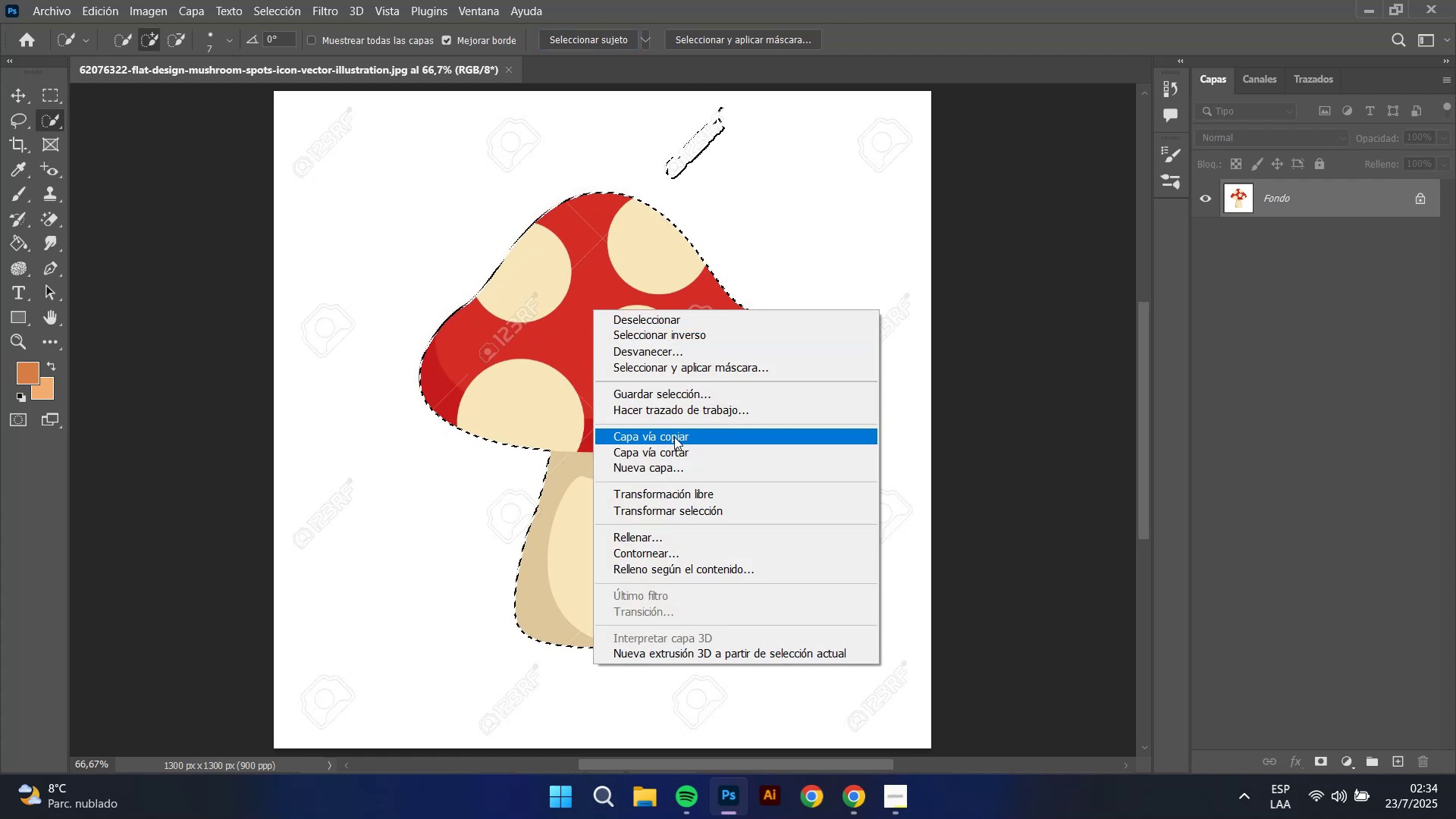 
left_click([676, 432])
 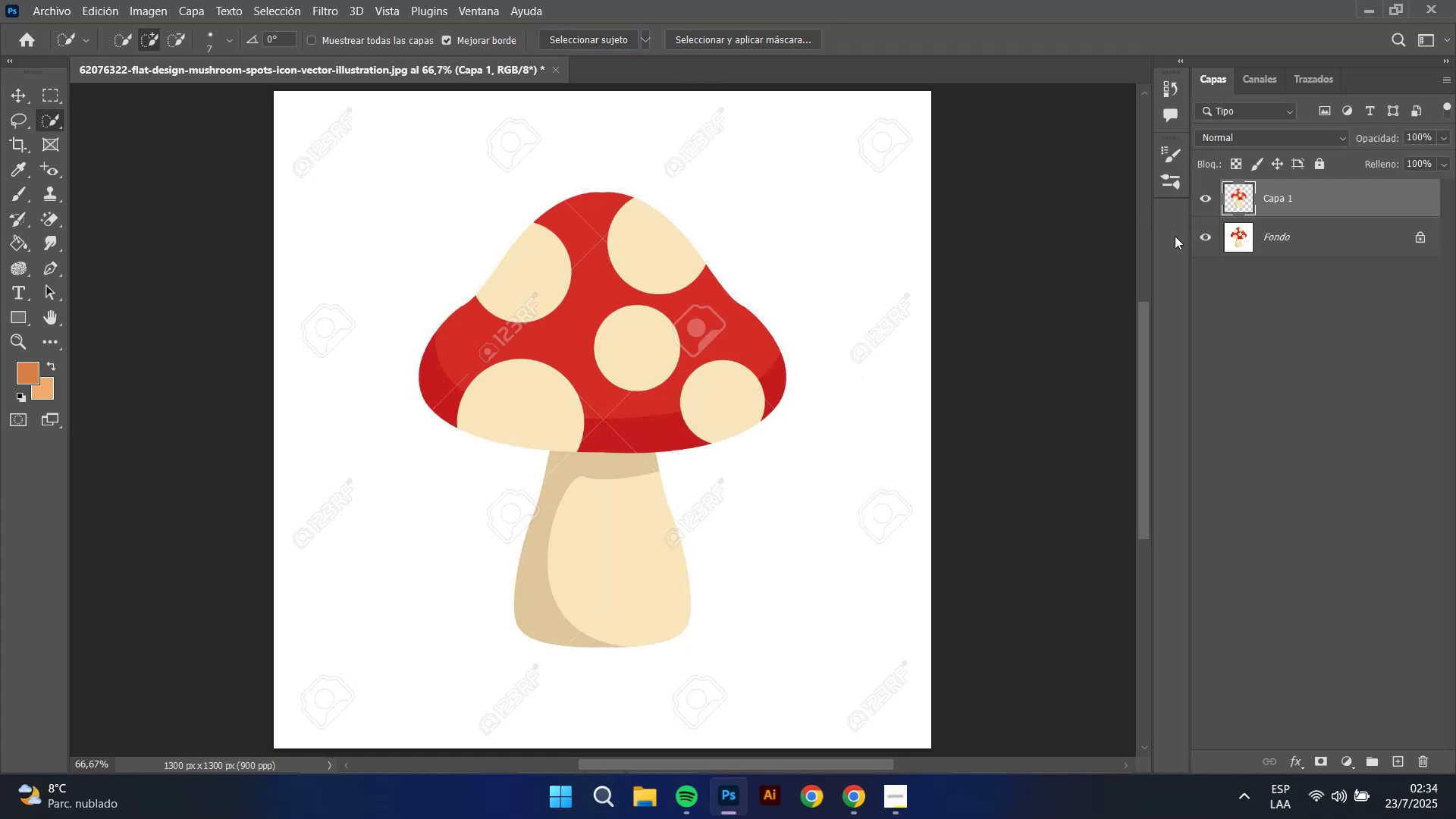 
left_click([1204, 234])
 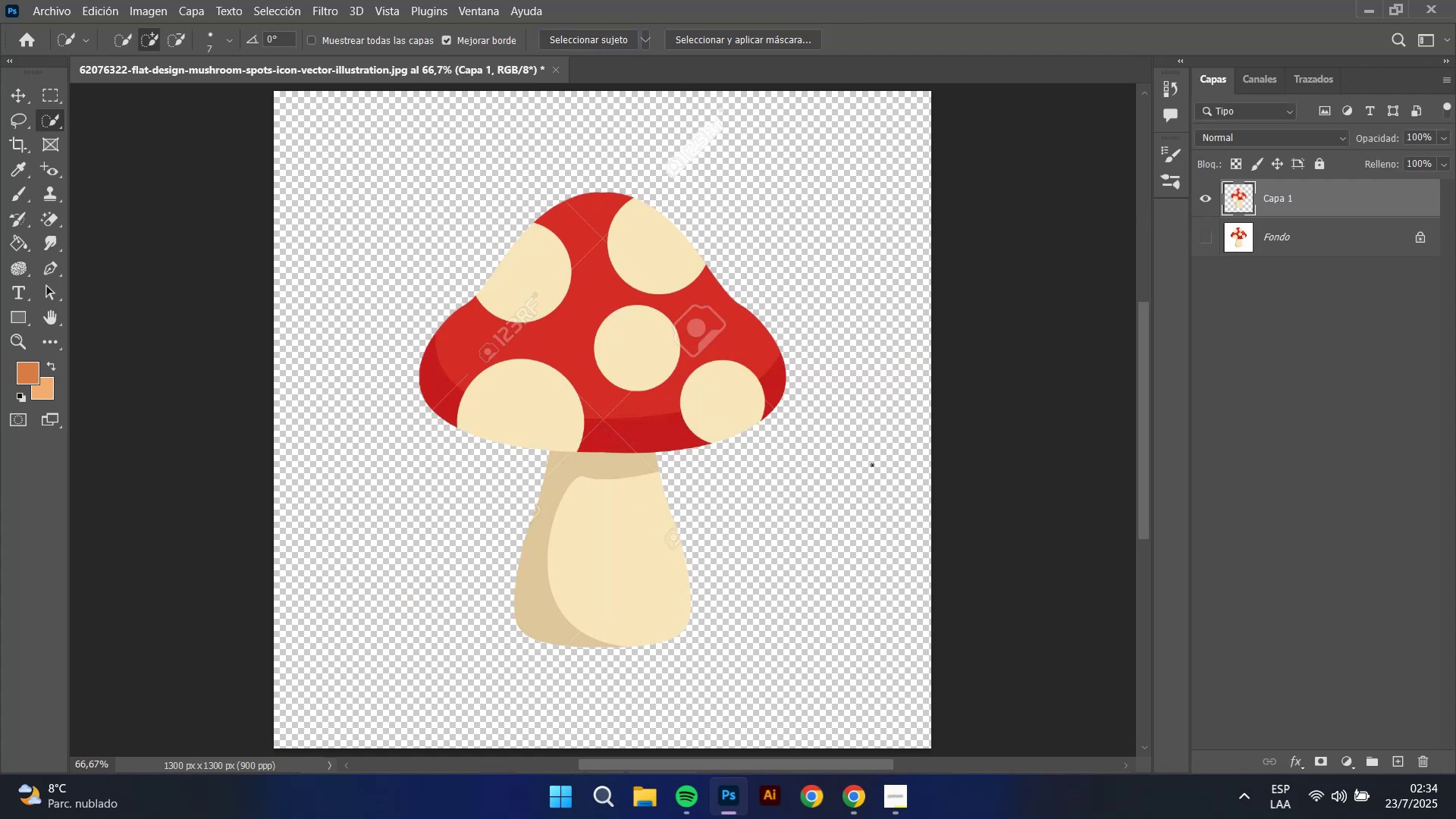 
hold_key(key=Space, duration=0.32)
 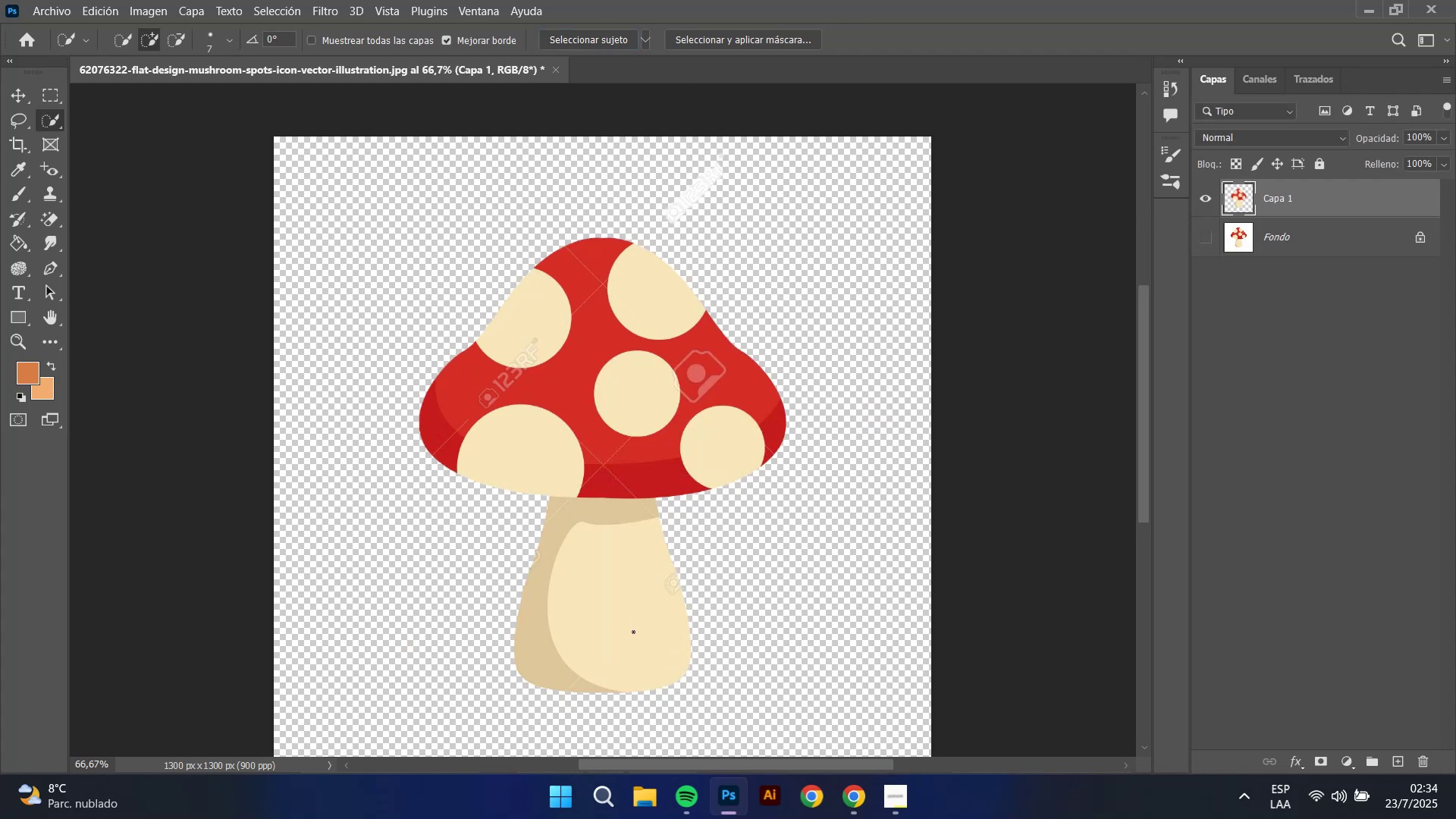 
scroll: coordinate [626, 610], scroll_direction: up, amount: 3.0
 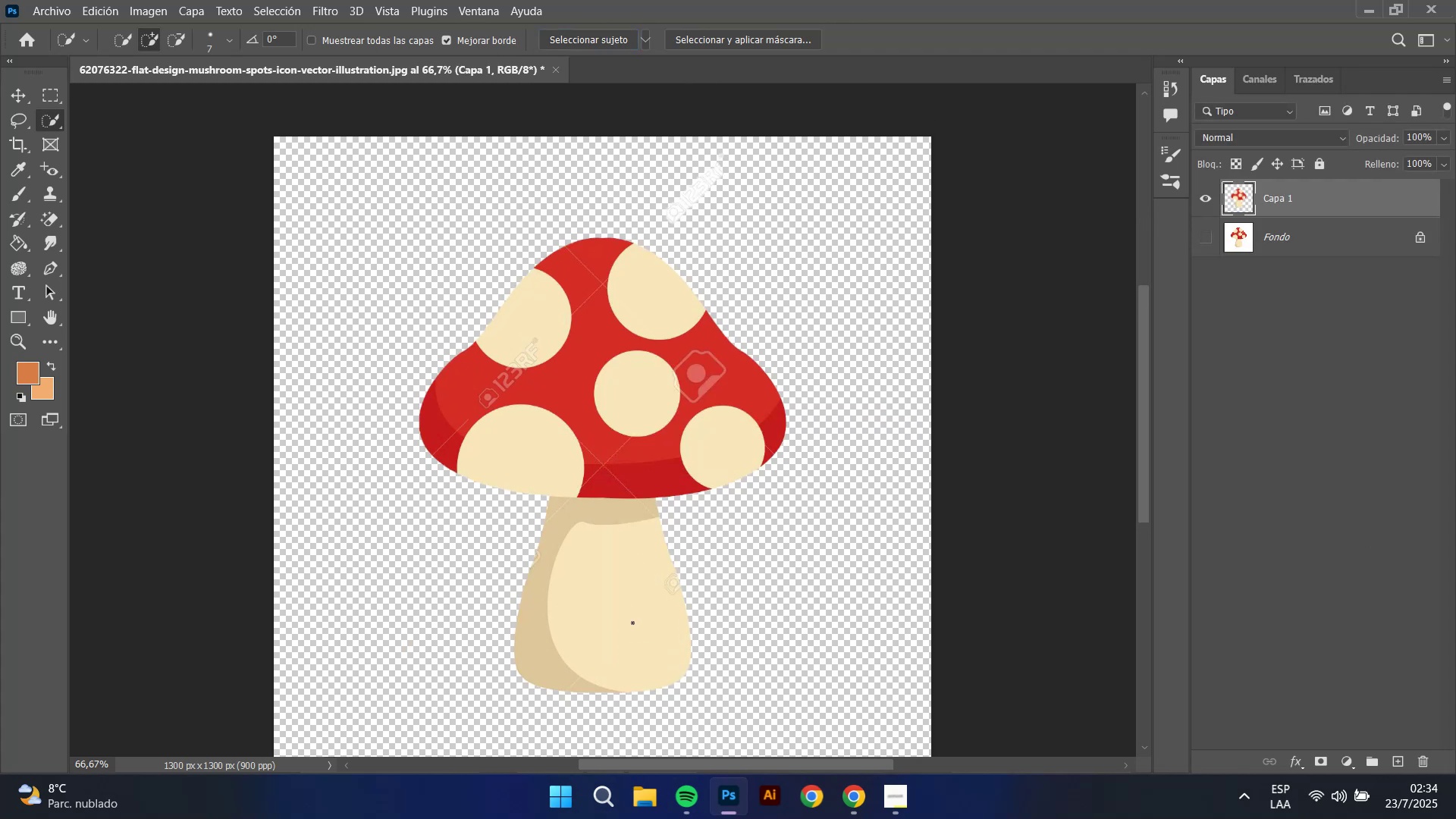 
hold_key(key=ControlLeft, duration=0.39)
scroll: coordinate [633, 647], scroll_direction: up, amount: 4.0
 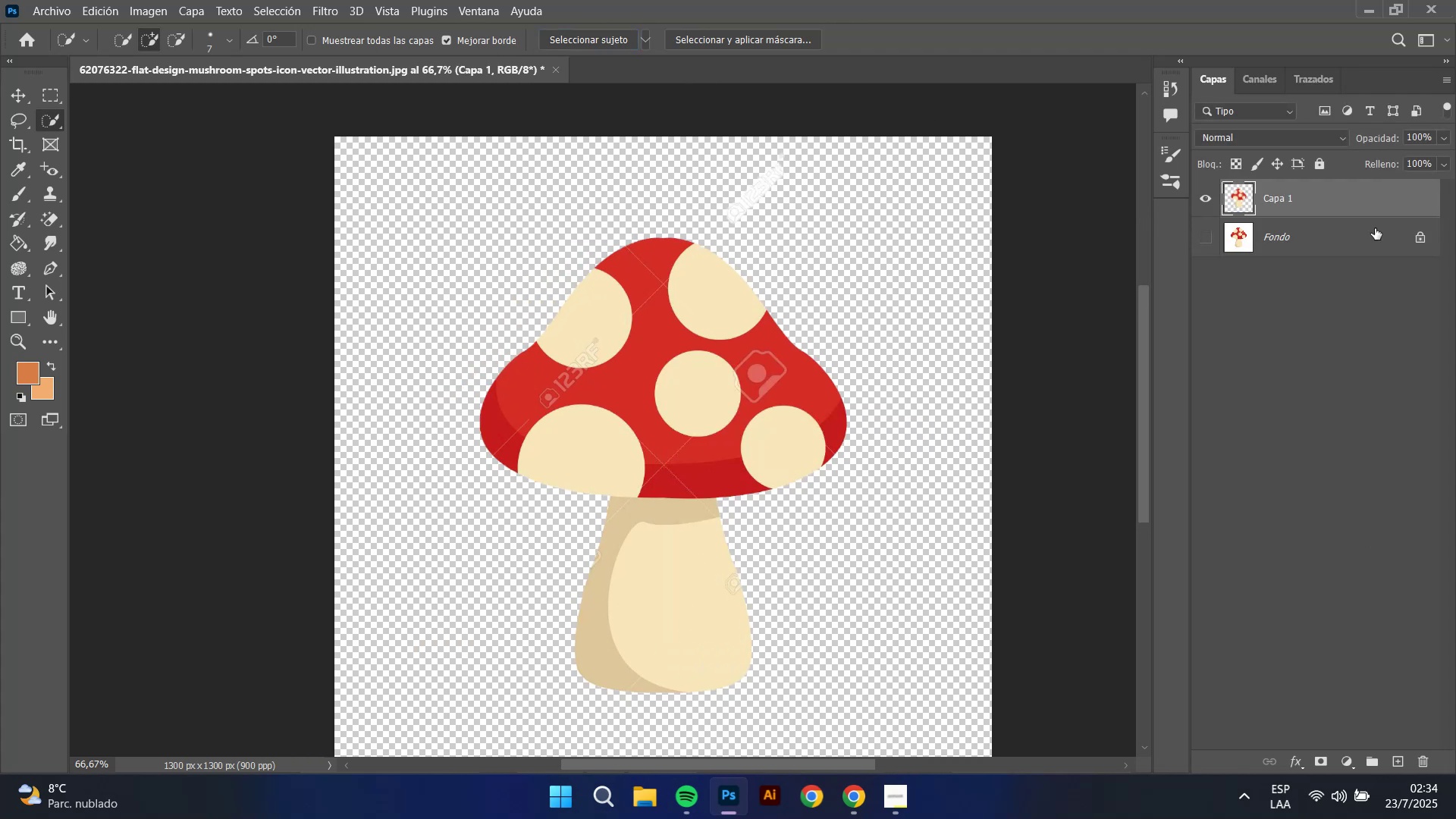 
hold_key(key=AltLeft, duration=0.46)
left_click_drag(start_coordinate=[1397, 202], to_coordinate=[1399, 181])
 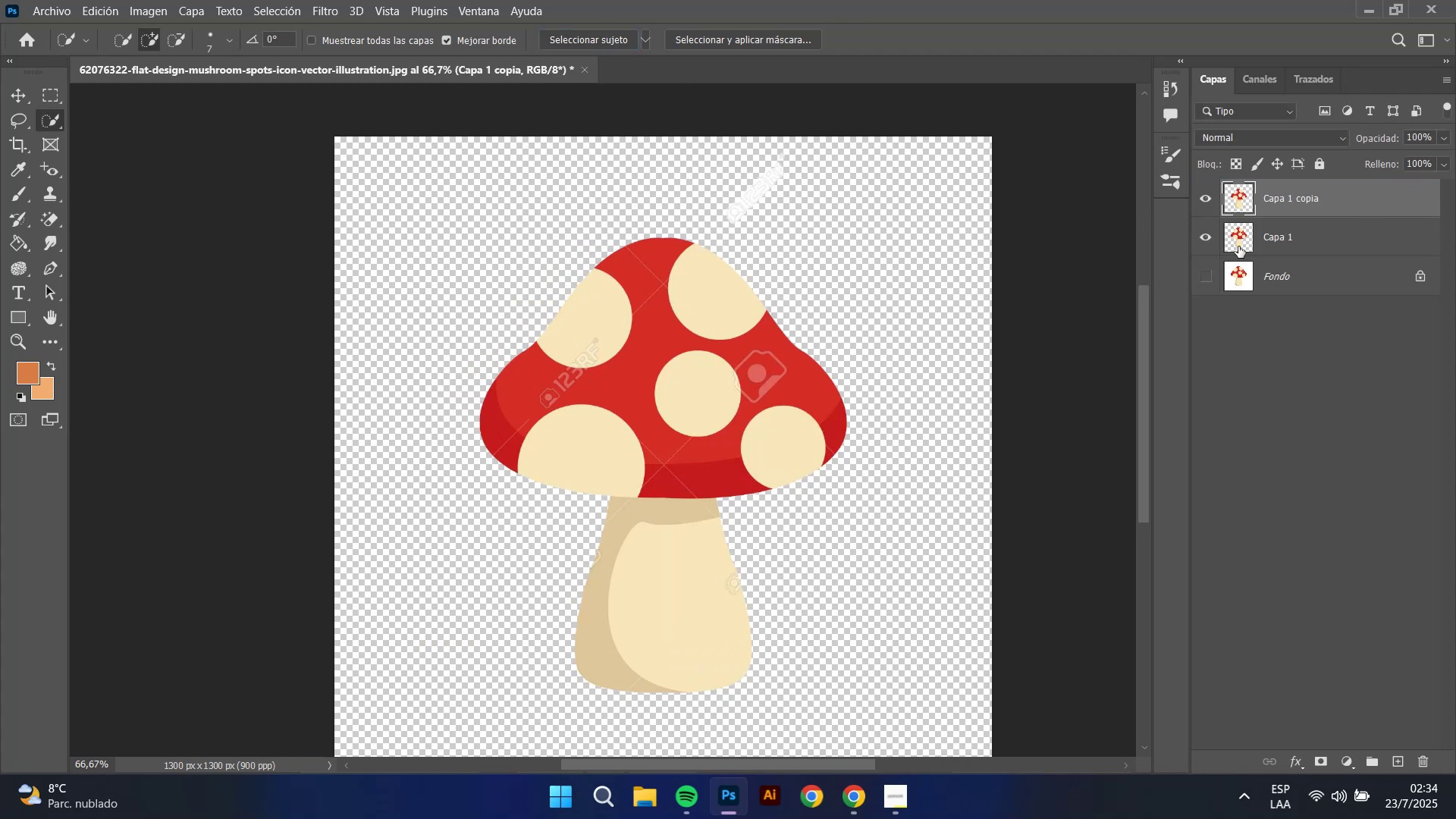 
left_click([1224, 241])
 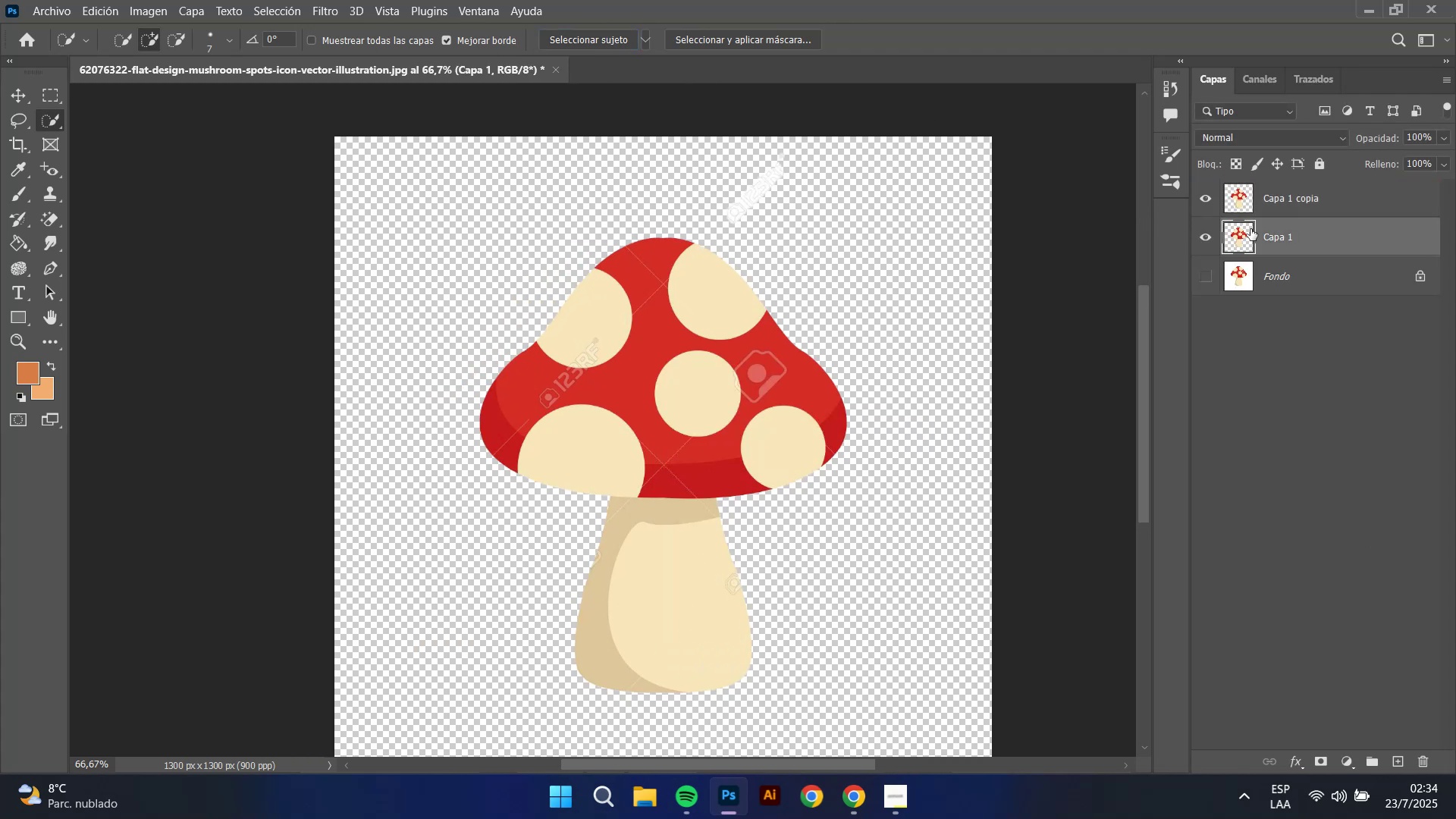 
left_click([1191, 236])
 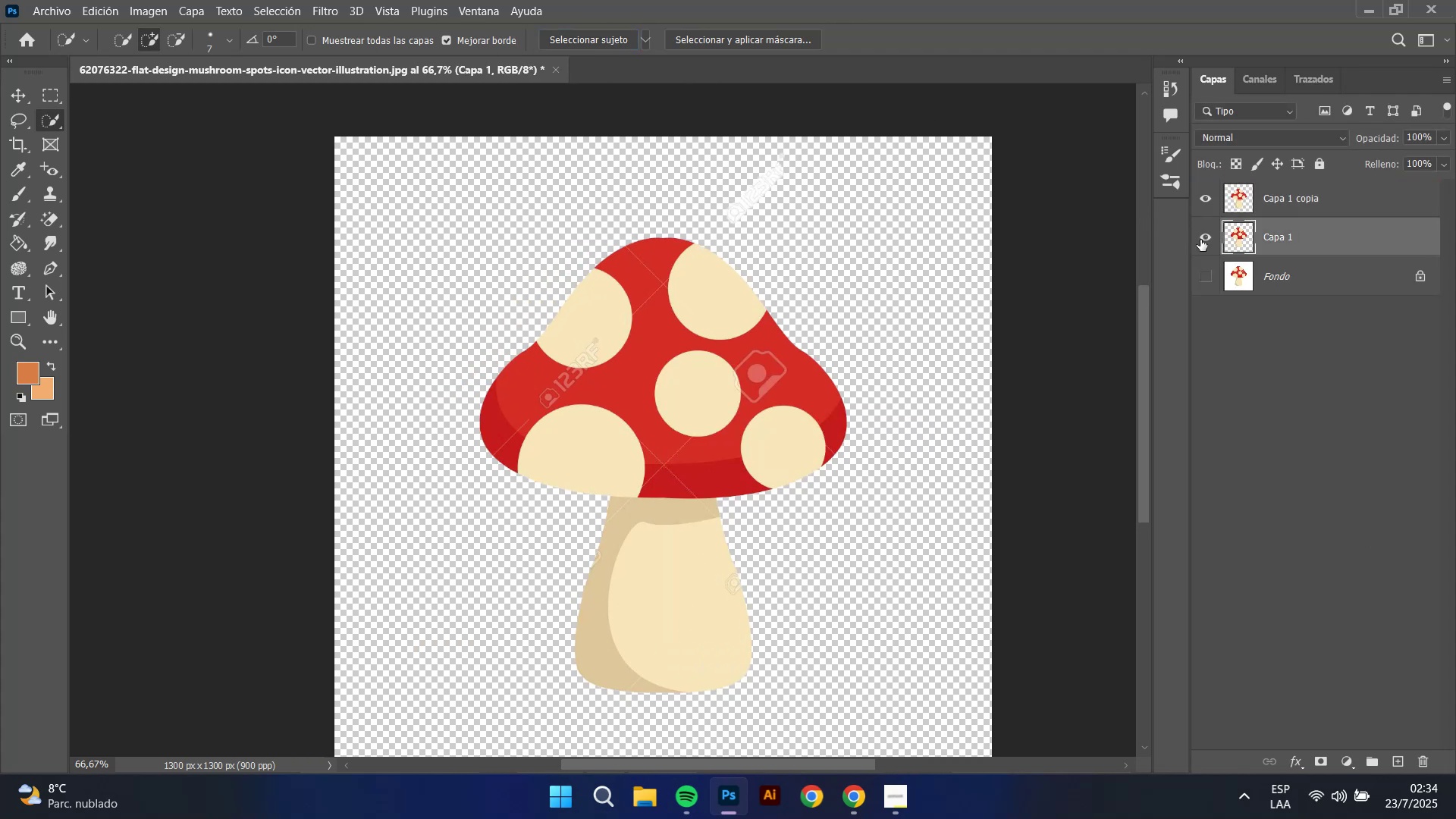 
left_click([1213, 240])
 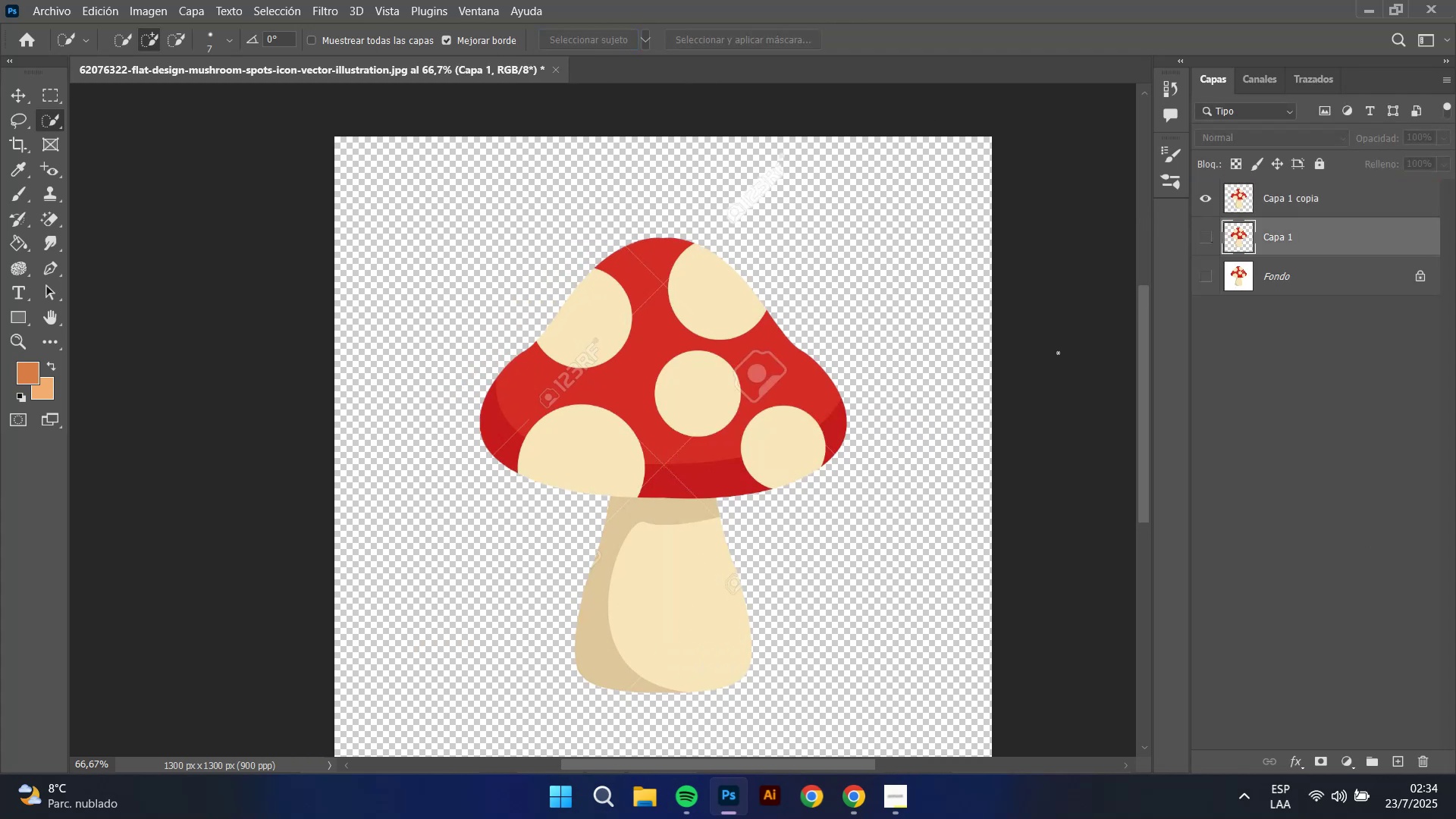 
hold_key(key=AltLeft, duration=0.58)
scroll: coordinate [830, 540], scroll_direction: up, amount: 8.0
 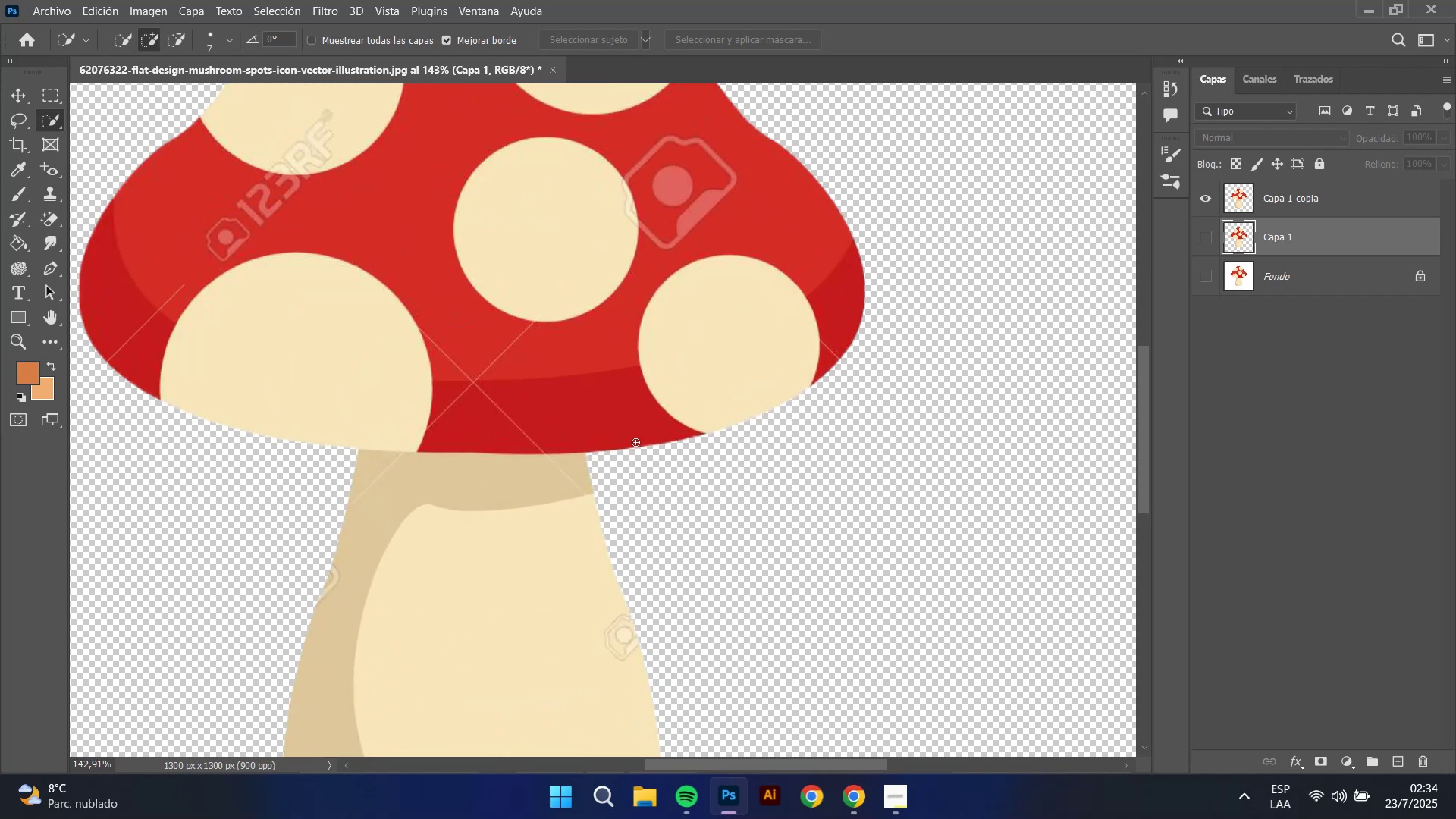 
hold_key(key=Space, duration=0.99)
 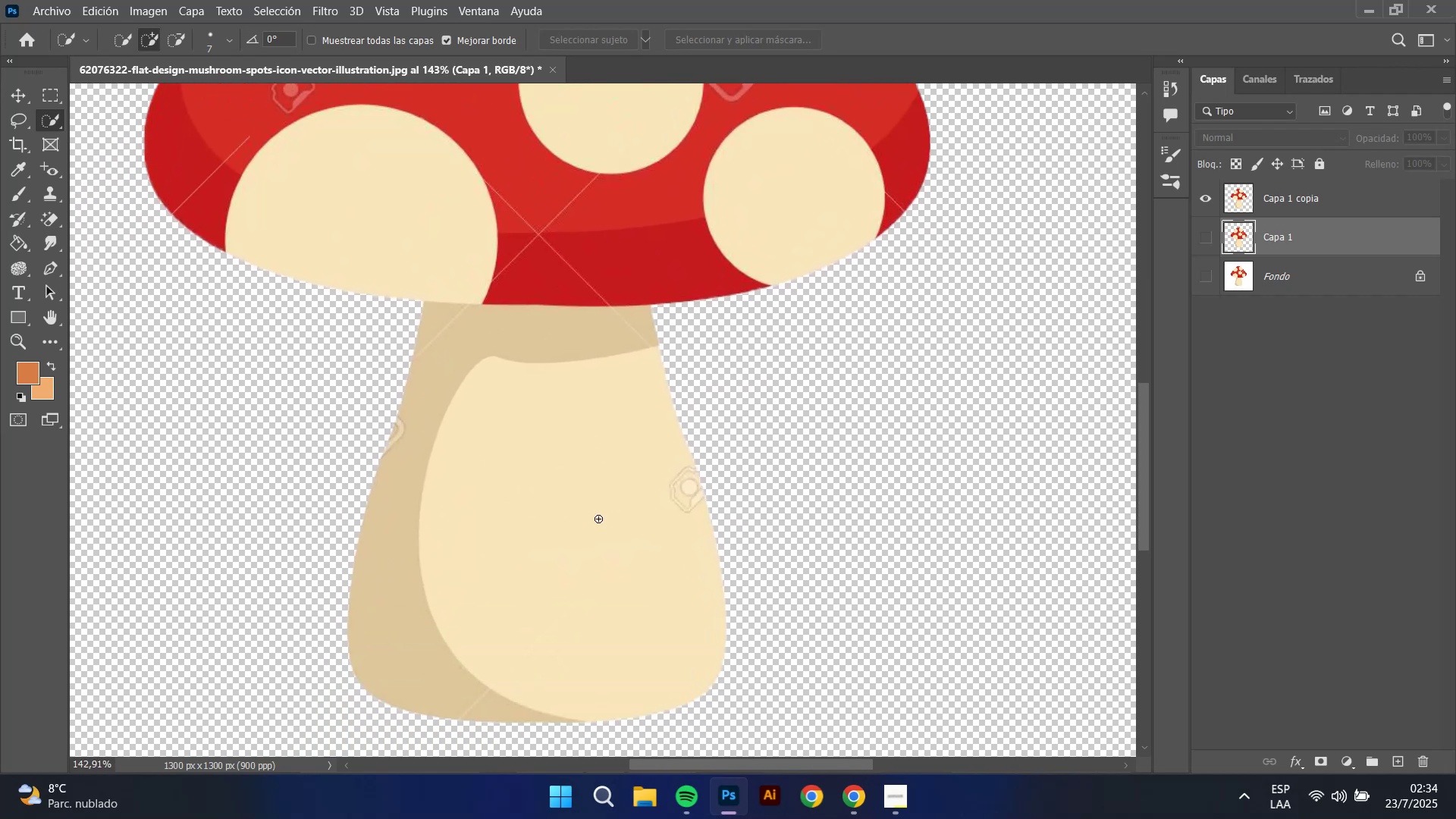 
left_click_drag(start_coordinate=[566, 301], to_coordinate=[632, 153])
 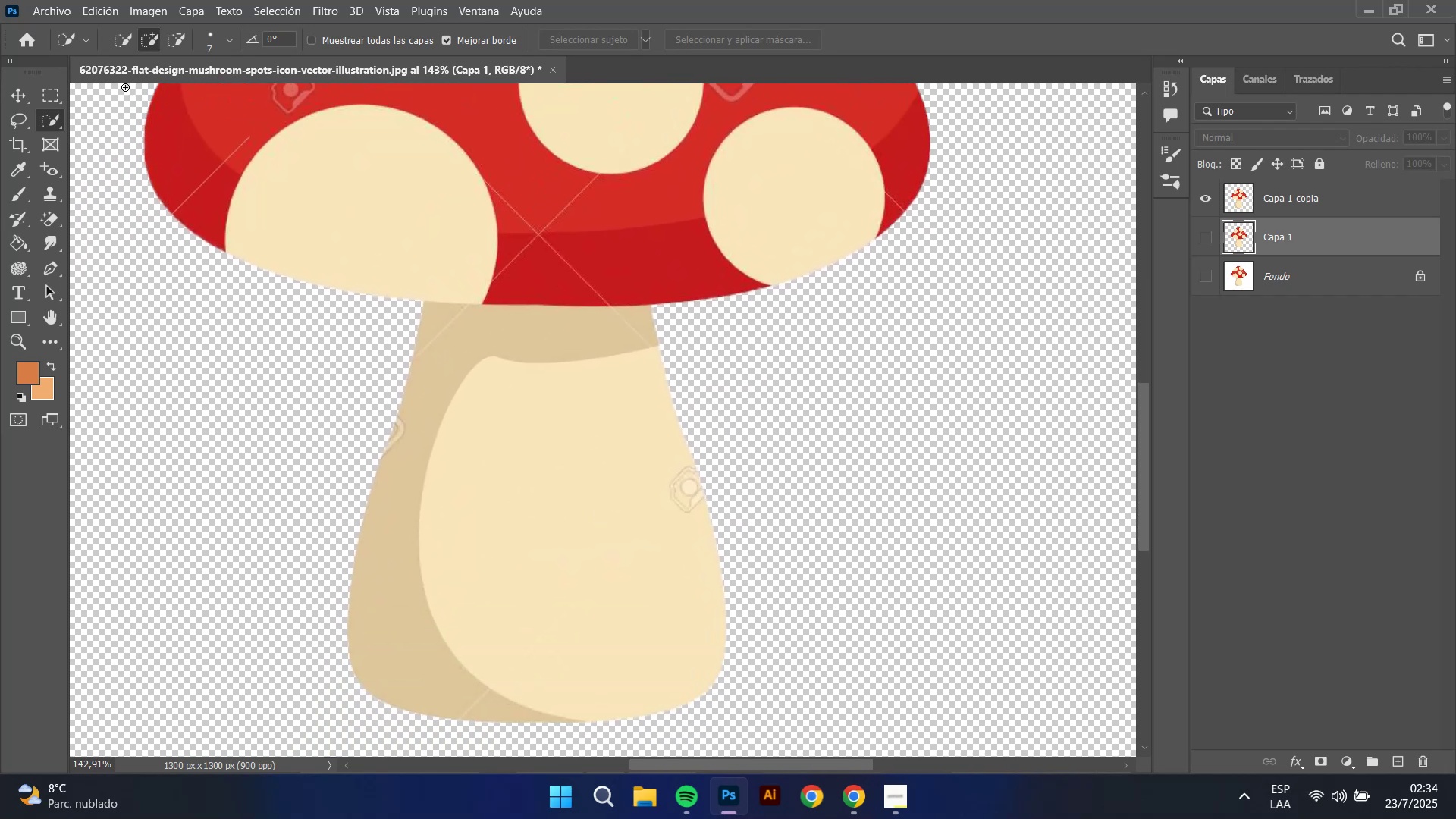 
left_click([11, 92])
 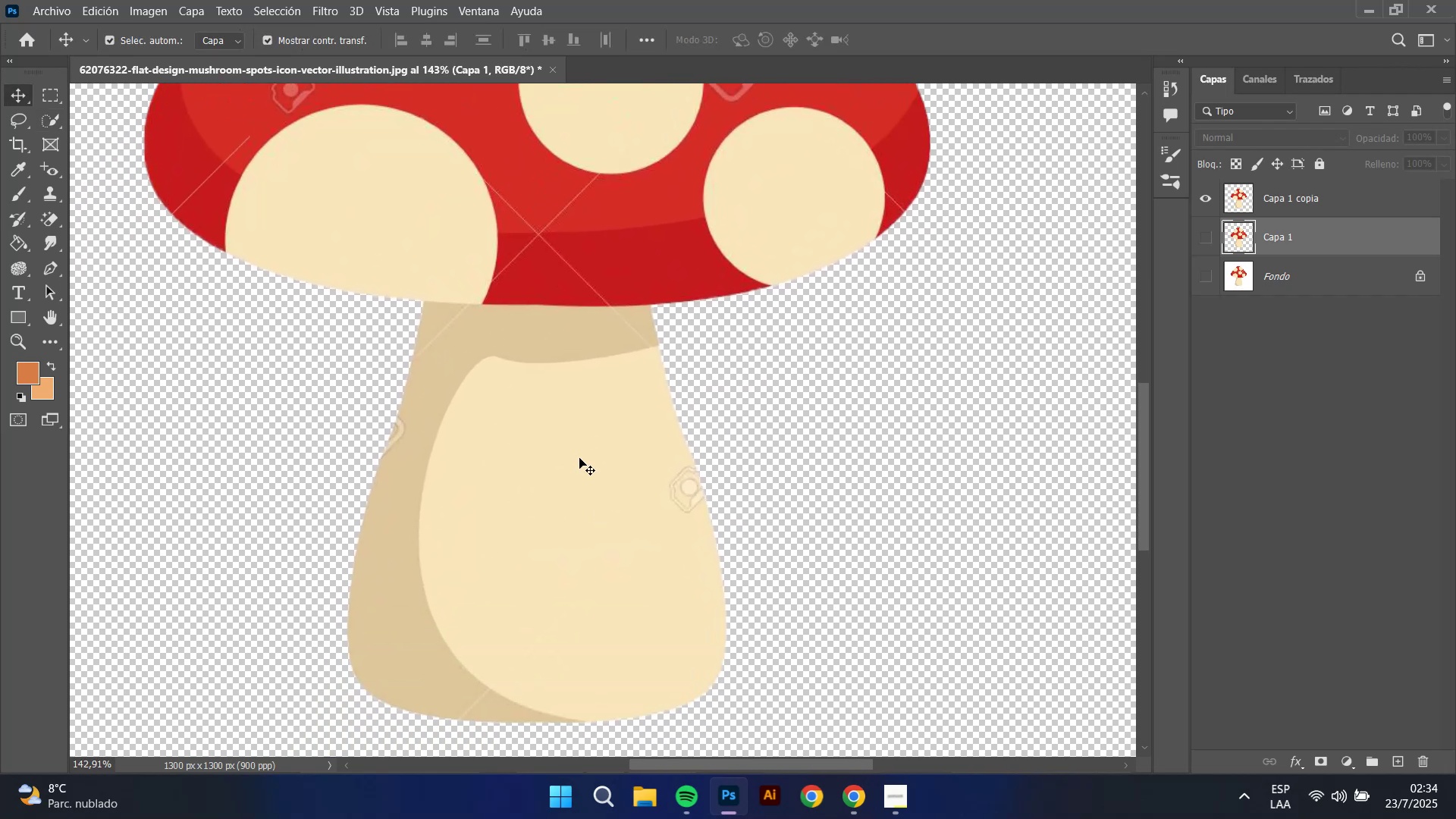 
left_click([582, 441])
 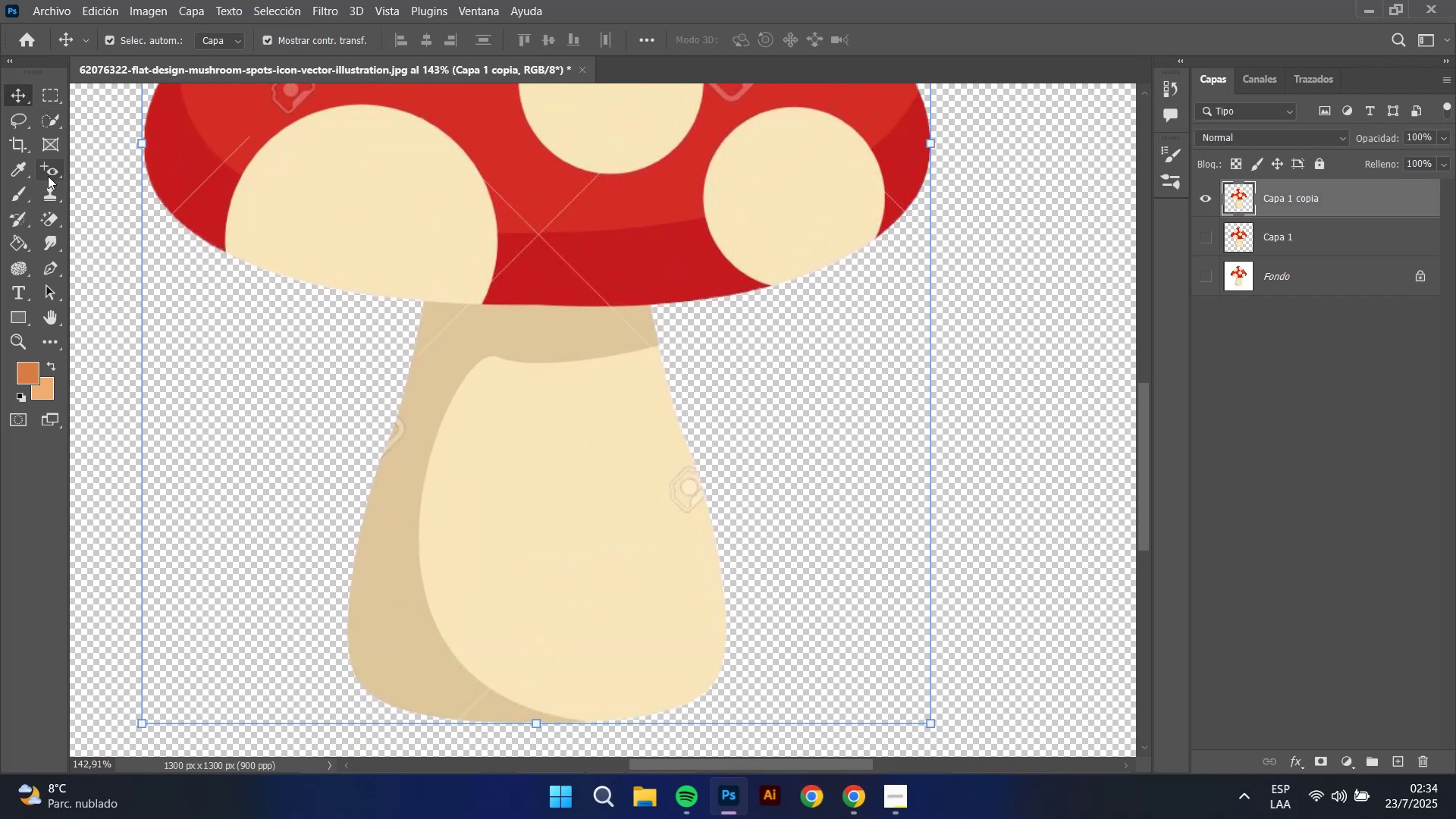 
left_click([50, 125])
 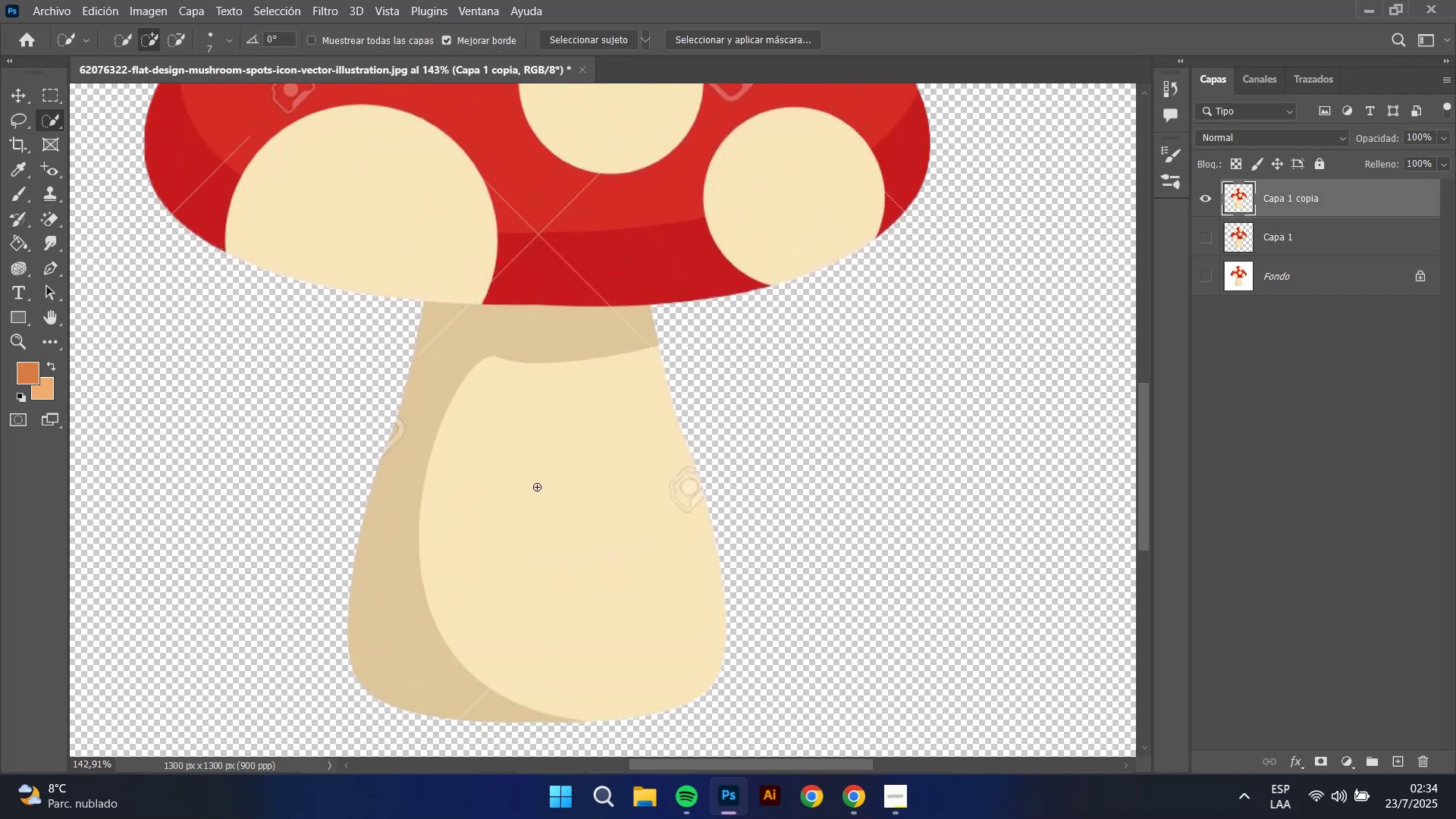 
left_click([543, 482])
 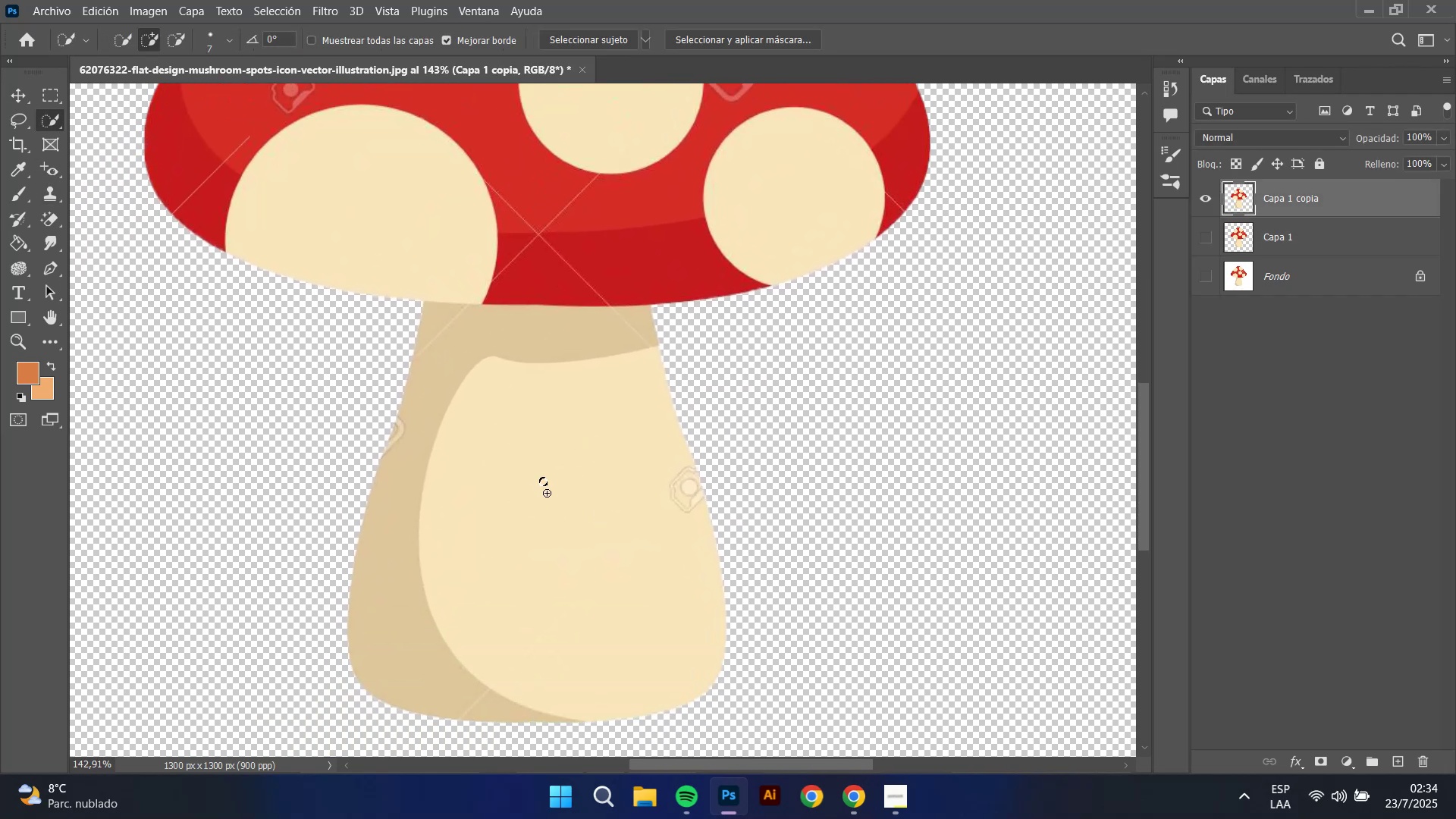 
hold_key(key=AltLeft, duration=0.48)
 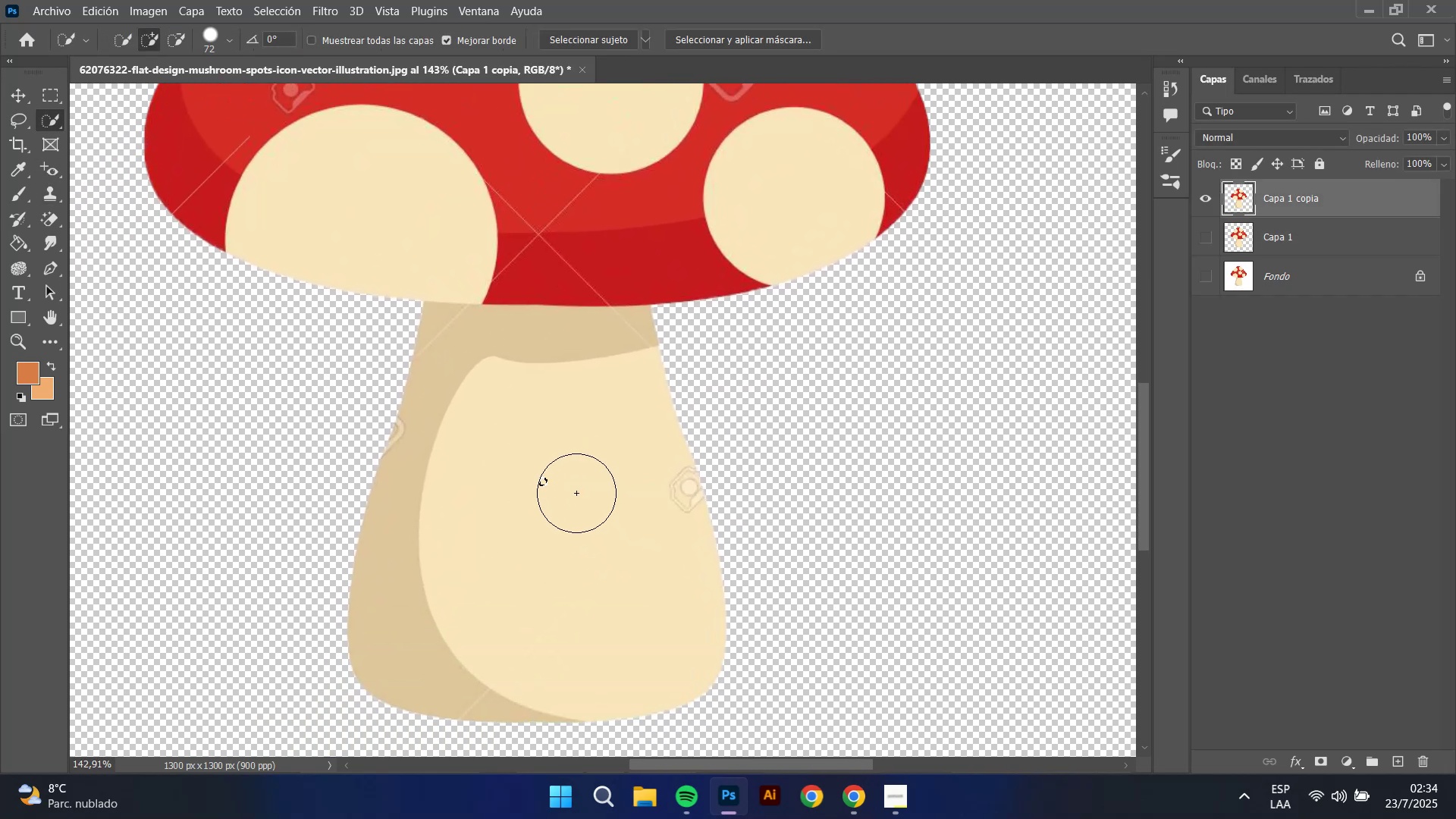 
left_click([576, 493])
 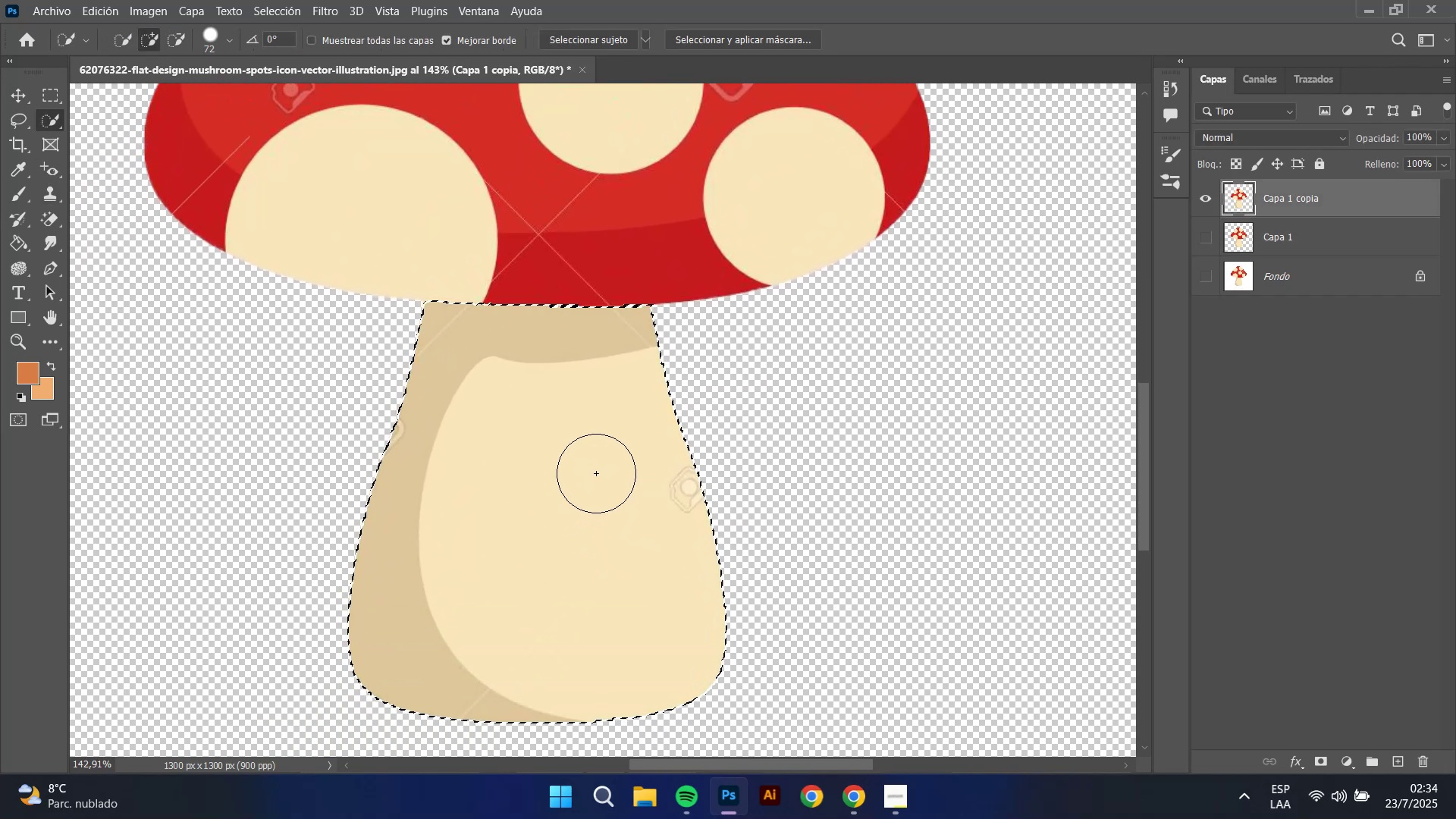 
hold_key(key=AltLeft, duration=1.53)
left_click_drag(start_coordinate=[615, 307], to_coordinate=[391, 668])
 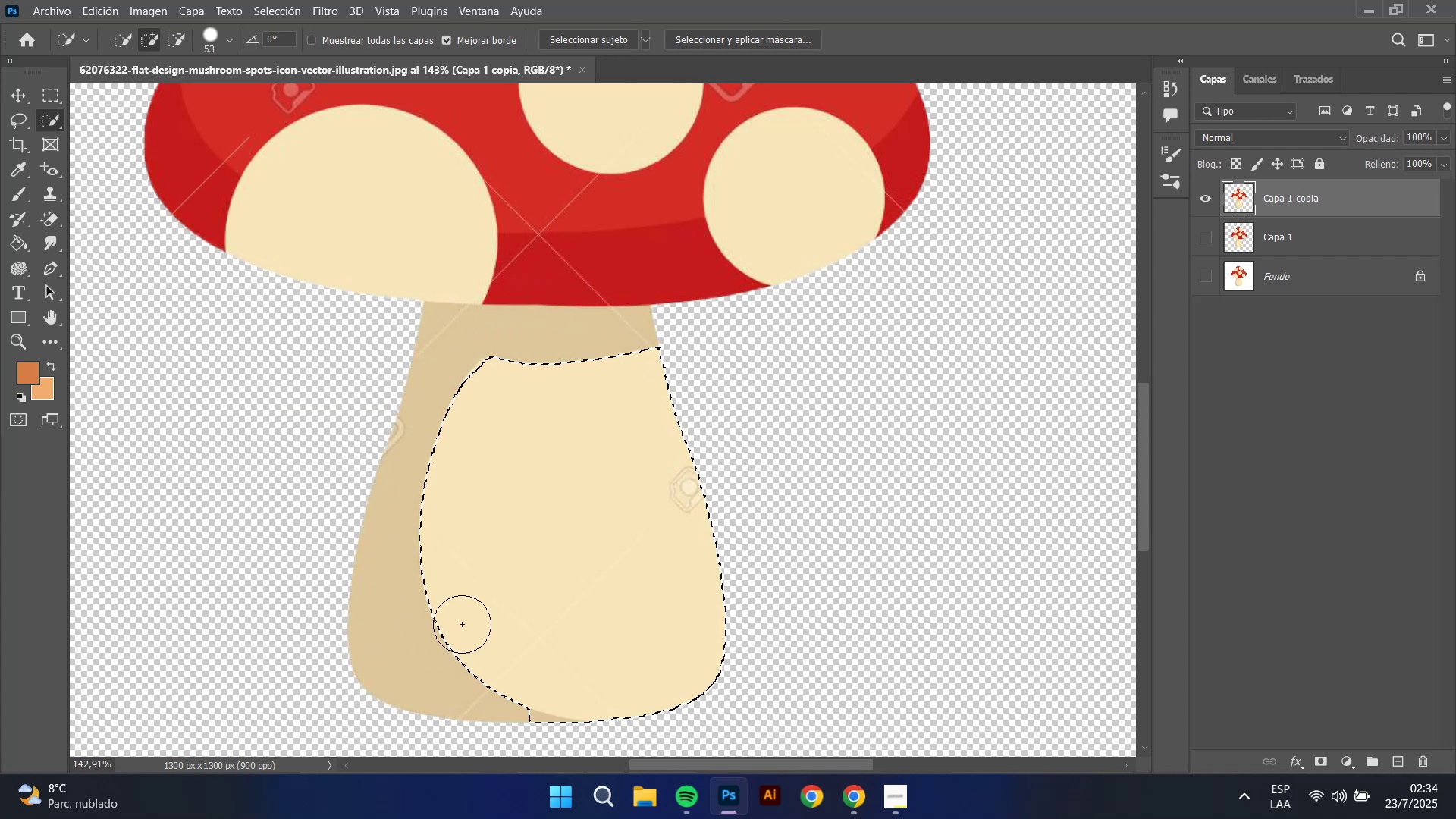 
hold_key(key=AltLeft, duration=0.98)
 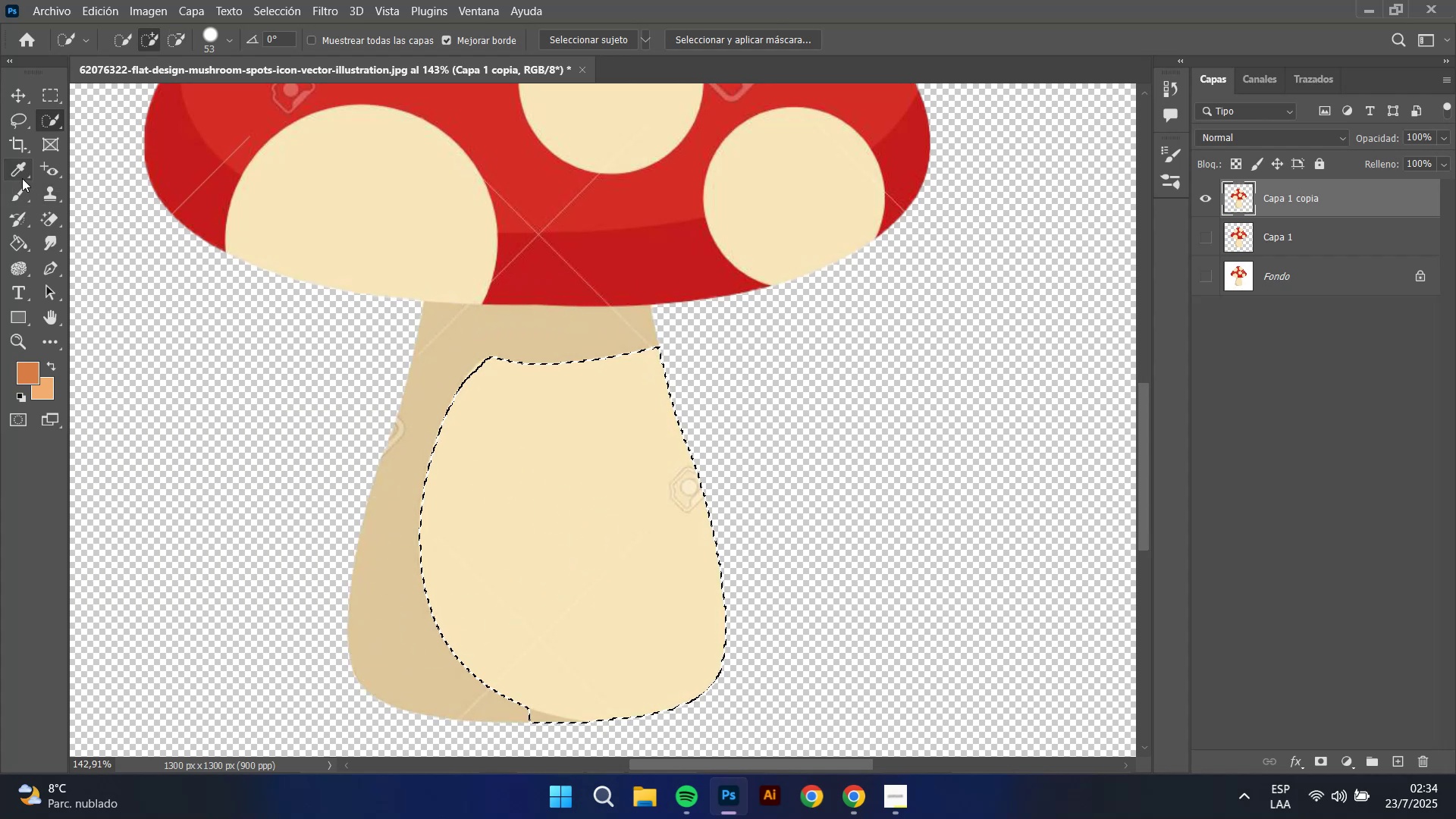 
left_click([52, 196])
 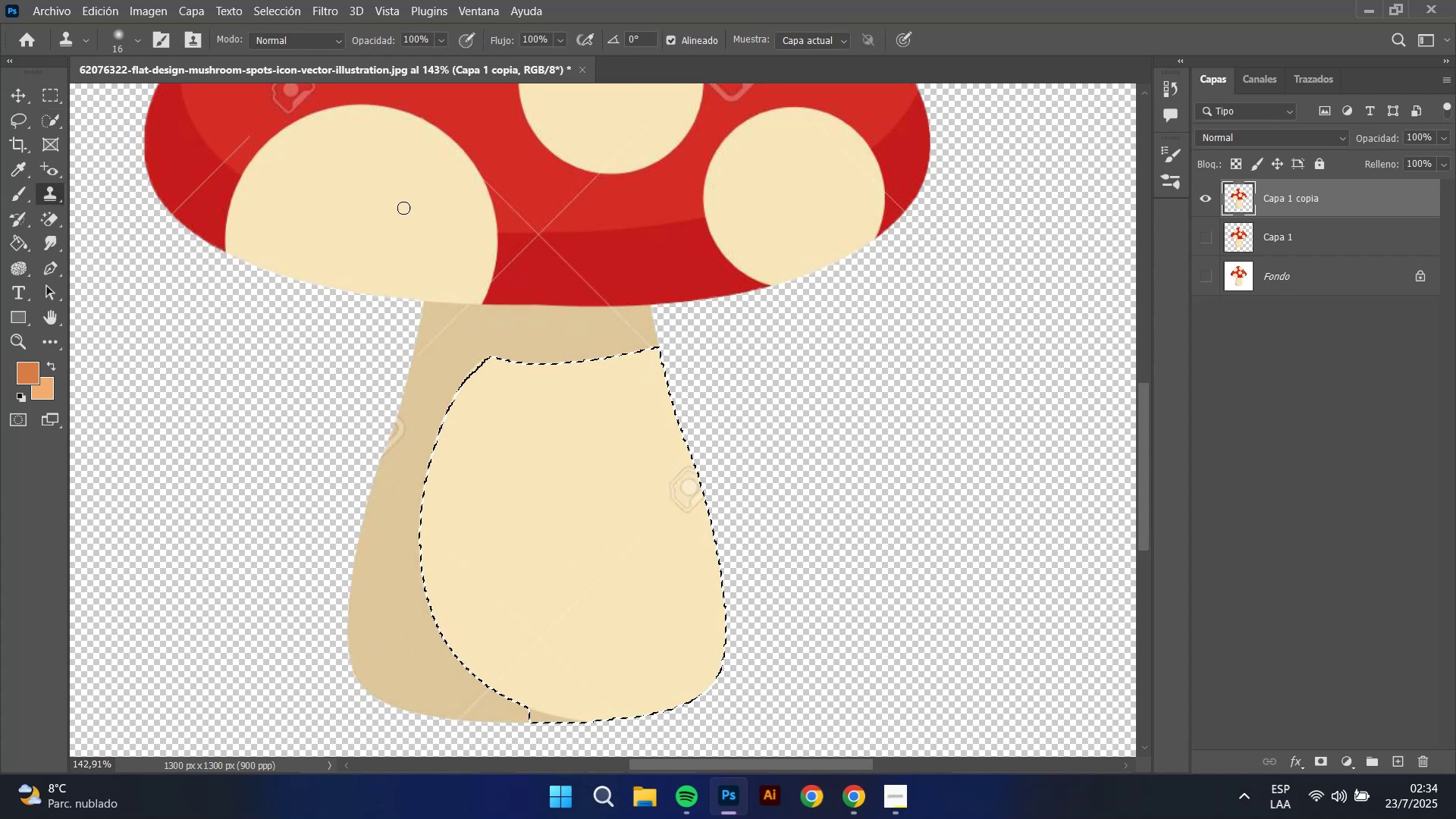 
hold_key(key=AltLeft, duration=0.4)
 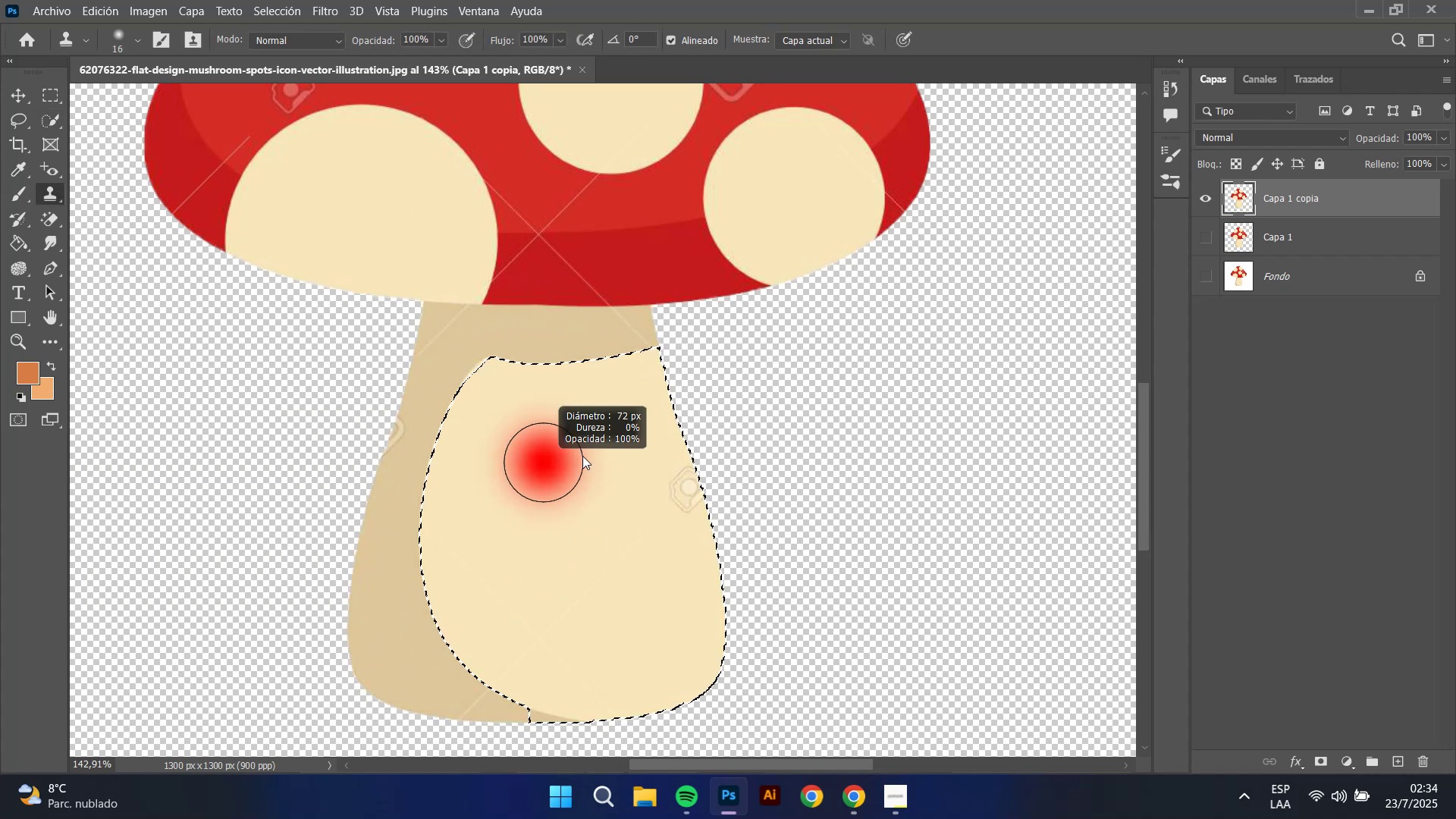 
key(Alt+AltLeft)
 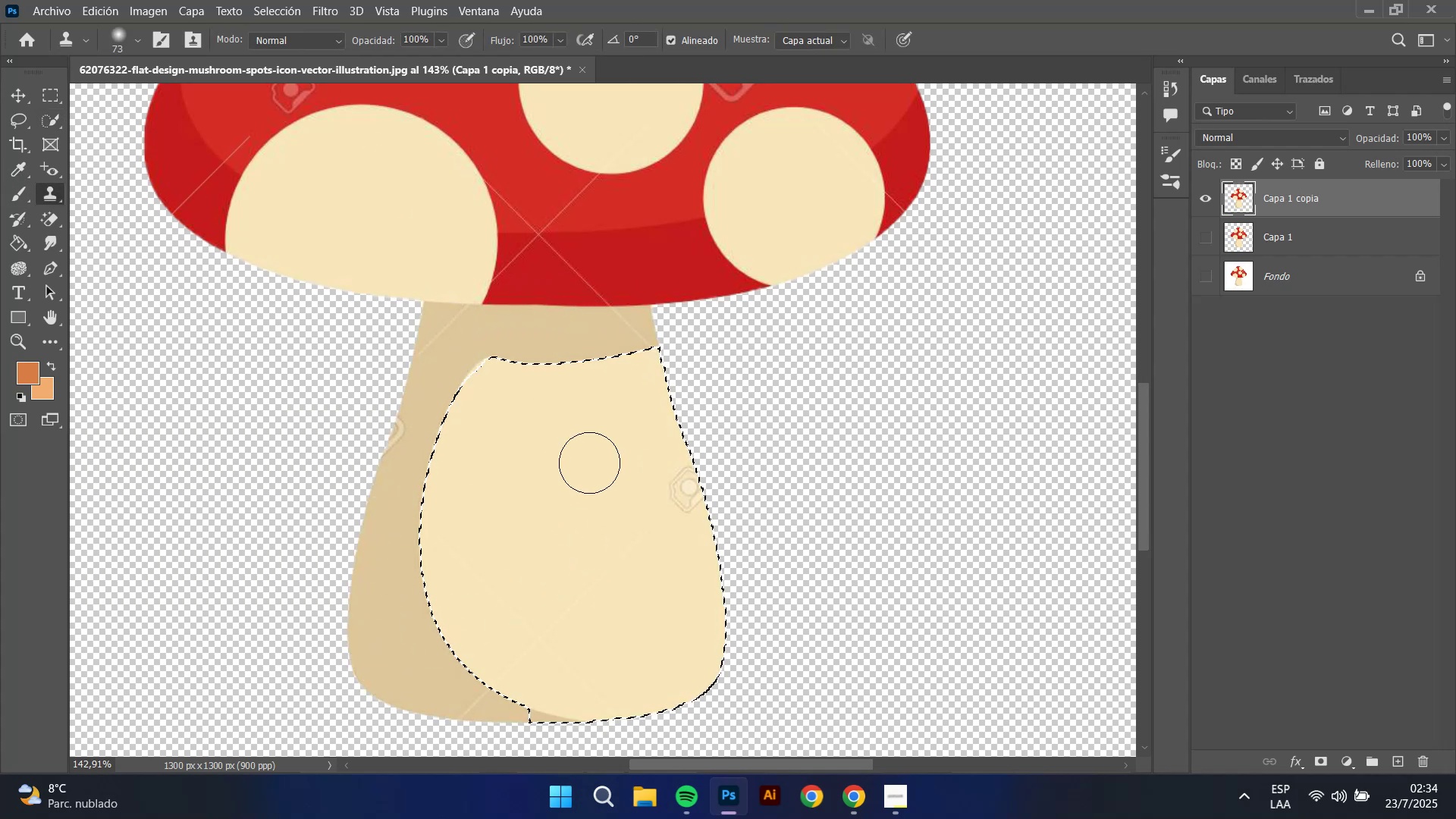 
left_click_drag(start_coordinate=[661, 471], to_coordinate=[688, 499])
 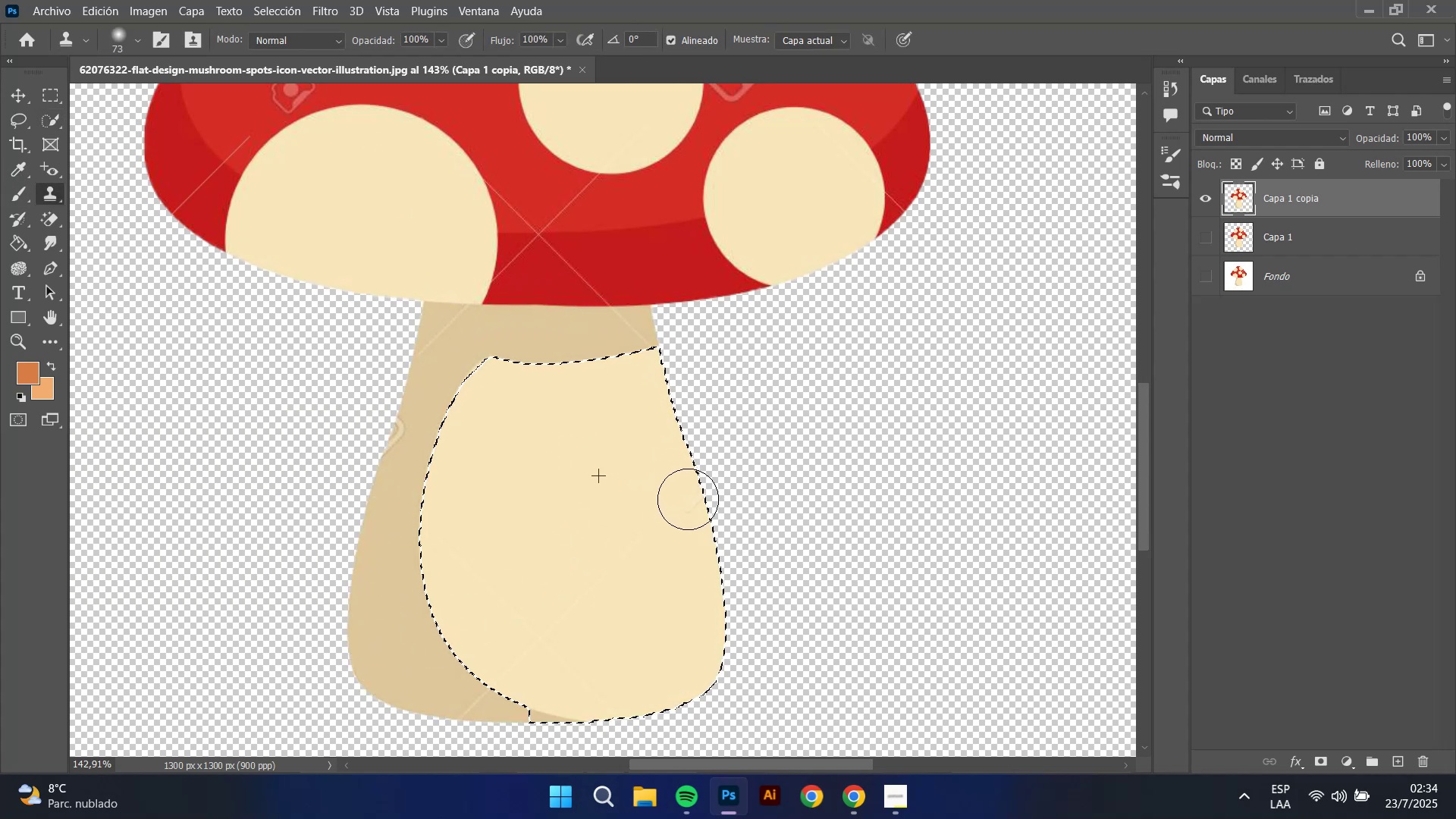 
left_click_drag(start_coordinate=[688, 482], to_coordinate=[692, 491])
 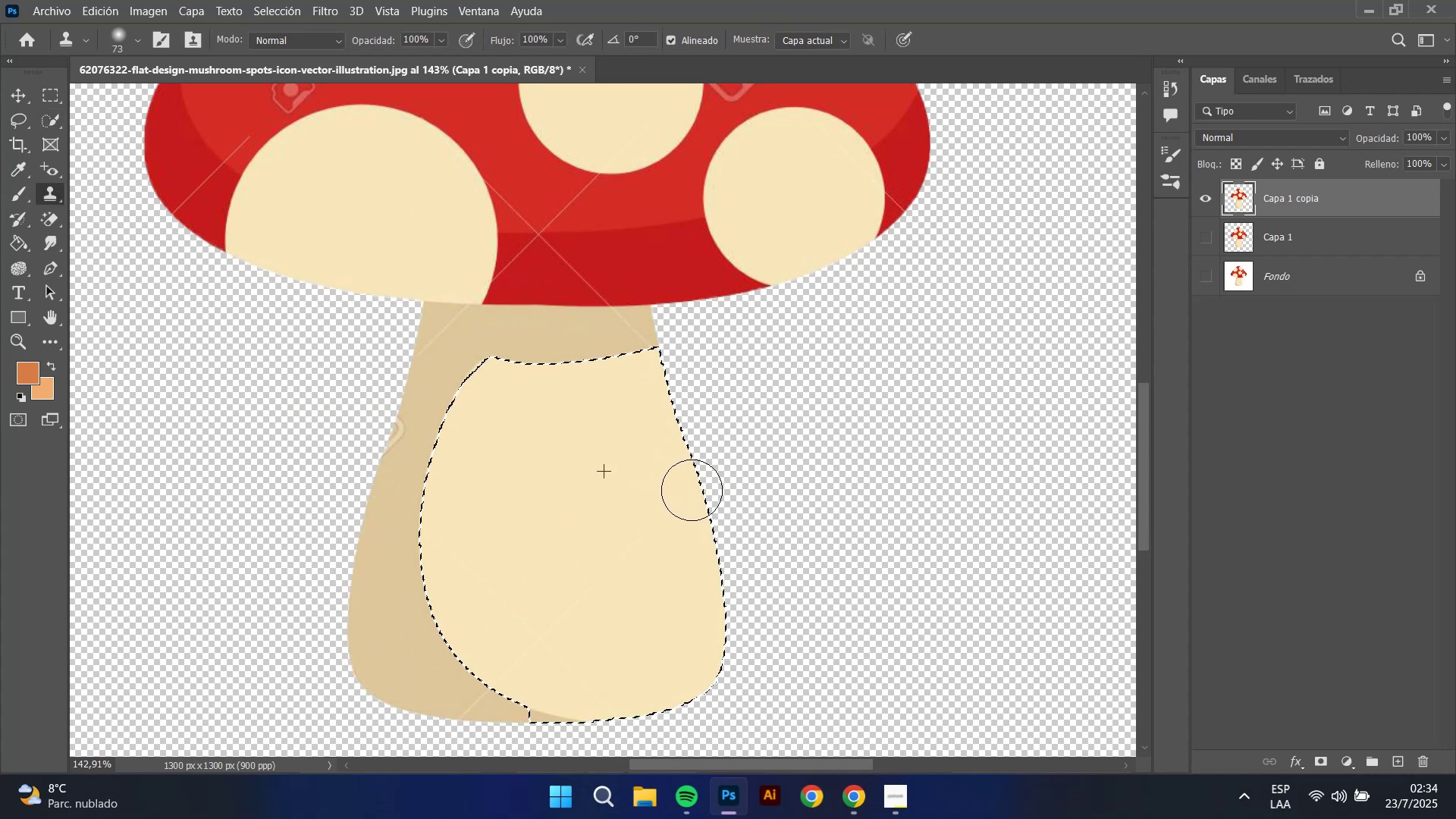 
left_click_drag(start_coordinate=[692, 491], to_coordinate=[693, 496])
 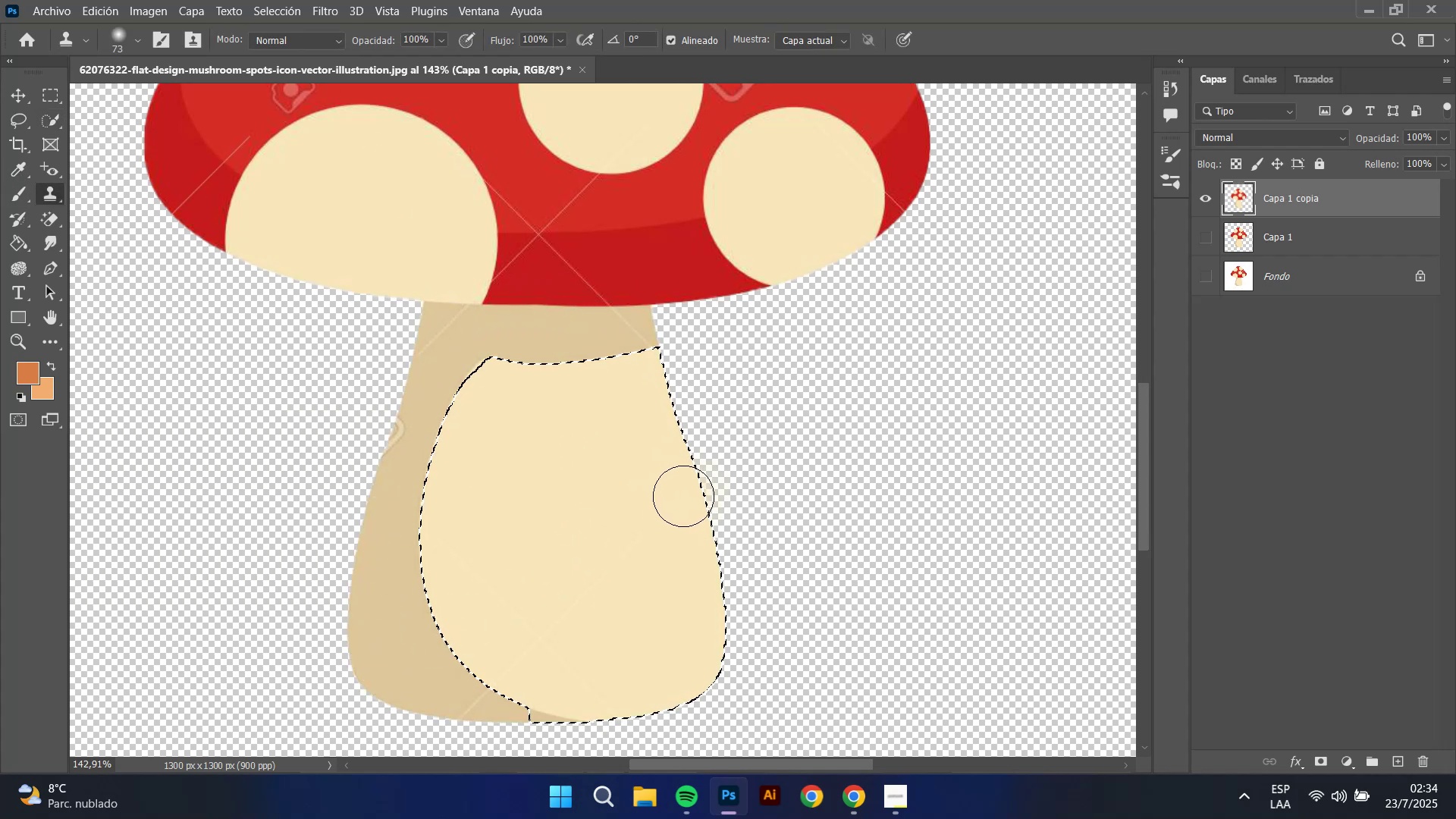 
key(Alt+AltLeft)
 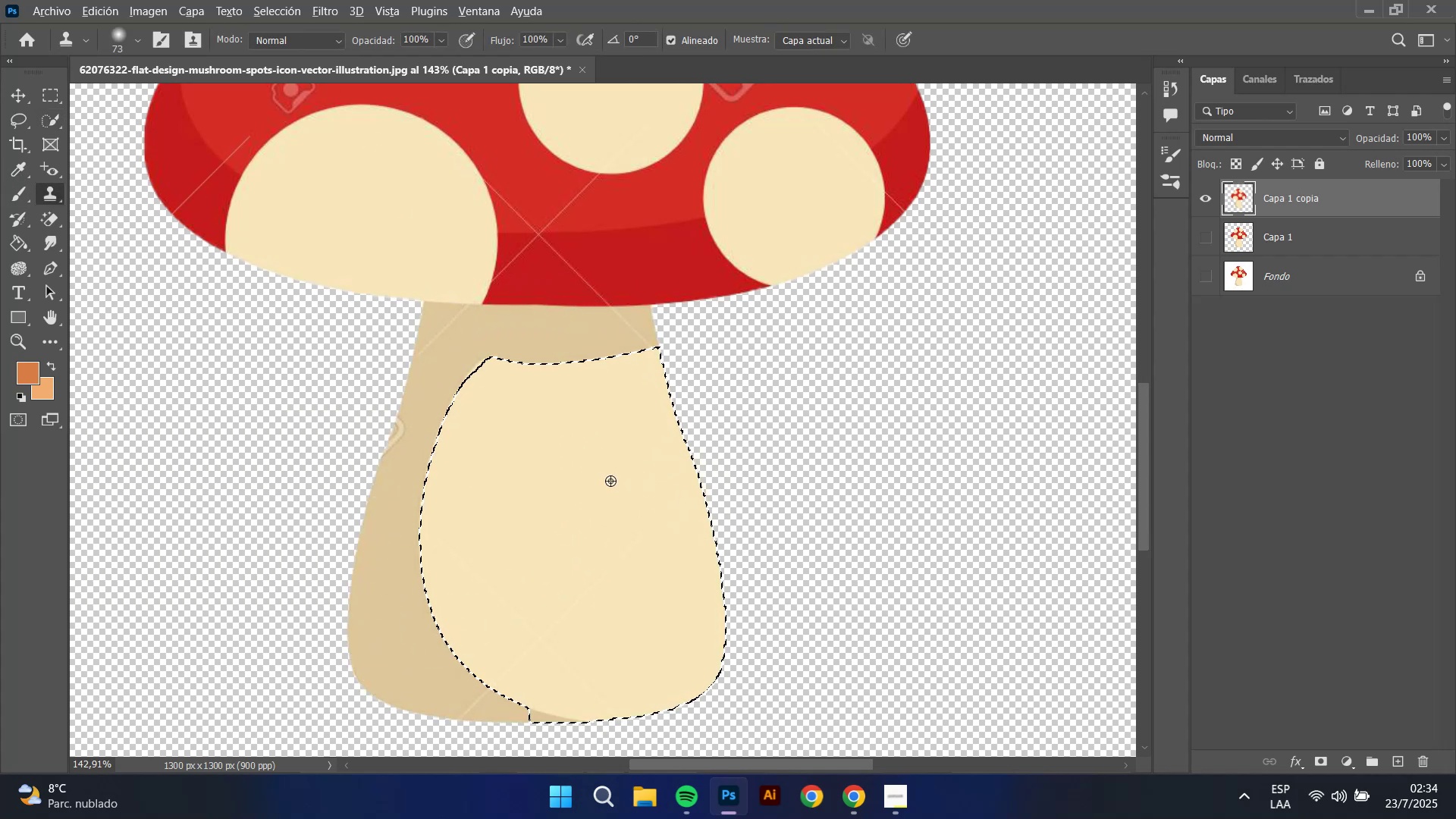 
left_click([609, 479])
 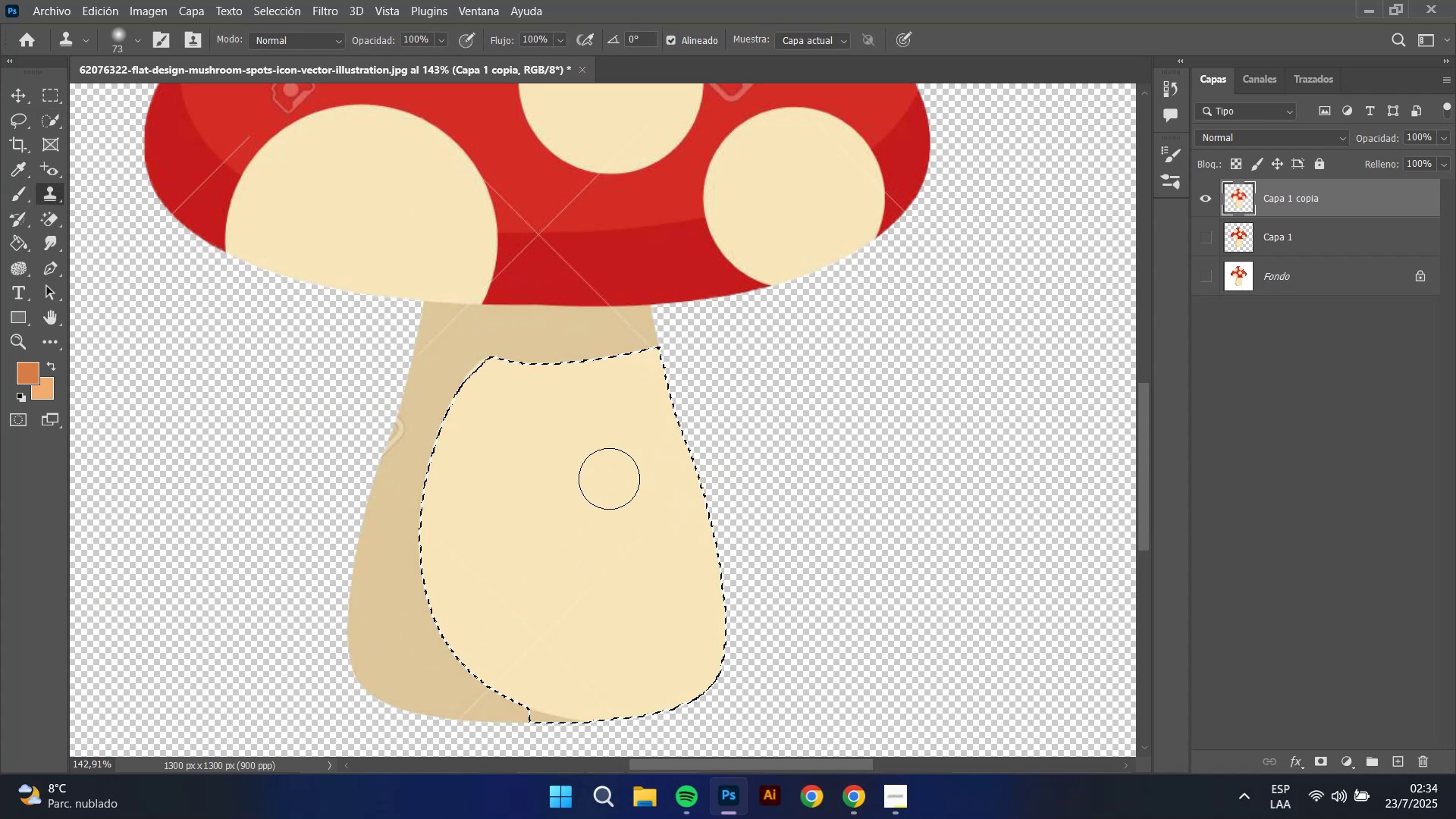 
left_click_drag(start_coordinate=[625, 500], to_coordinate=[593, 575])
 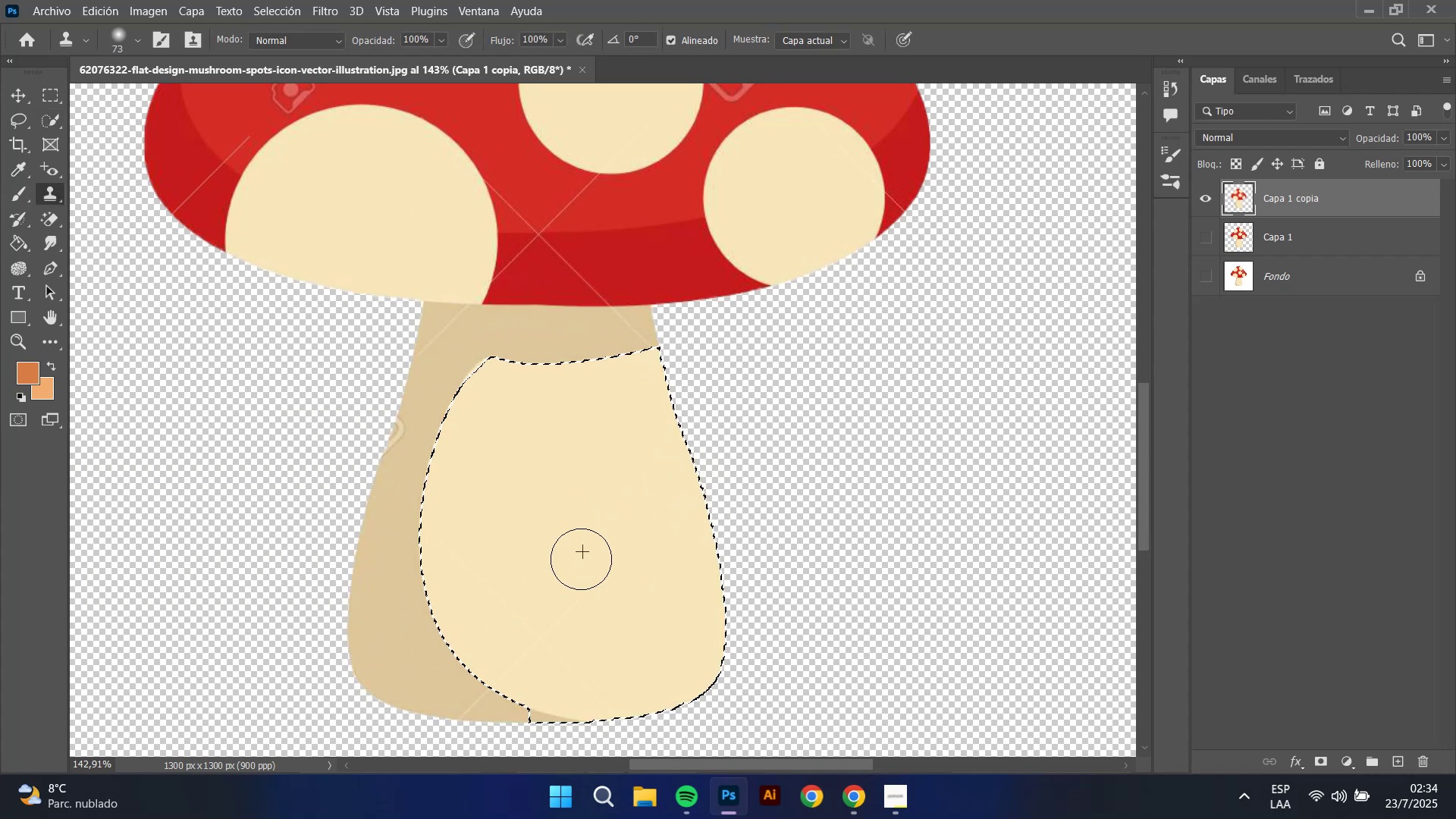 
key(Alt+AltLeft)
 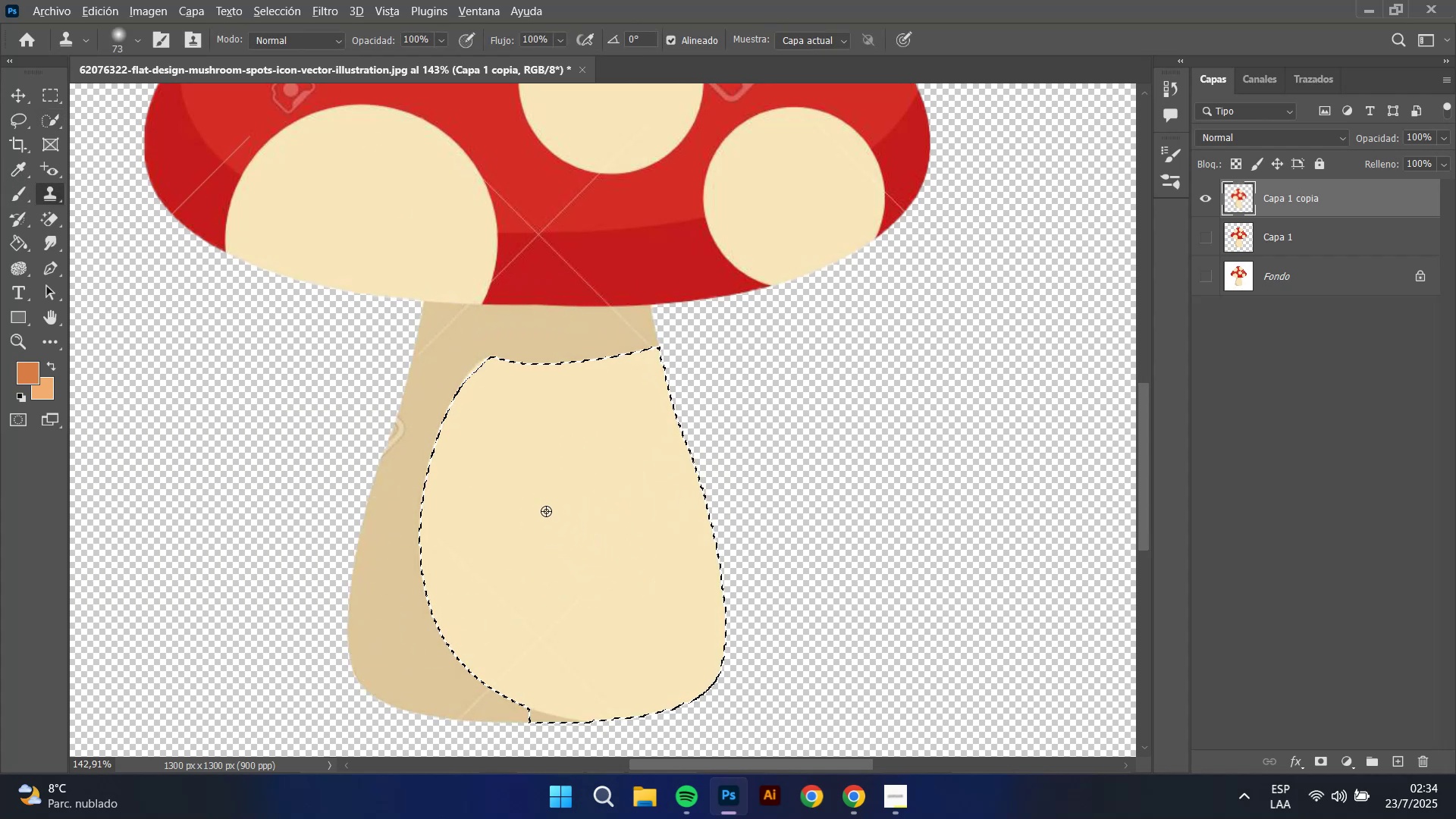 
left_click([541, 506])
 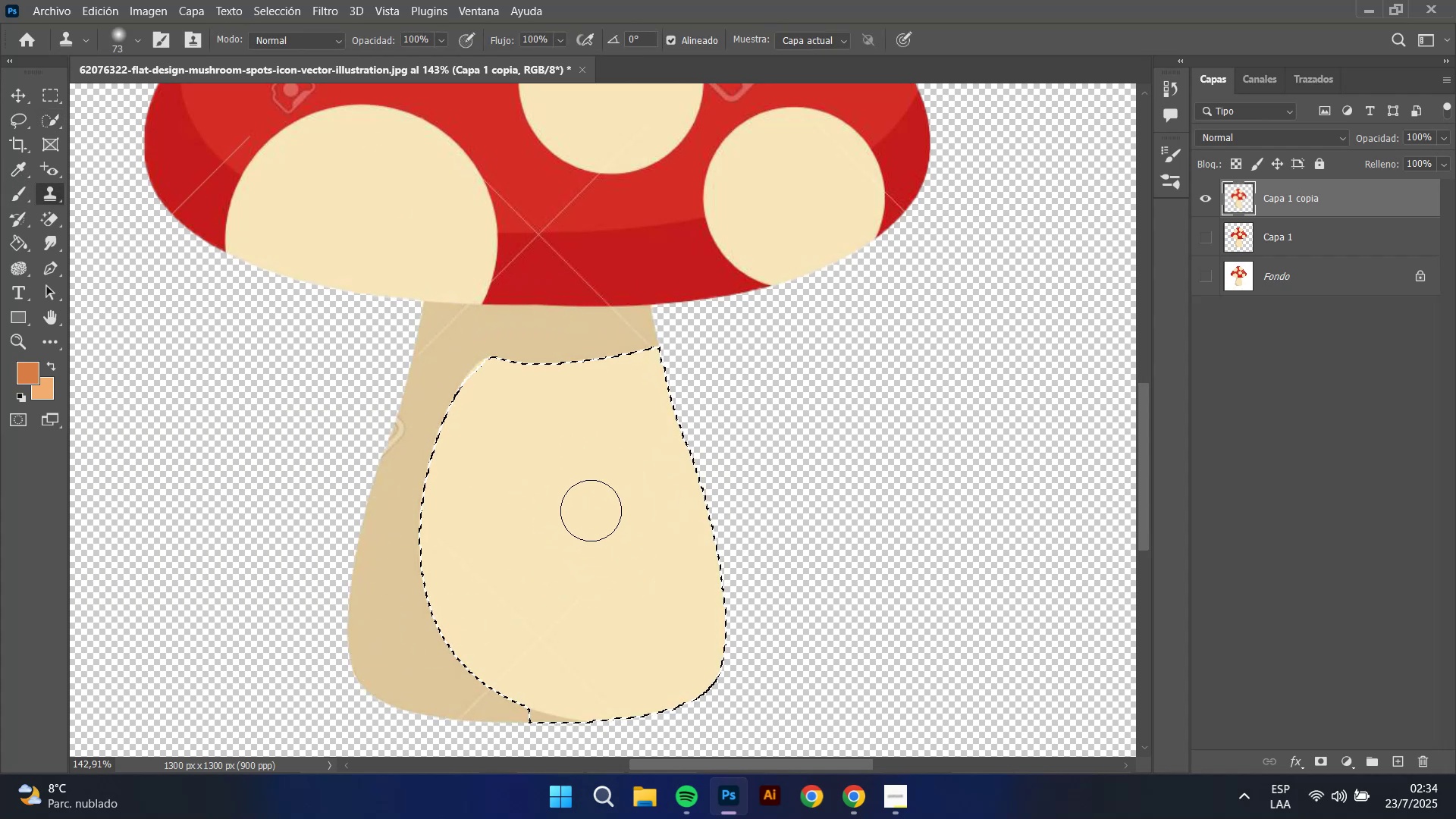 
key(Alt+AltLeft)
 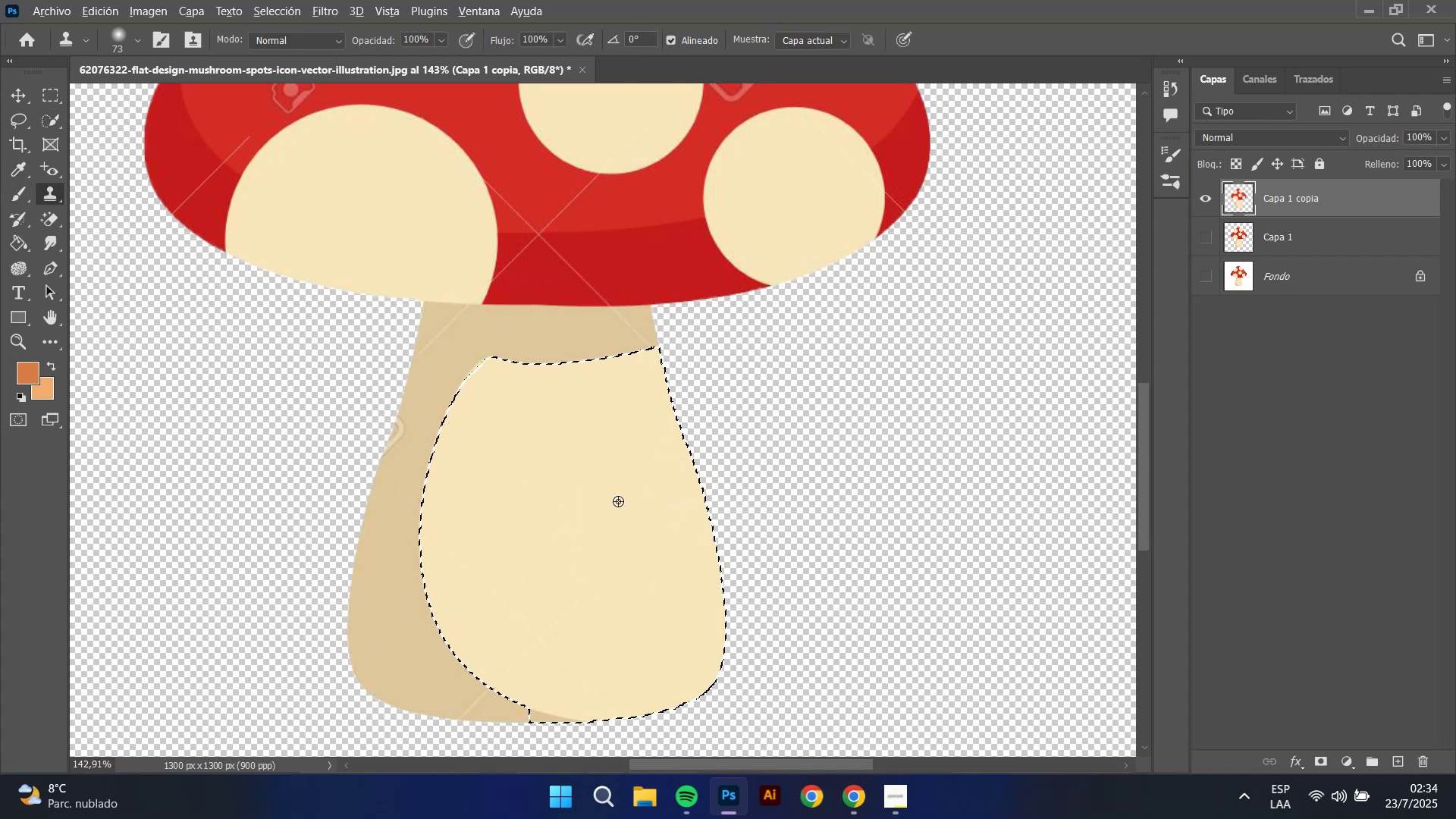 
left_click([621, 488])
 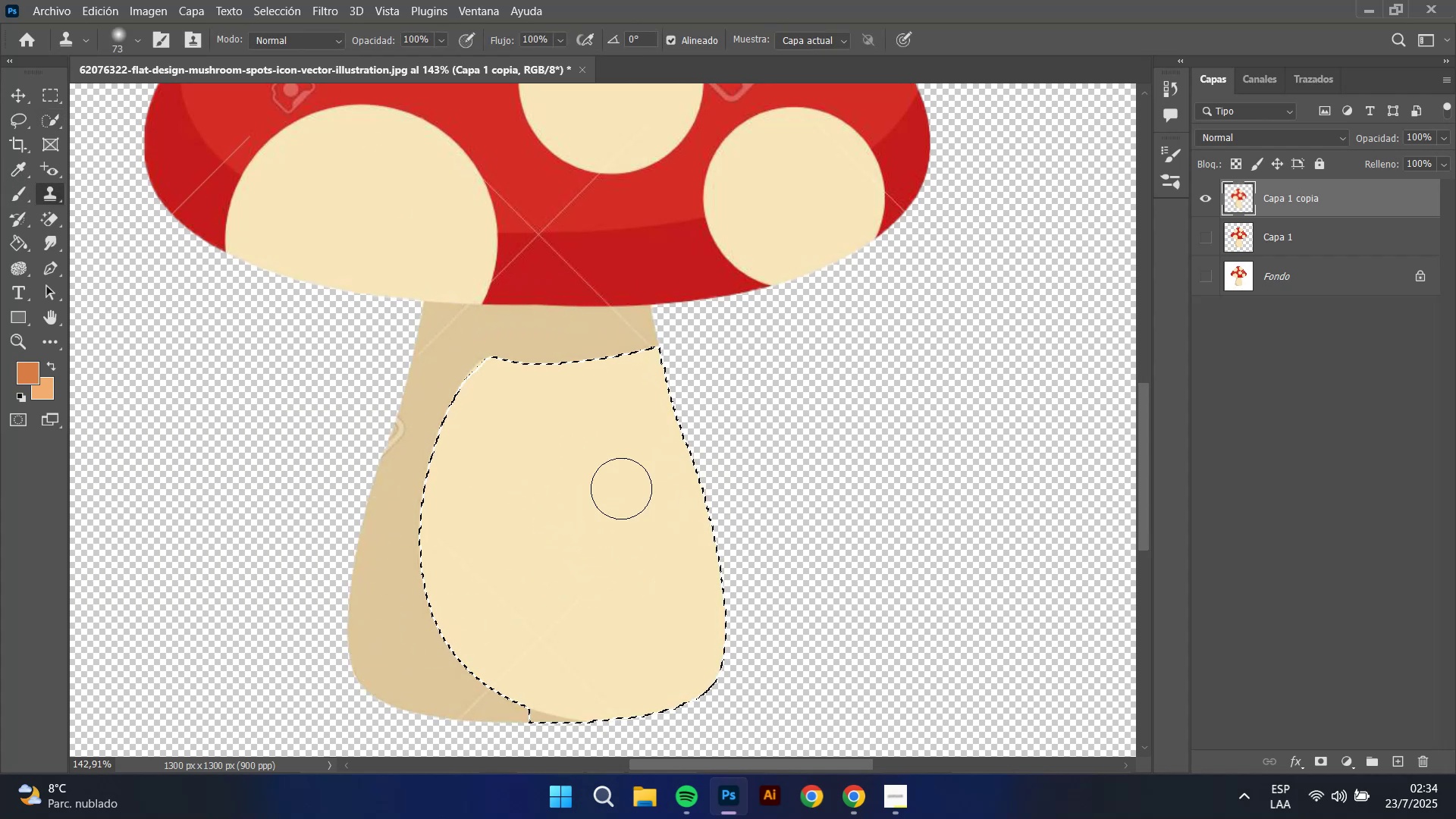 
left_click_drag(start_coordinate=[636, 507], to_coordinate=[626, 533])
 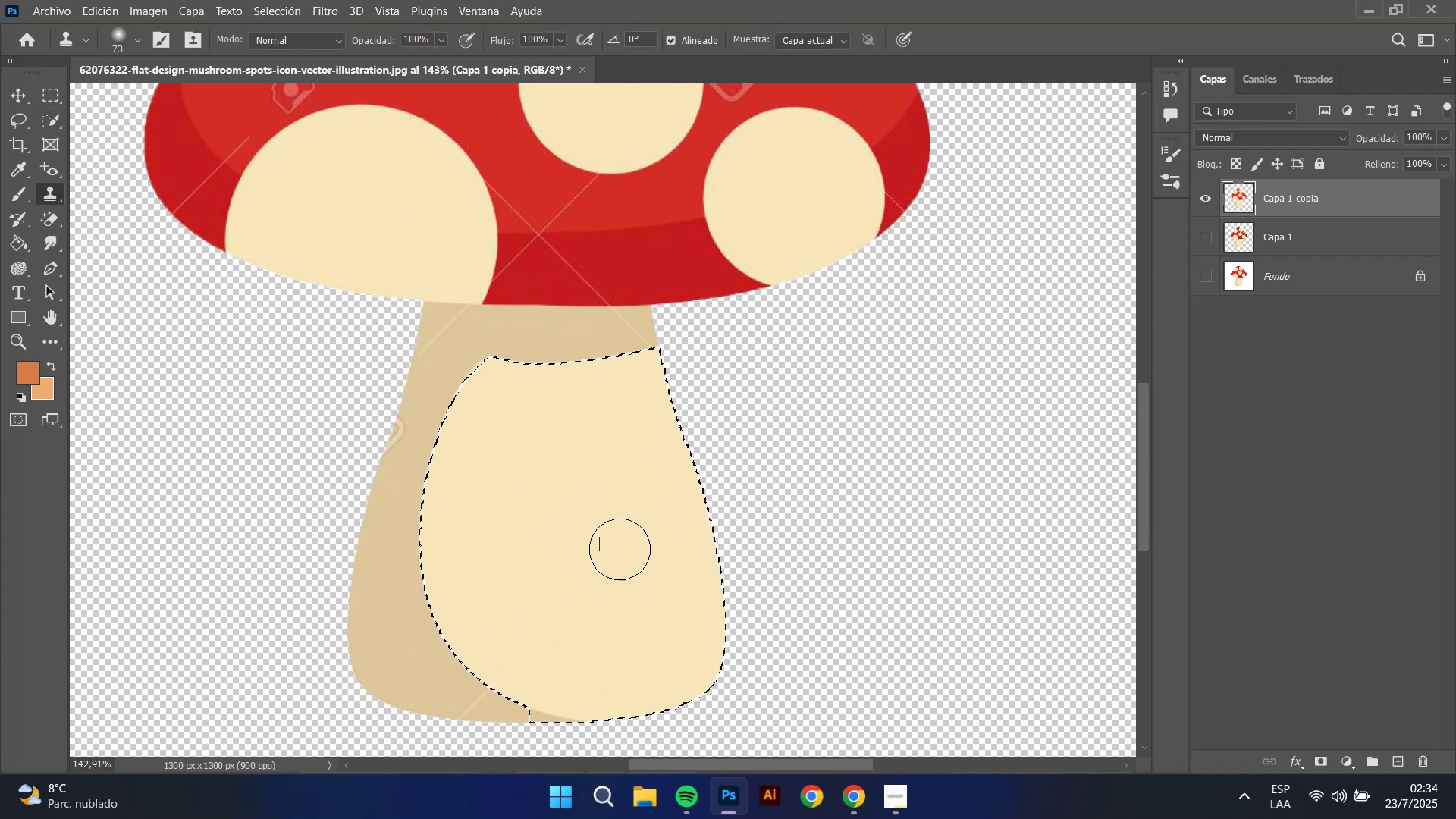 
left_click_drag(start_coordinate=[642, 500], to_coordinate=[648, 562])
 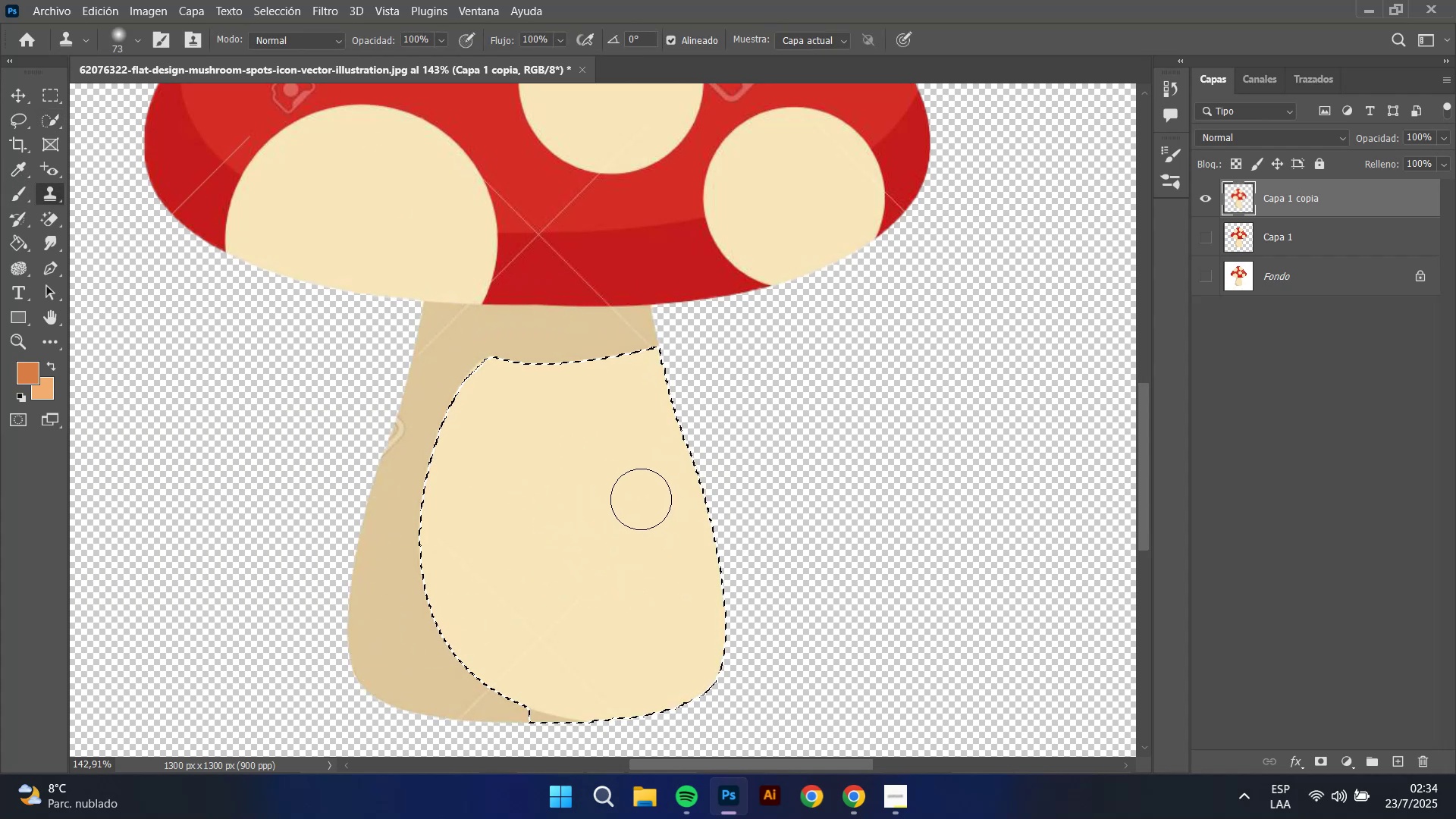 
key(Alt+AltLeft)
 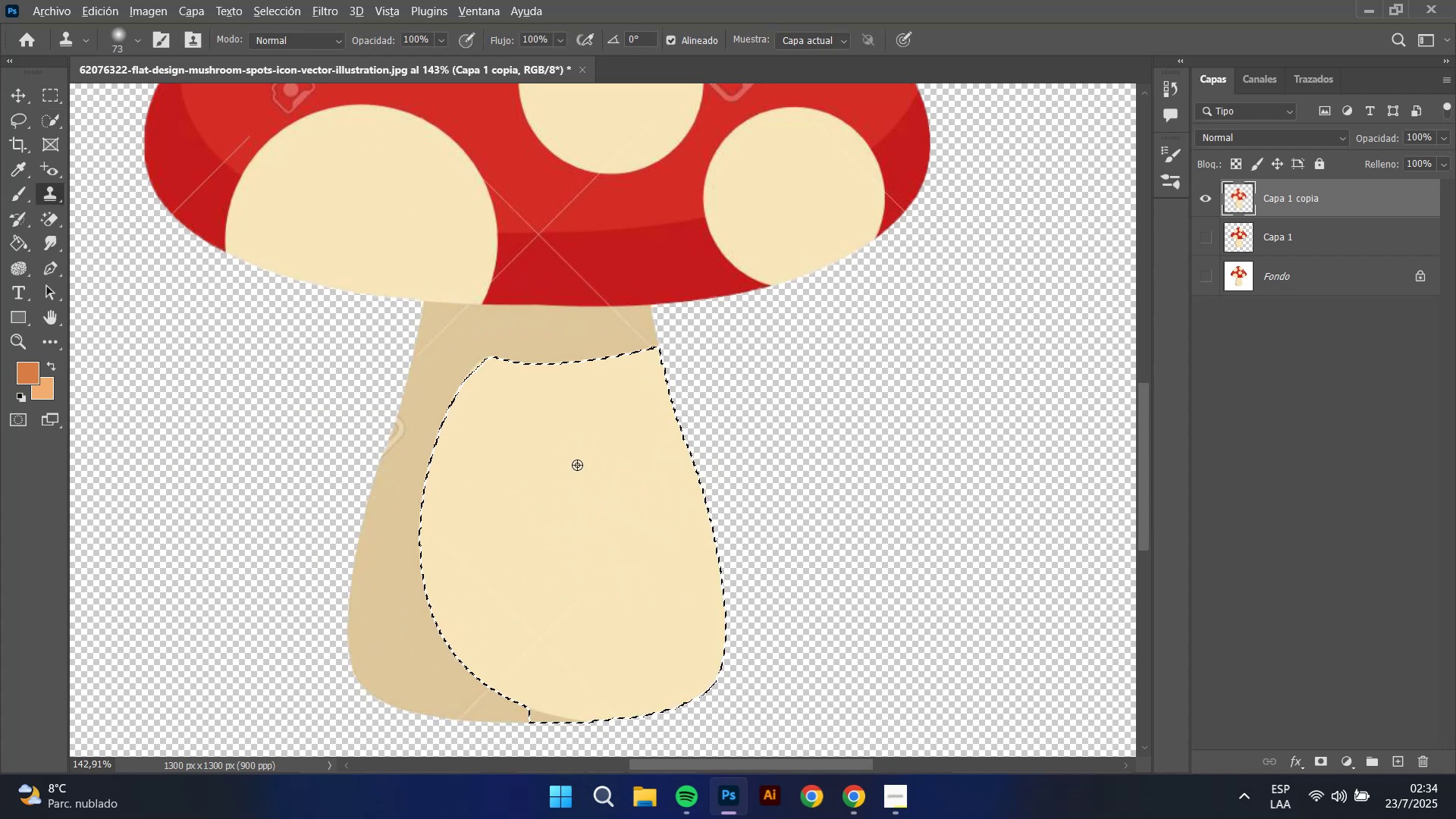 
left_click([576, 464])
 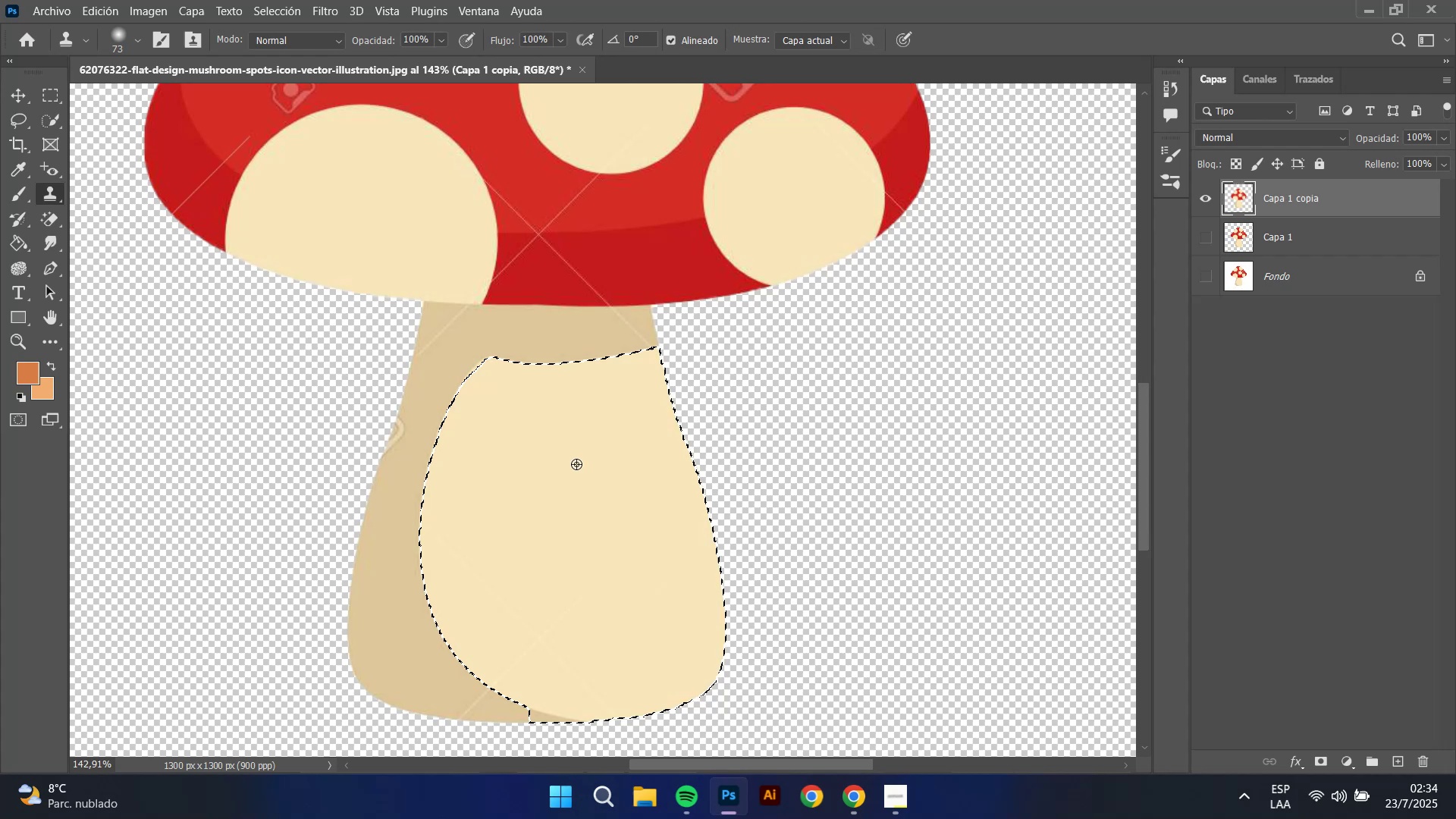 
left_click_drag(start_coordinate=[576, 557], to_coordinate=[571, 582])
 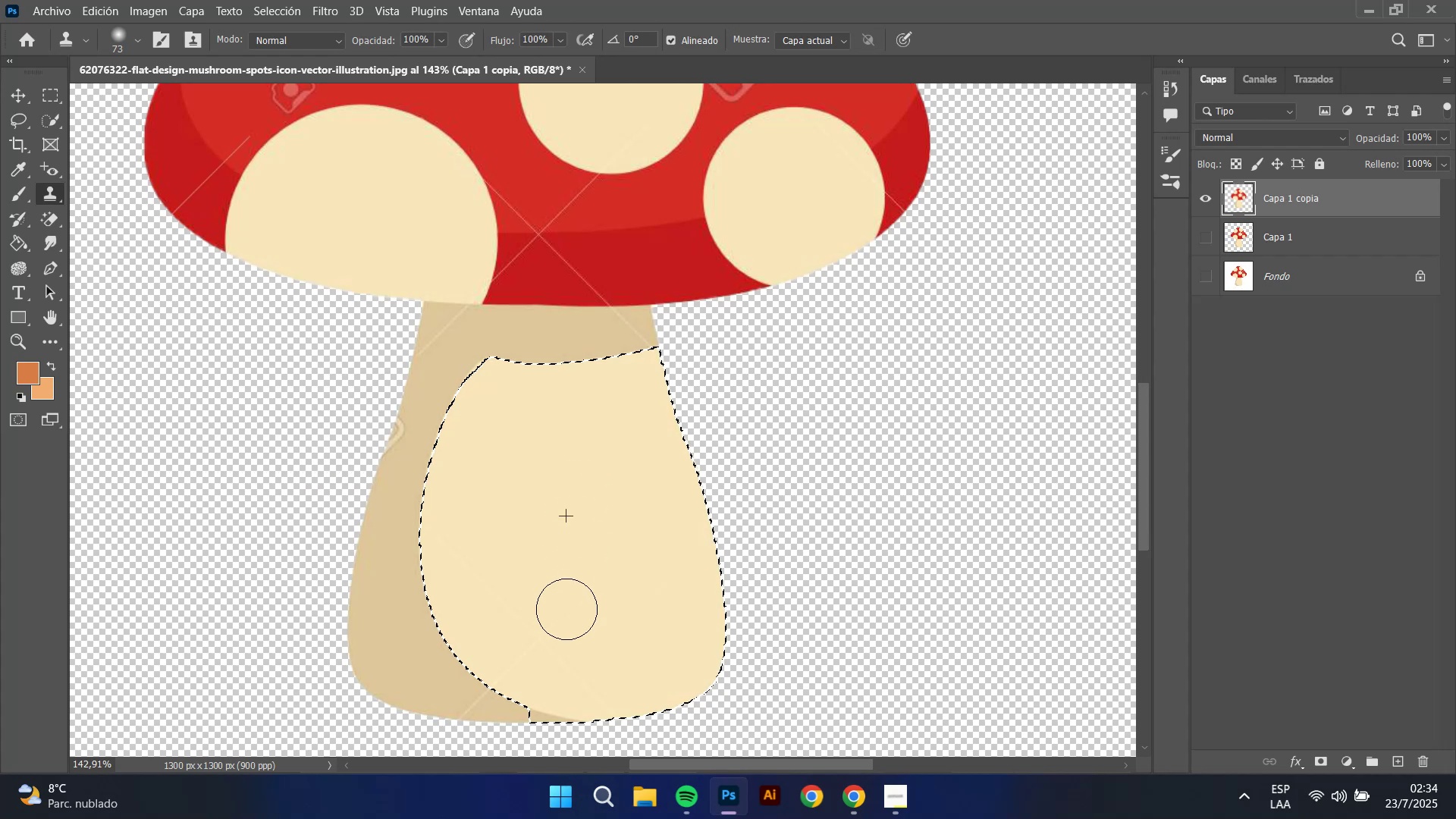 
left_click_drag(start_coordinate=[573, 549], to_coordinate=[566, 598])
 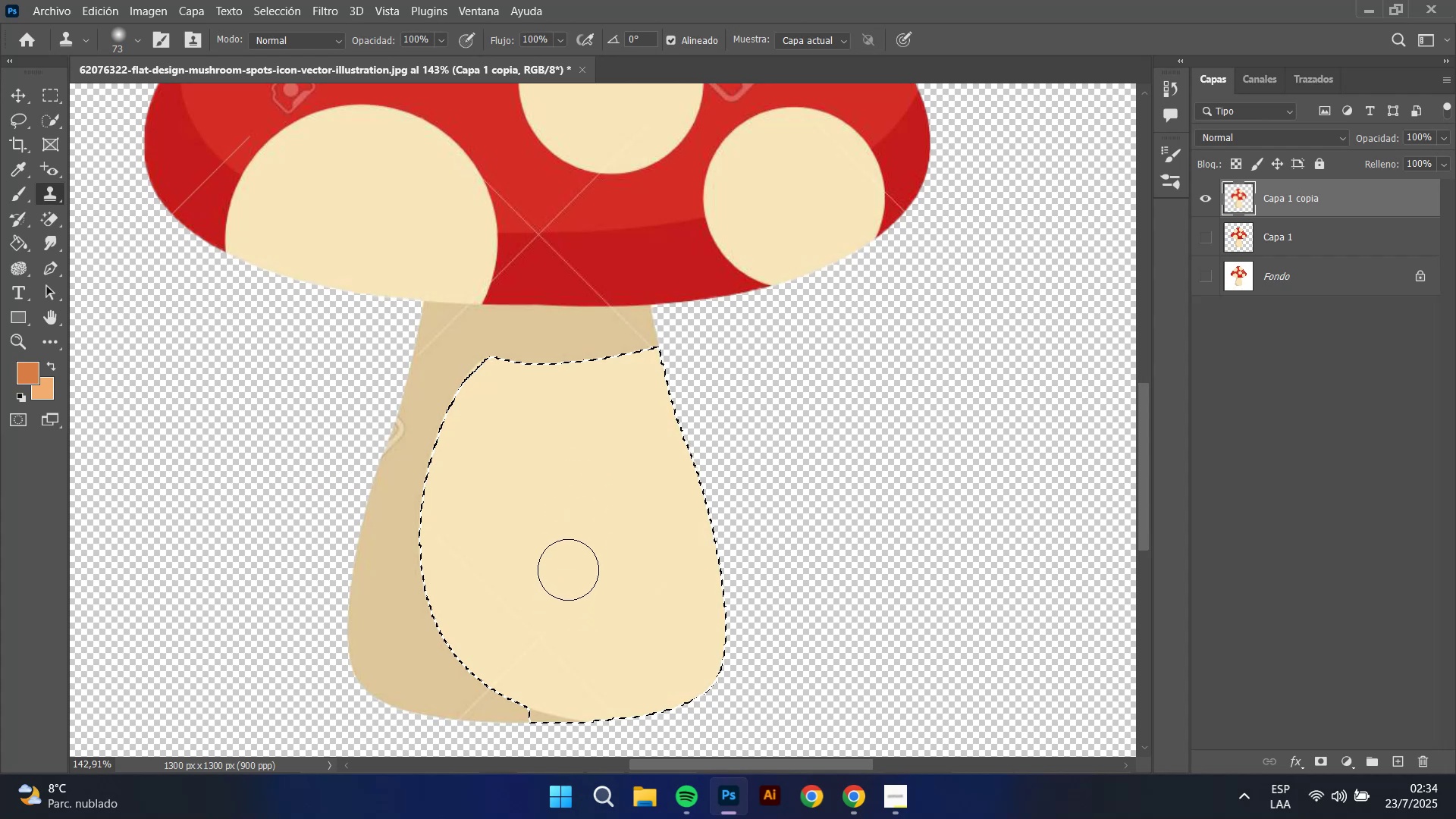 
key(Alt+AltLeft)
 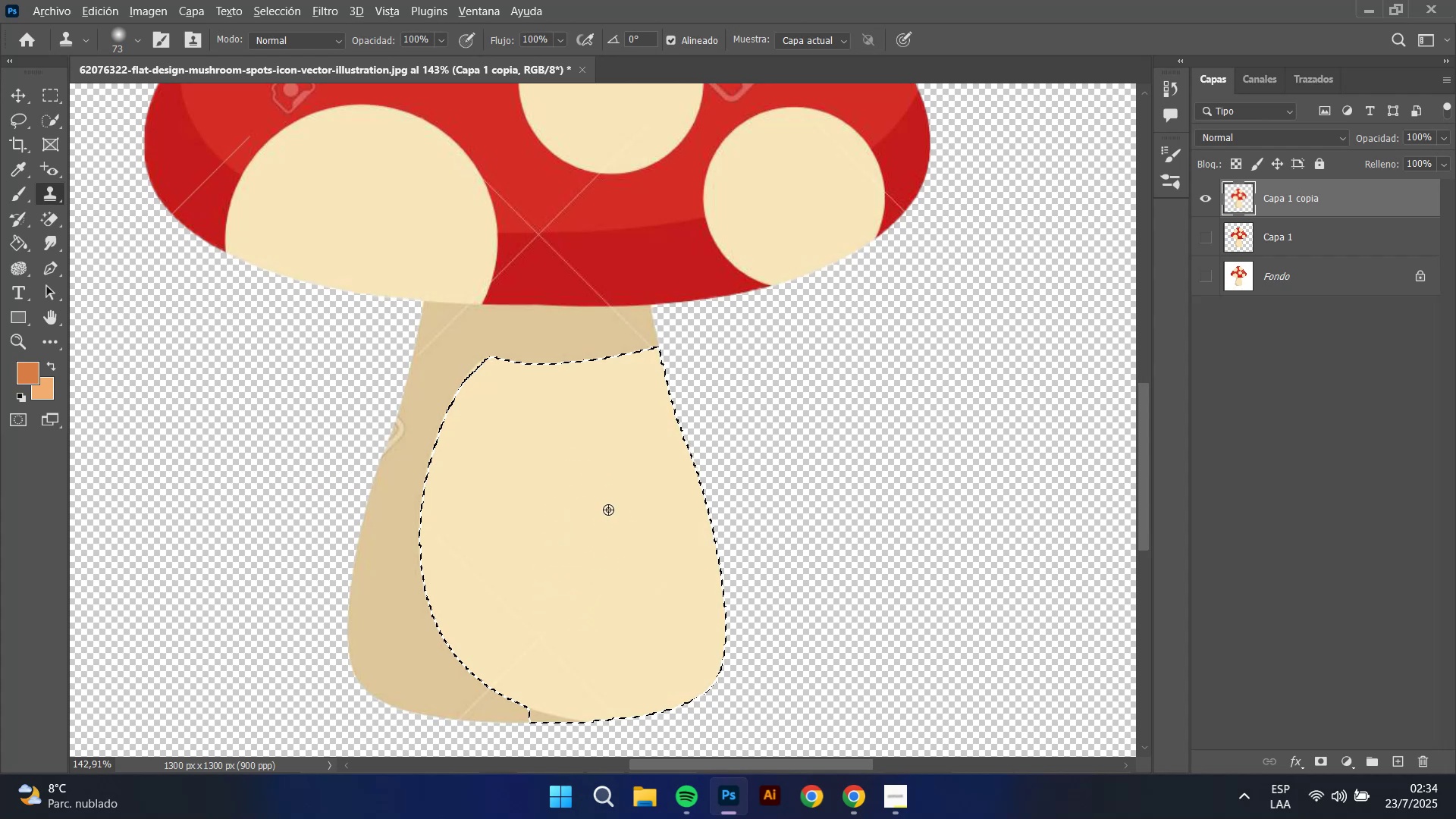 
left_click([610, 504])
 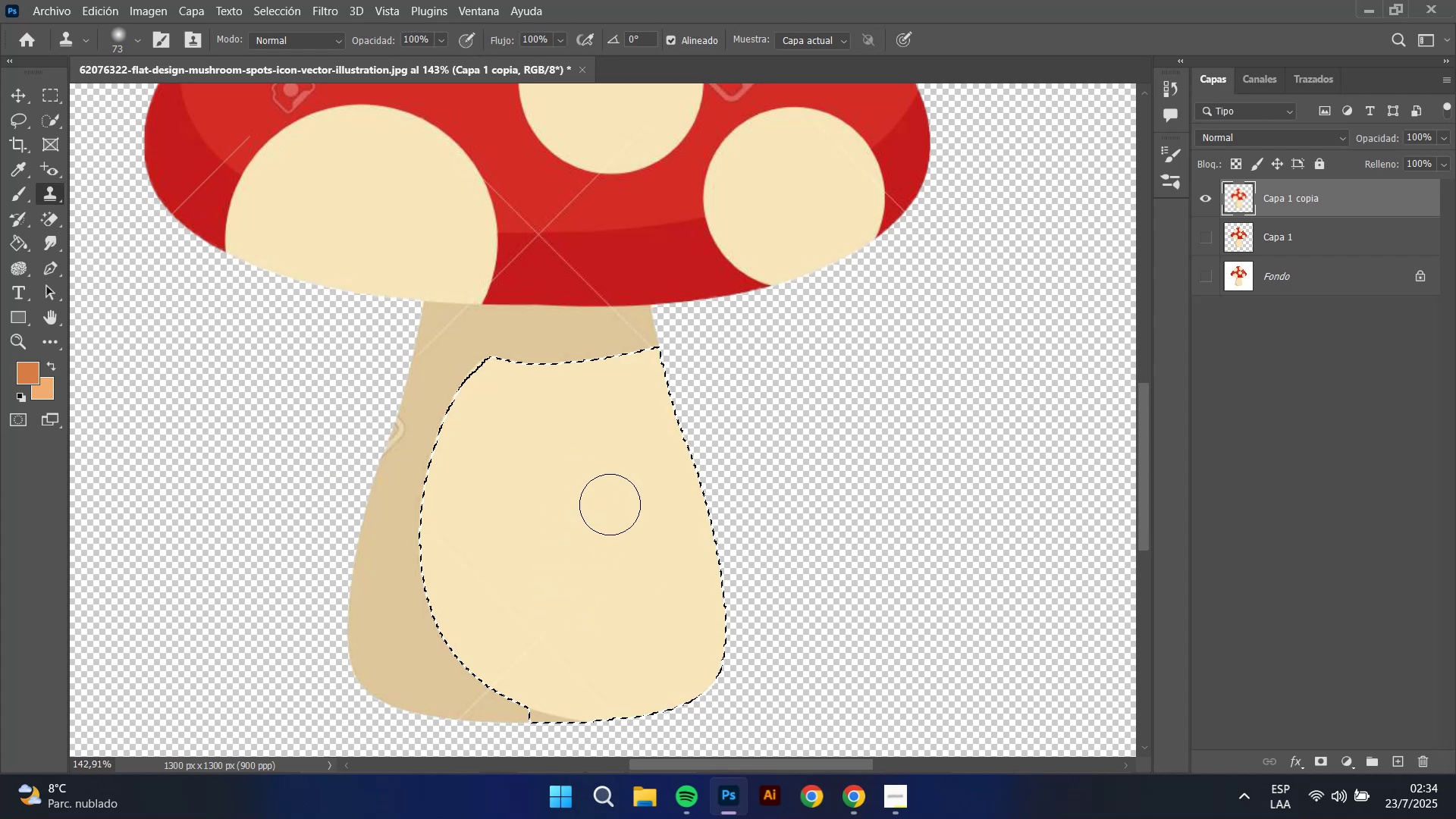 
left_click_drag(start_coordinate=[590, 554], to_coordinate=[524, 540])
 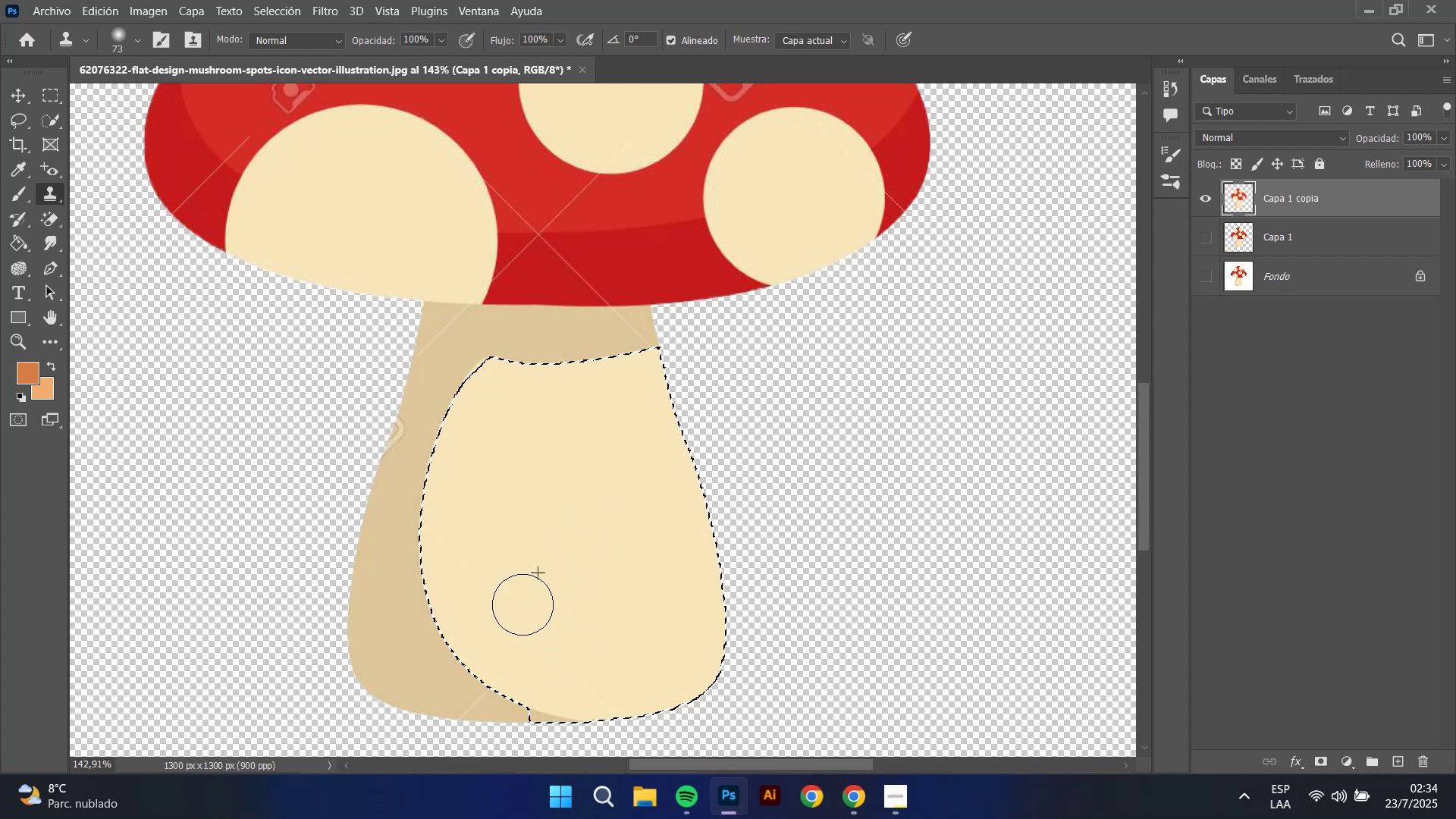 
left_click_drag(start_coordinate=[524, 528], to_coordinate=[478, 529])
 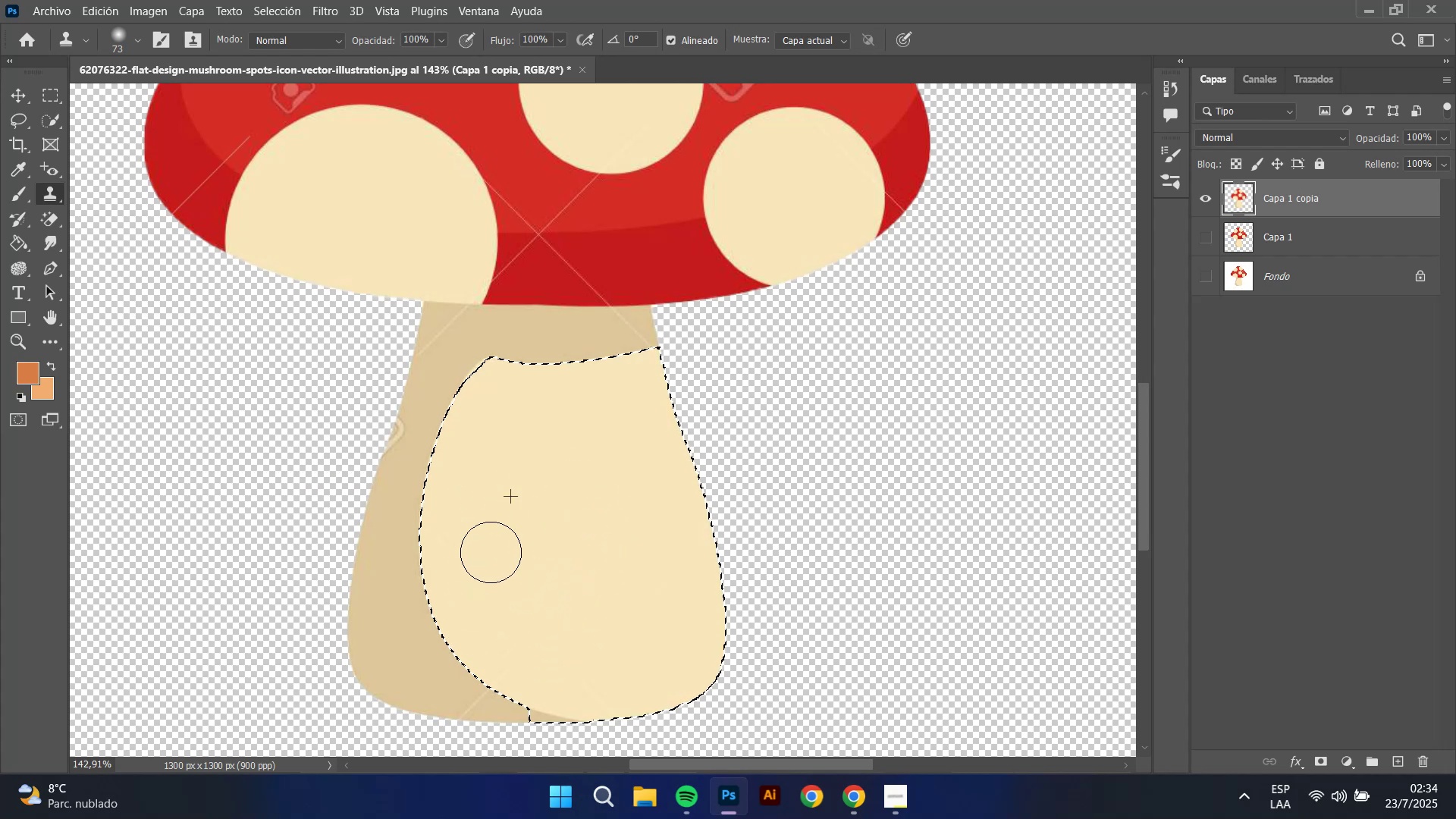 
left_click_drag(start_coordinate=[456, 477], to_coordinate=[459, 541])
 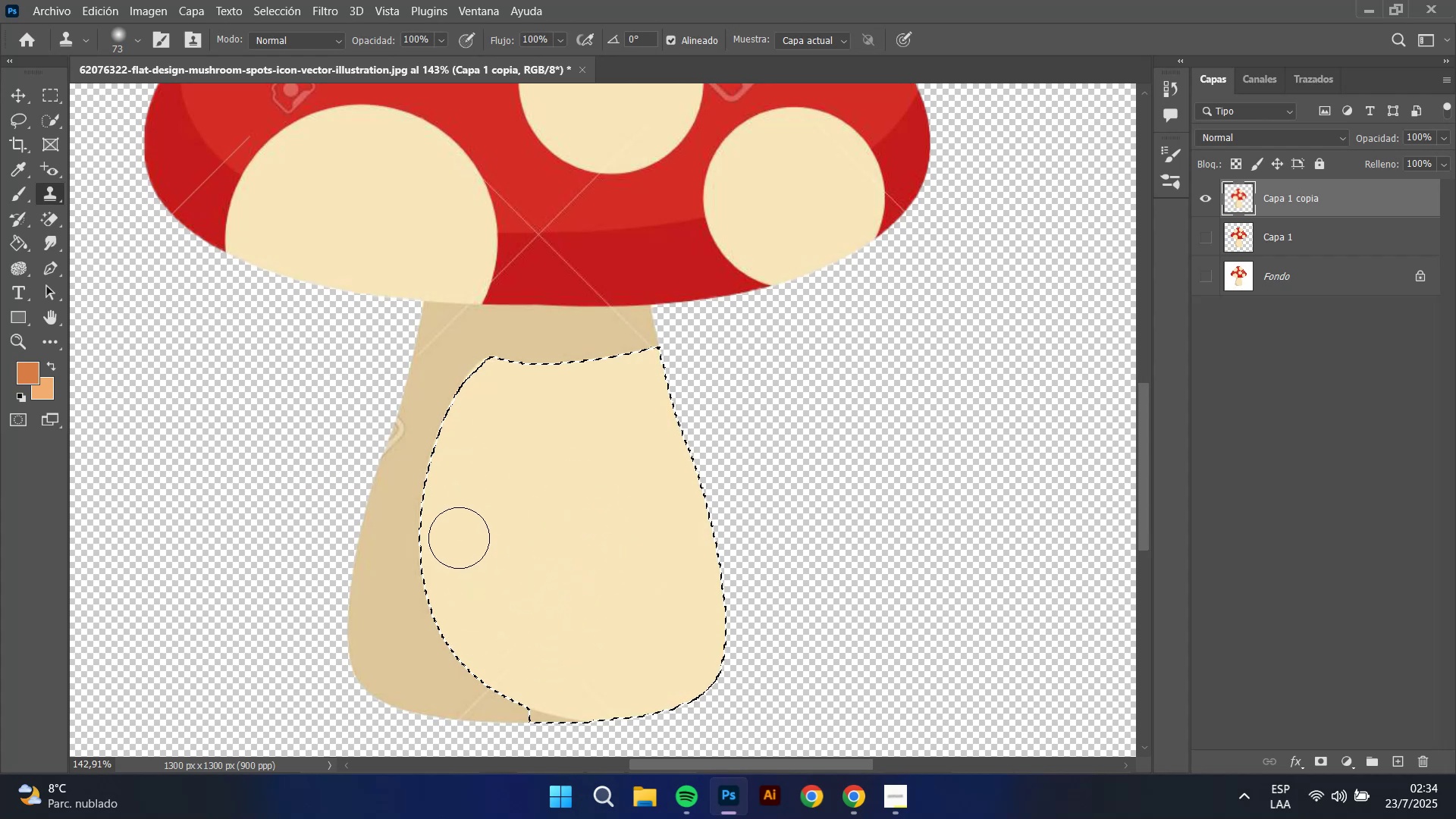 
key(Alt+AltLeft)
 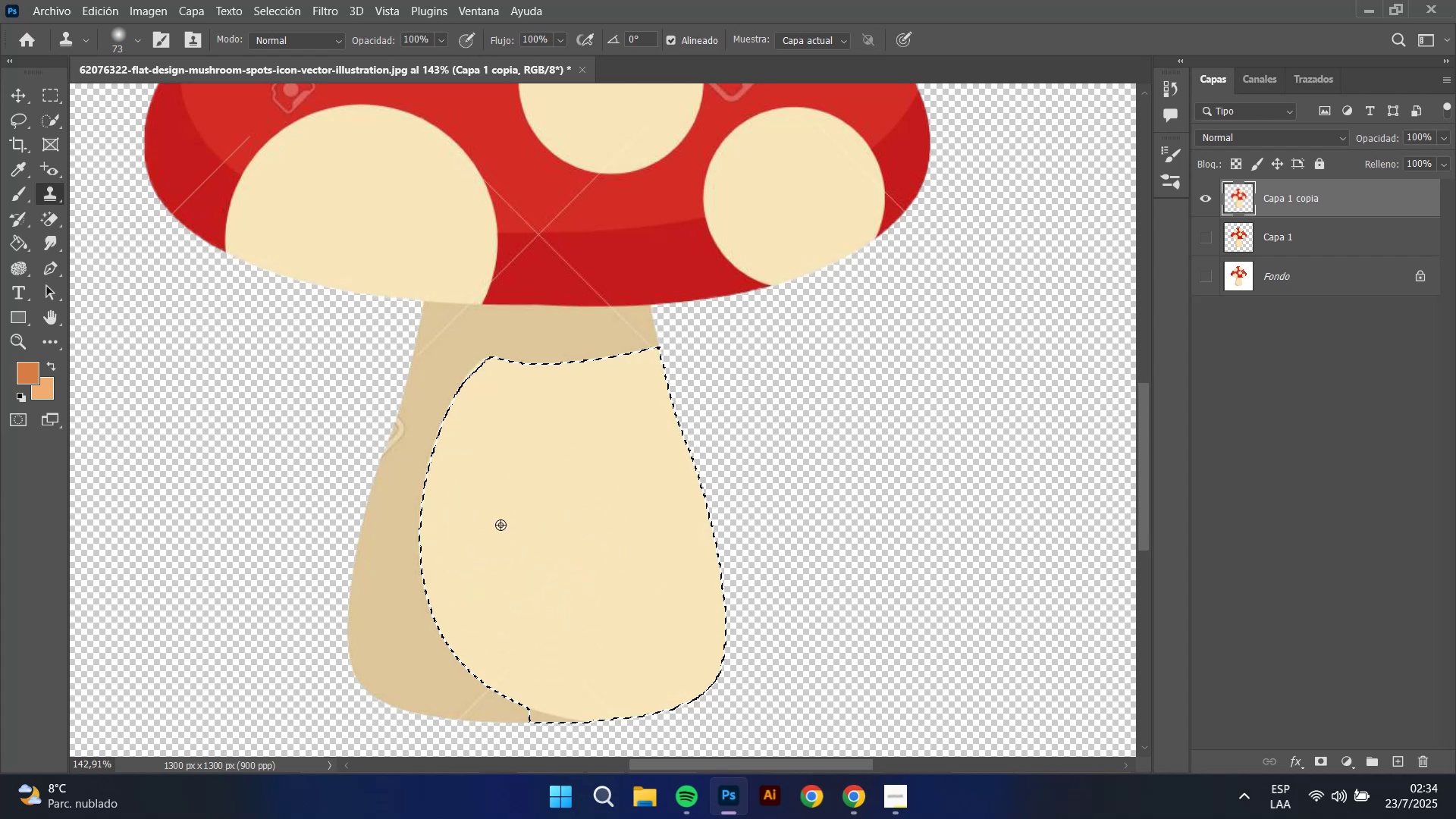 
left_click_drag(start_coordinate=[538, 593], to_coordinate=[494, 690])
 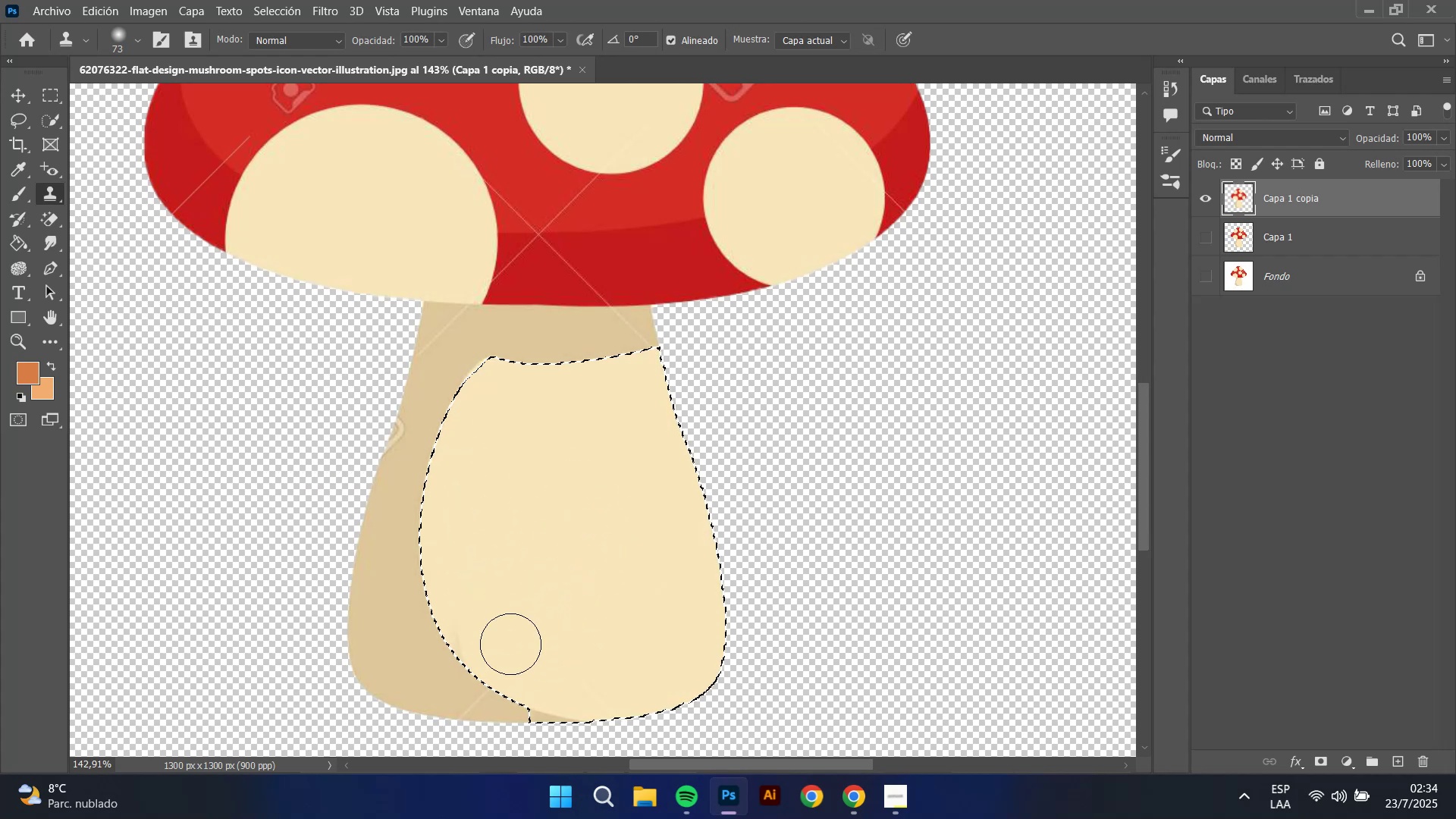 
key(Alt+AltLeft)
 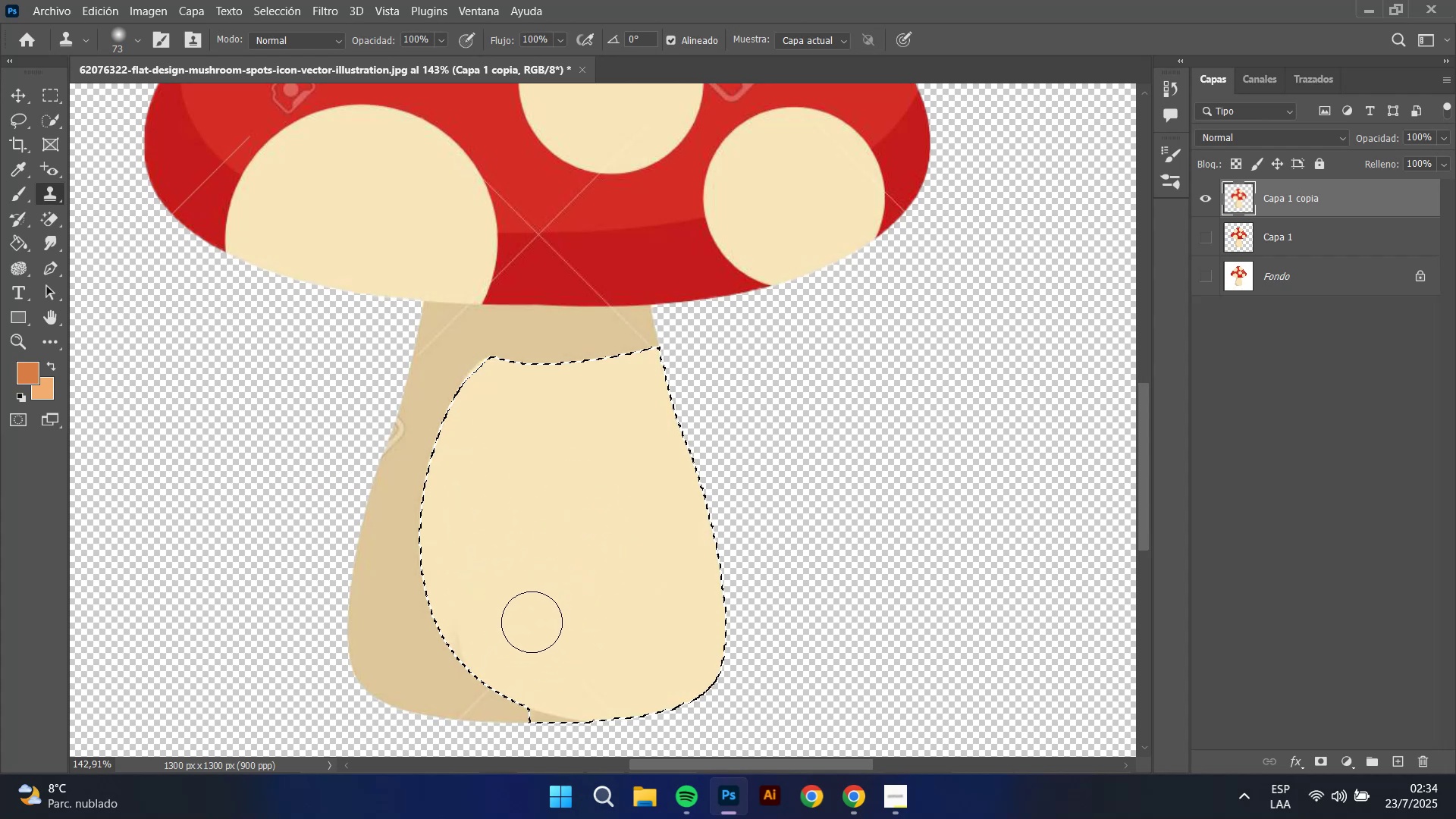 
left_click_drag(start_coordinate=[539, 617], to_coordinate=[545, 615])
 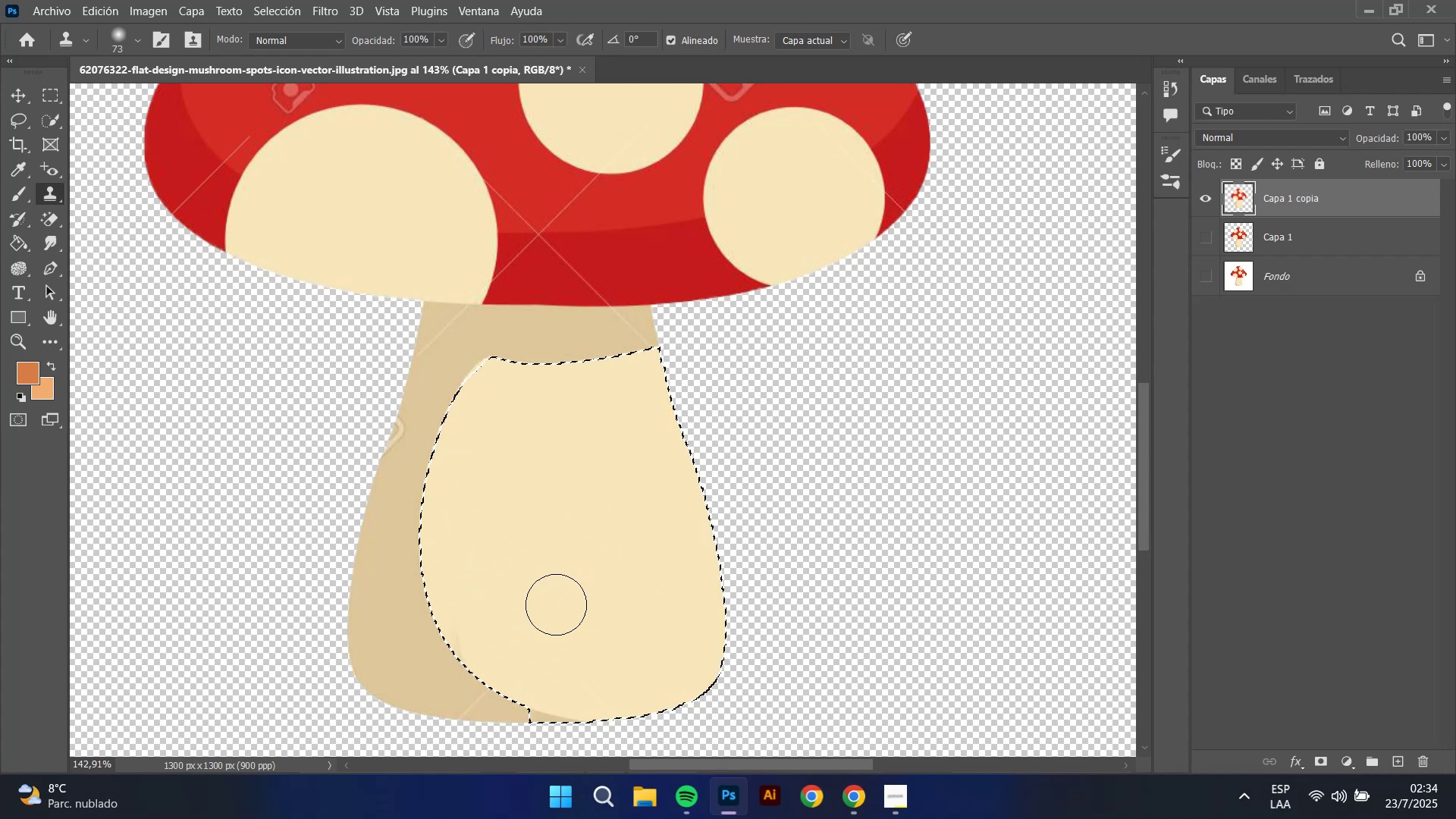 
left_click_drag(start_coordinate=[626, 559], to_coordinate=[642, 670])
 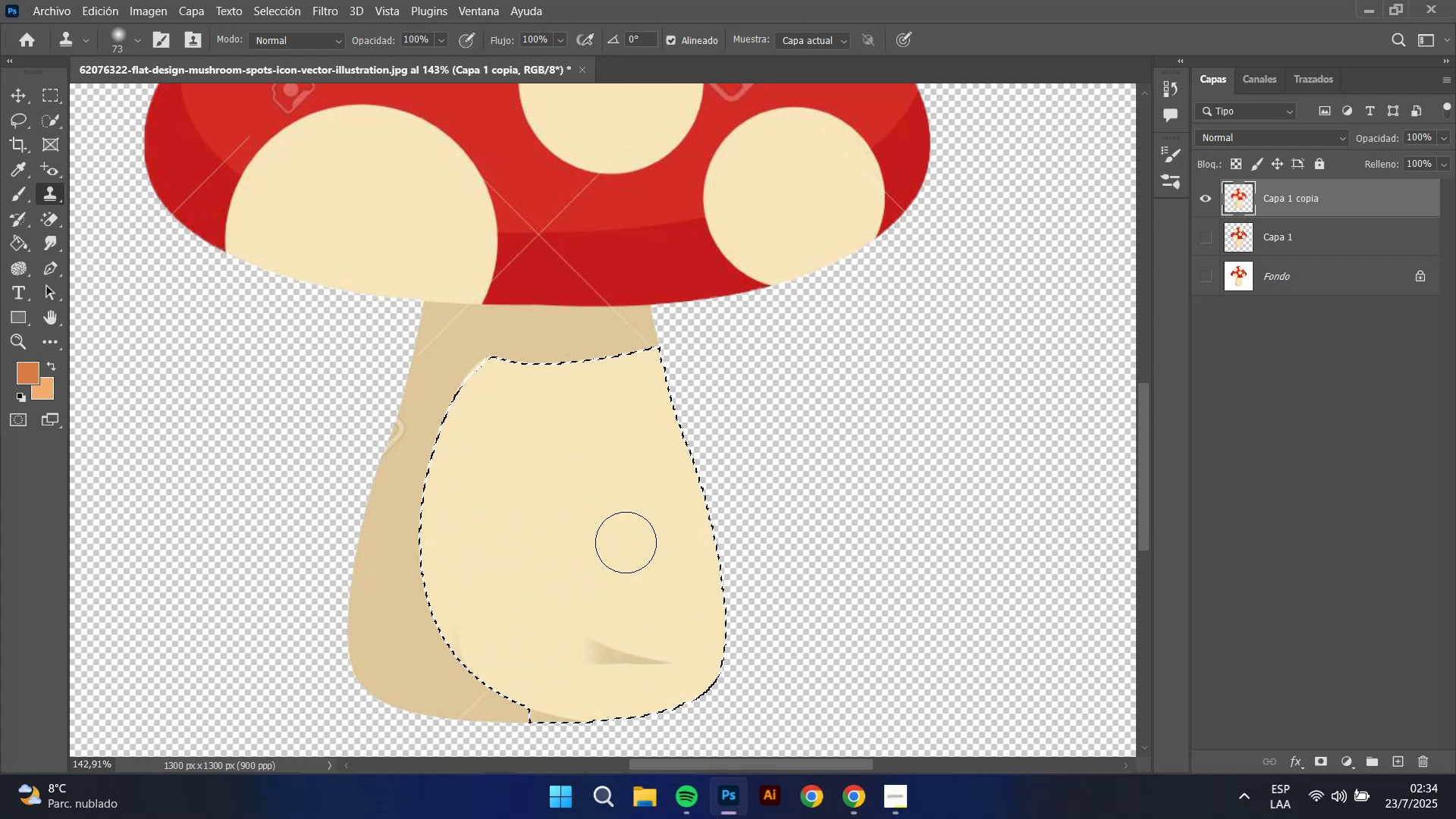 
key(Control+Z)
 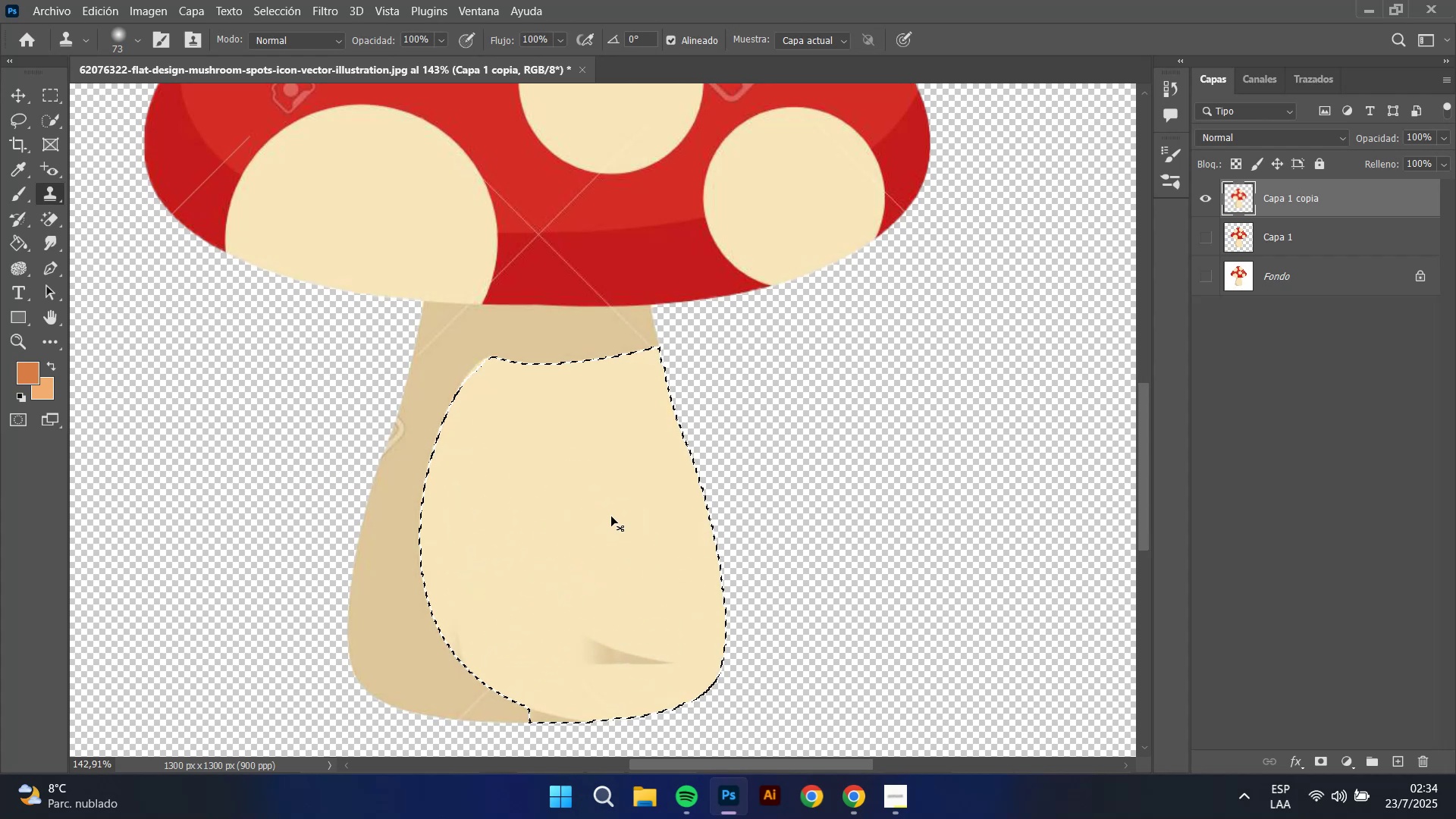 
key(Control+X)
 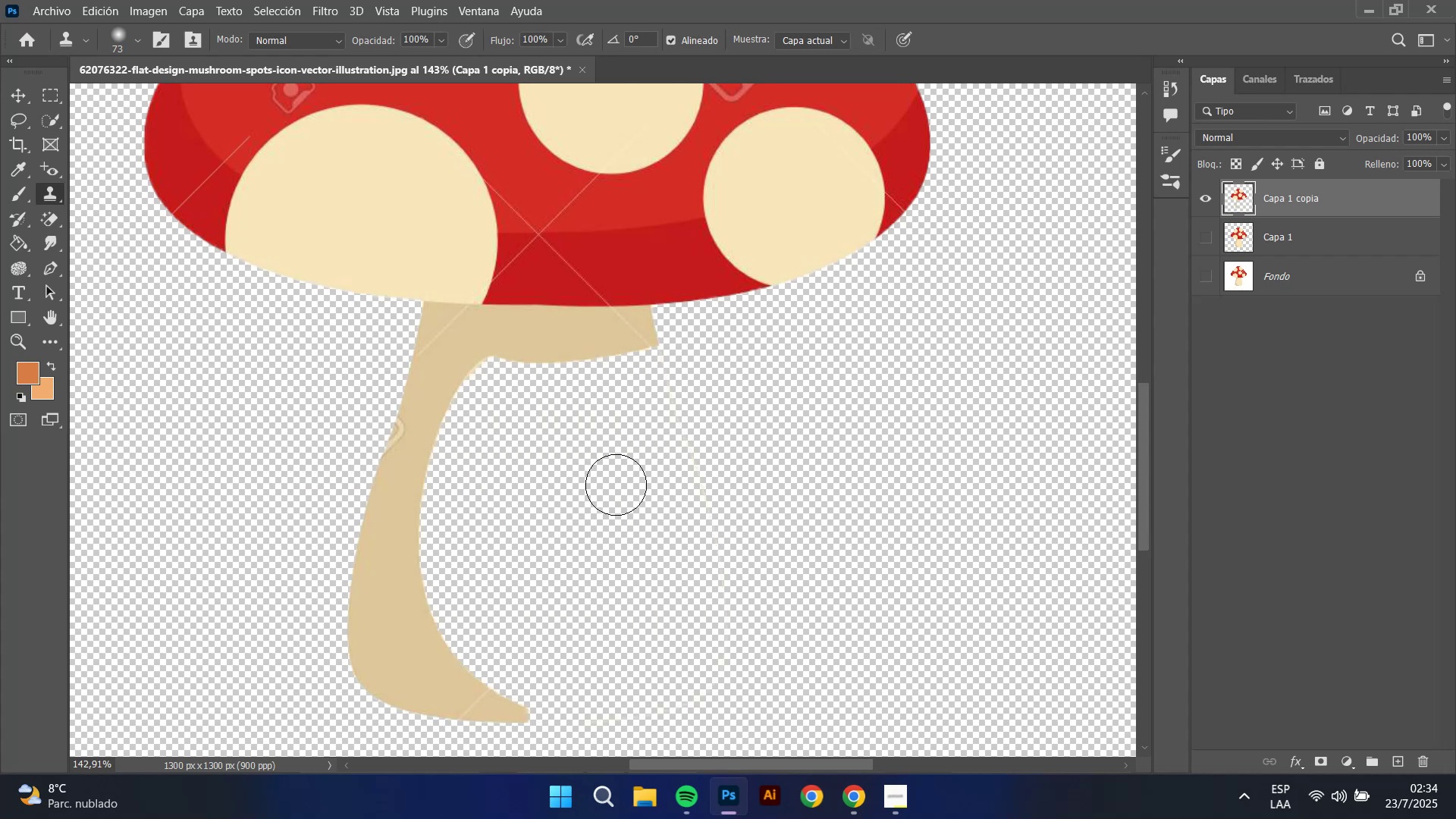 
key(Control+Z)
 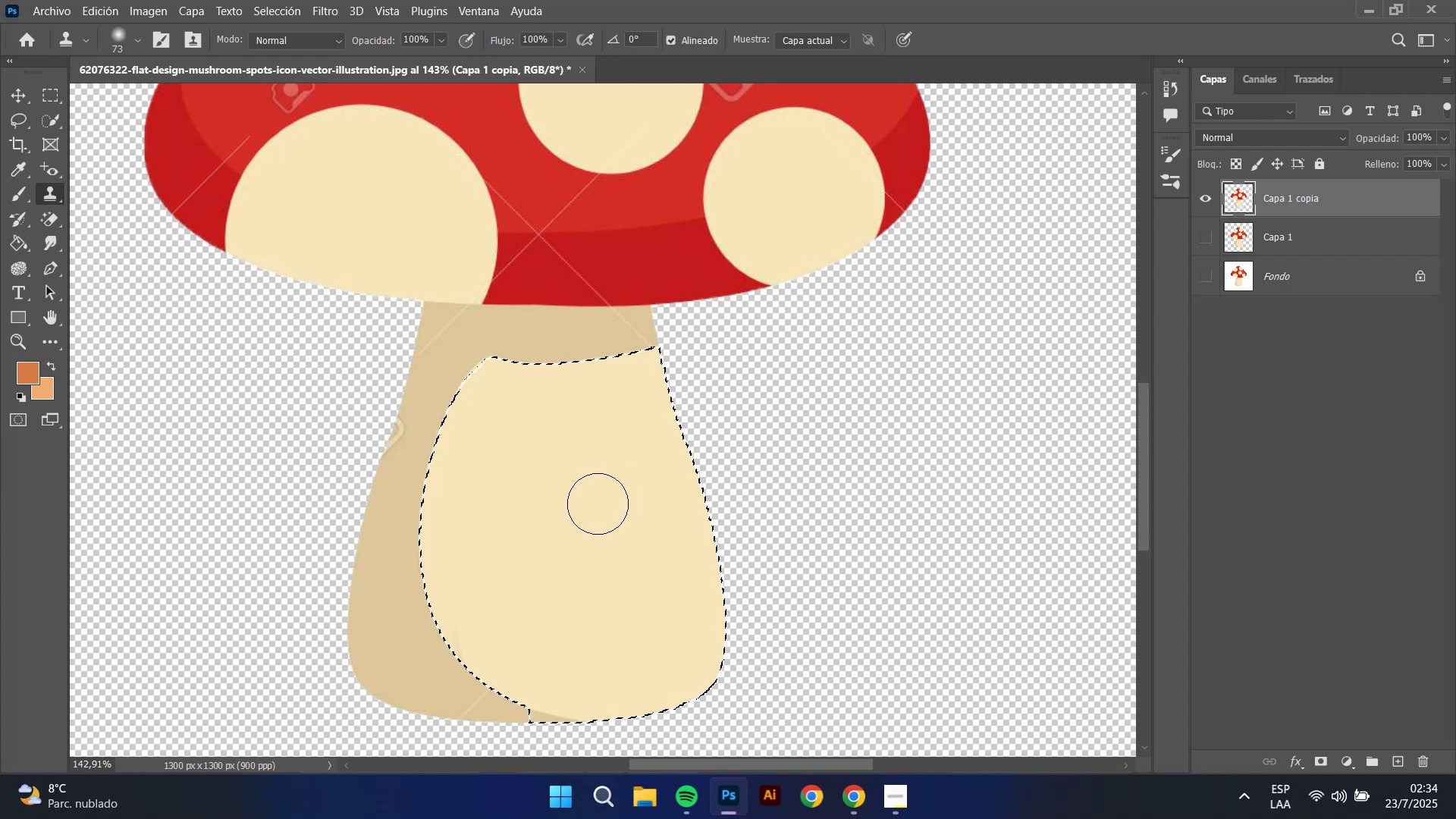 
hold_key(key=AltLeft, duration=0.34)
left_click([585, 489])
 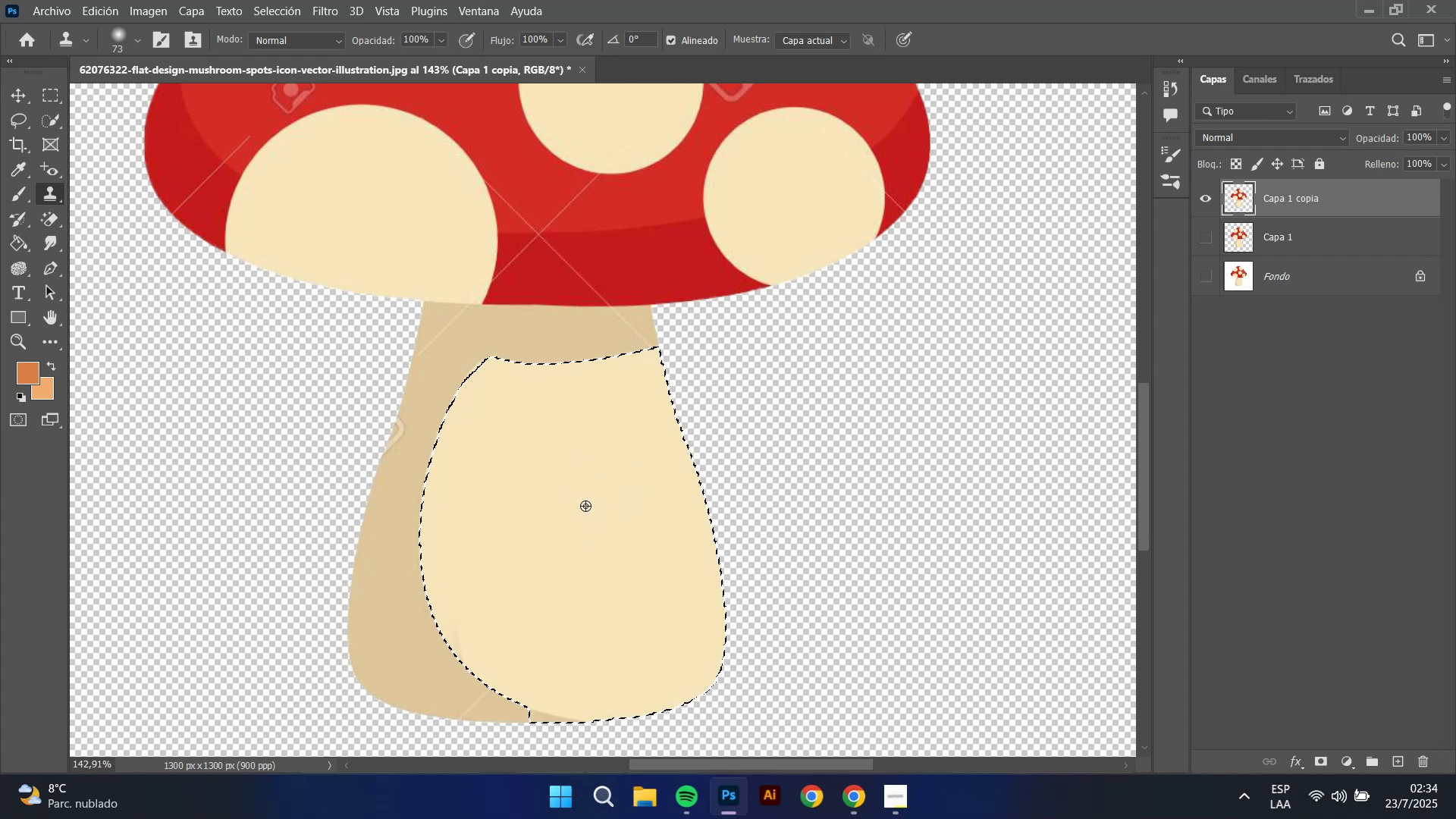 
left_click_drag(start_coordinate=[584, 635], to_coordinate=[609, 686])
 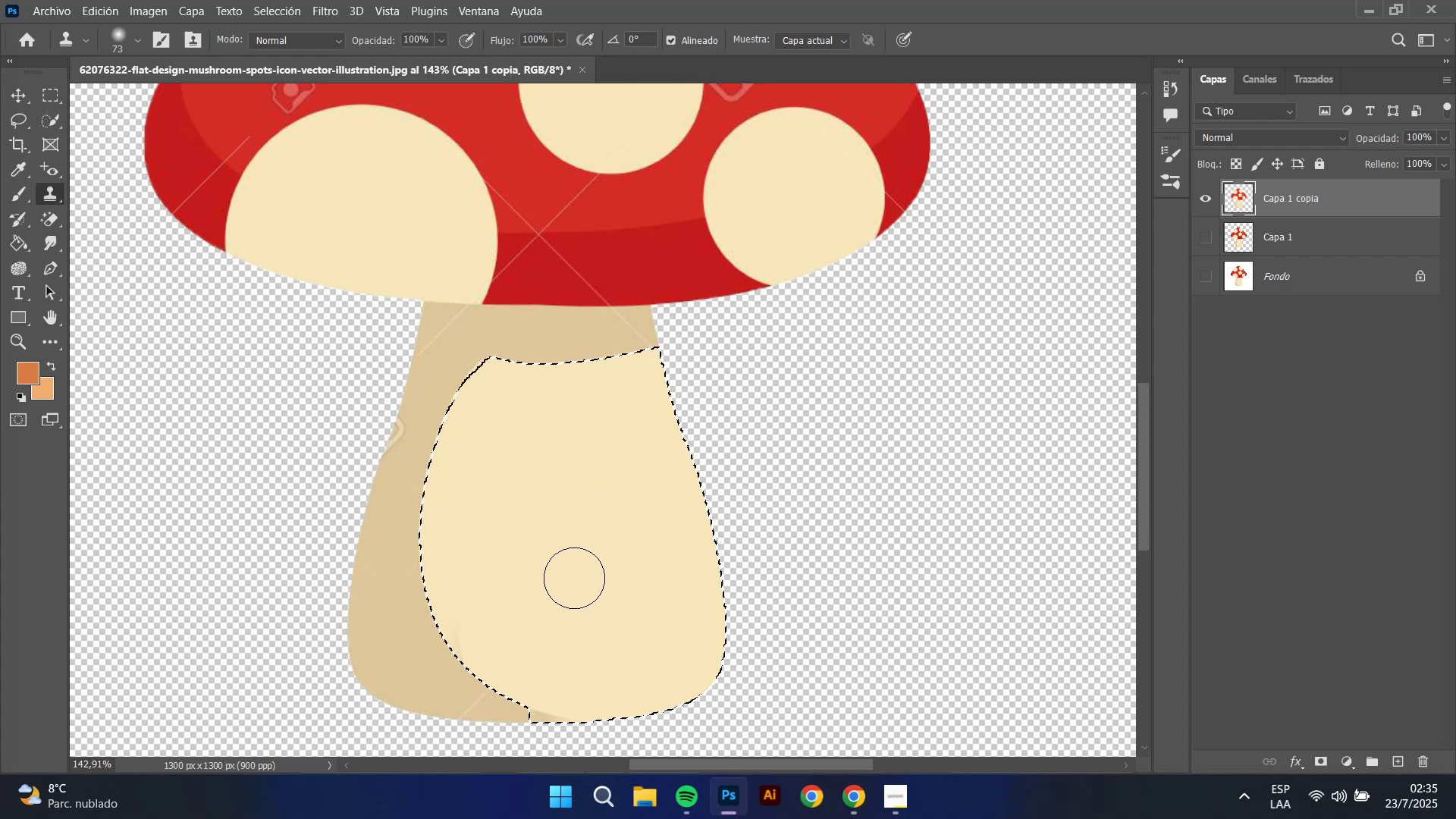 
key(Alt+AltLeft)
 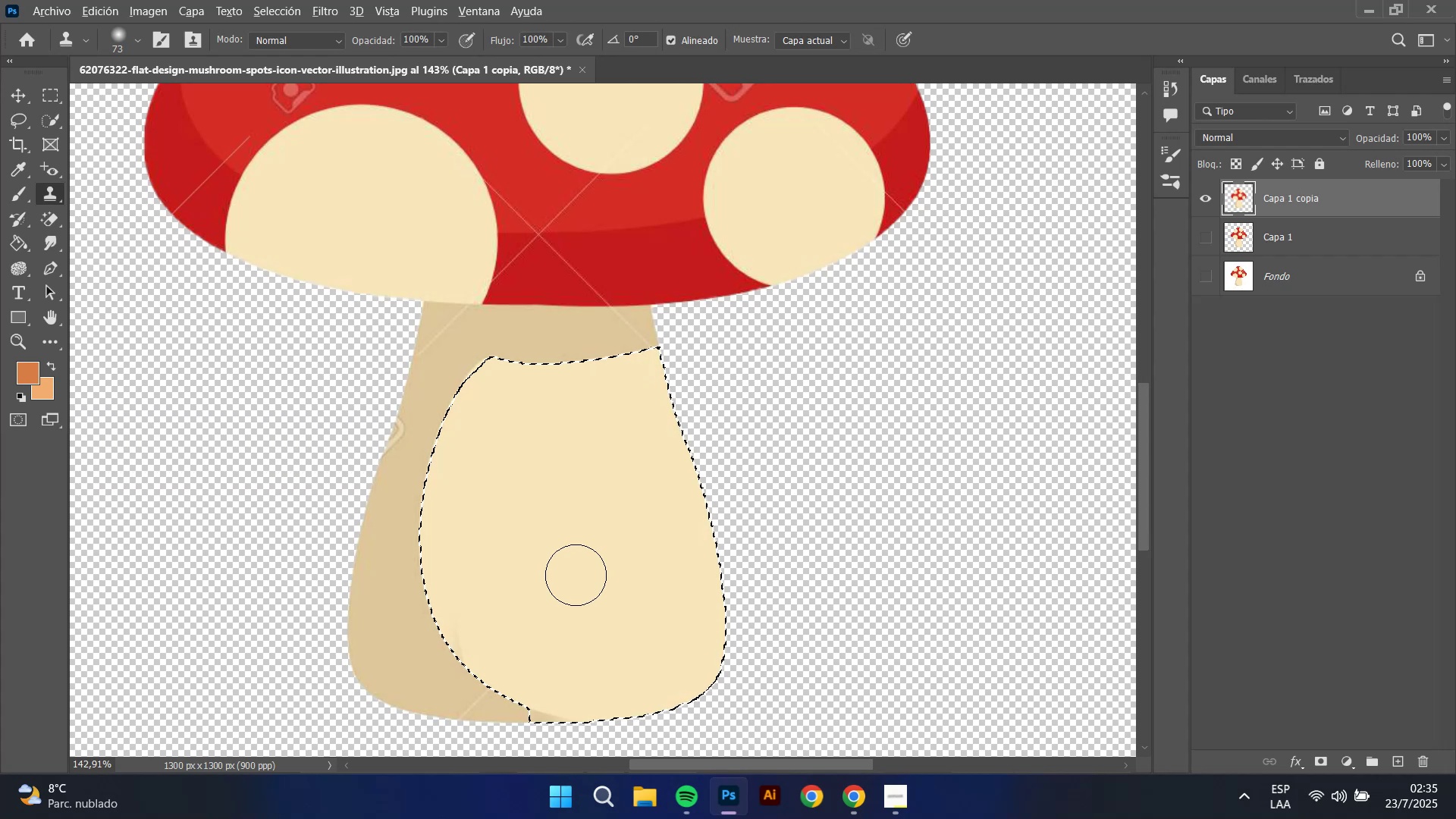 
left_click([576, 575])
 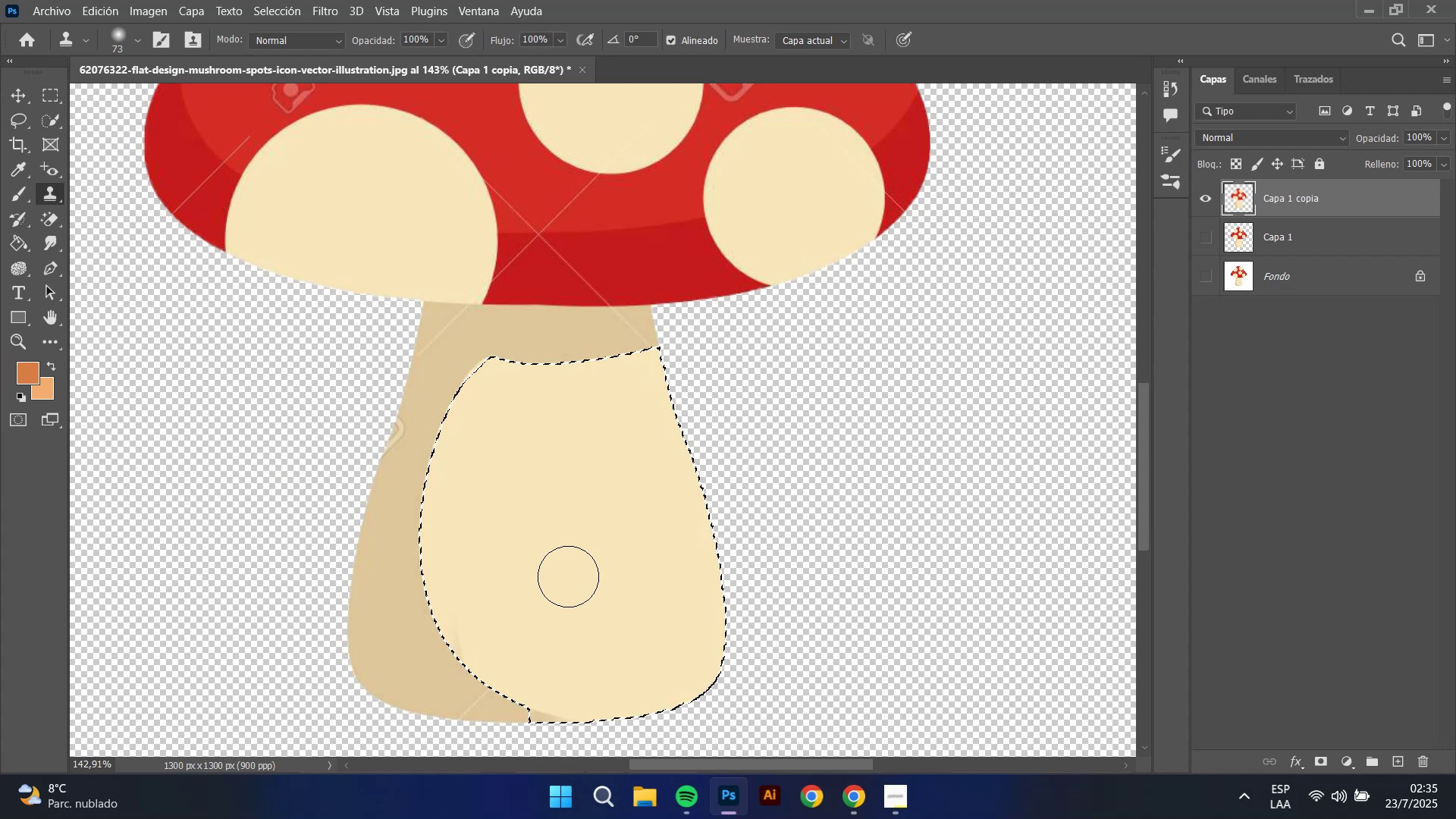 
left_click_drag(start_coordinate=[441, 584], to_coordinate=[464, 615])
 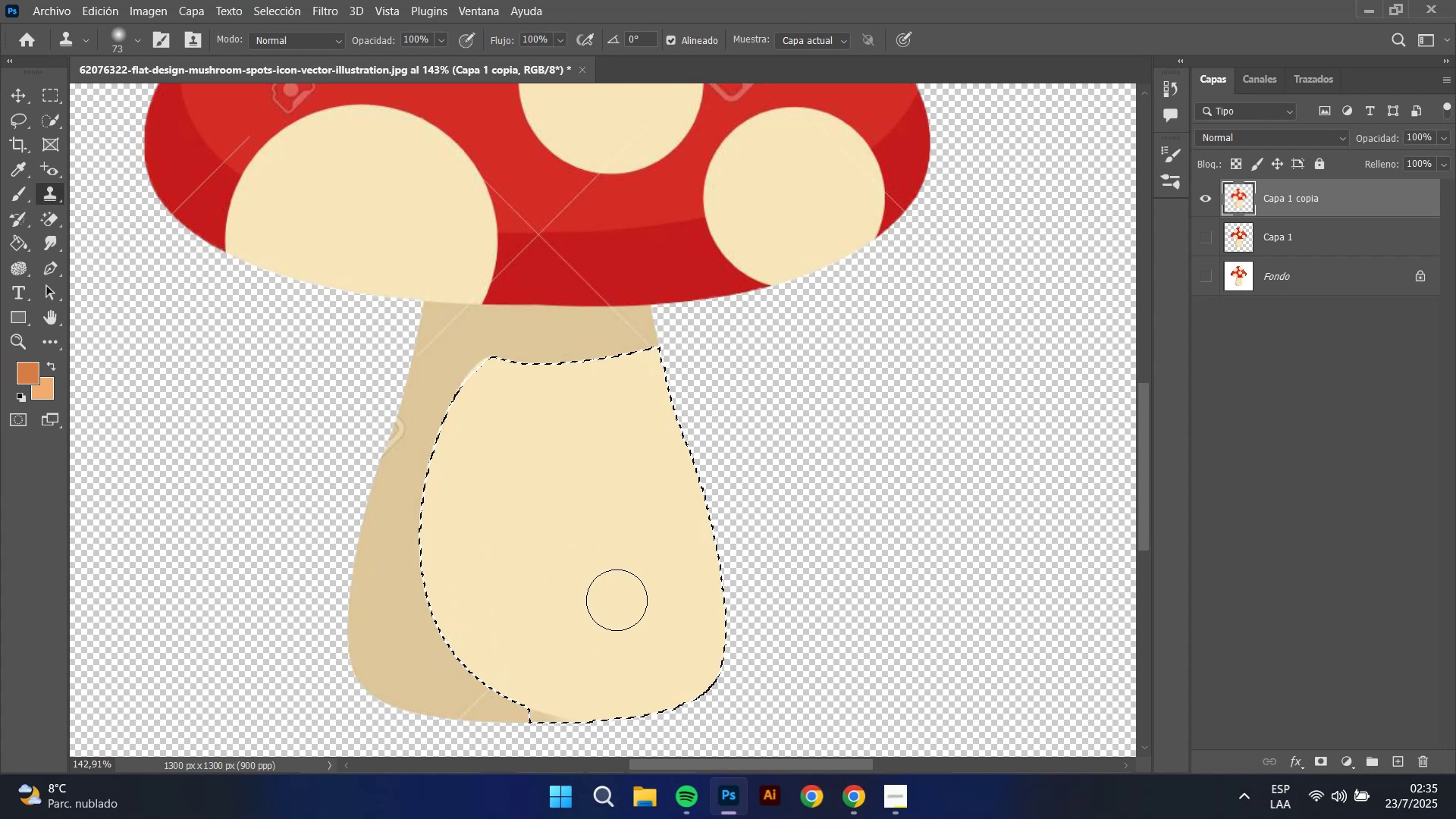 
key(Alt+AltLeft)
 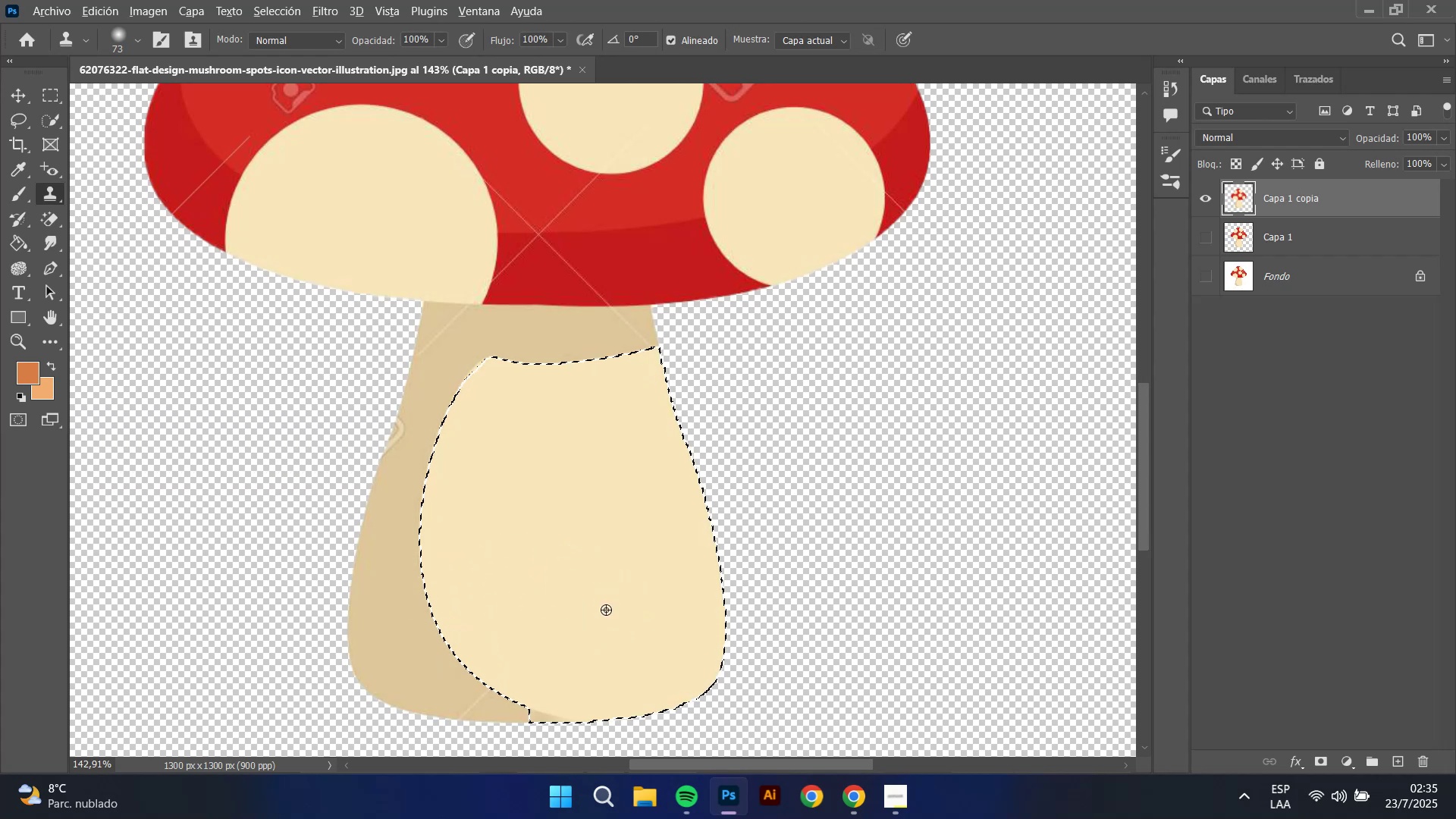 
left_click([606, 610])
 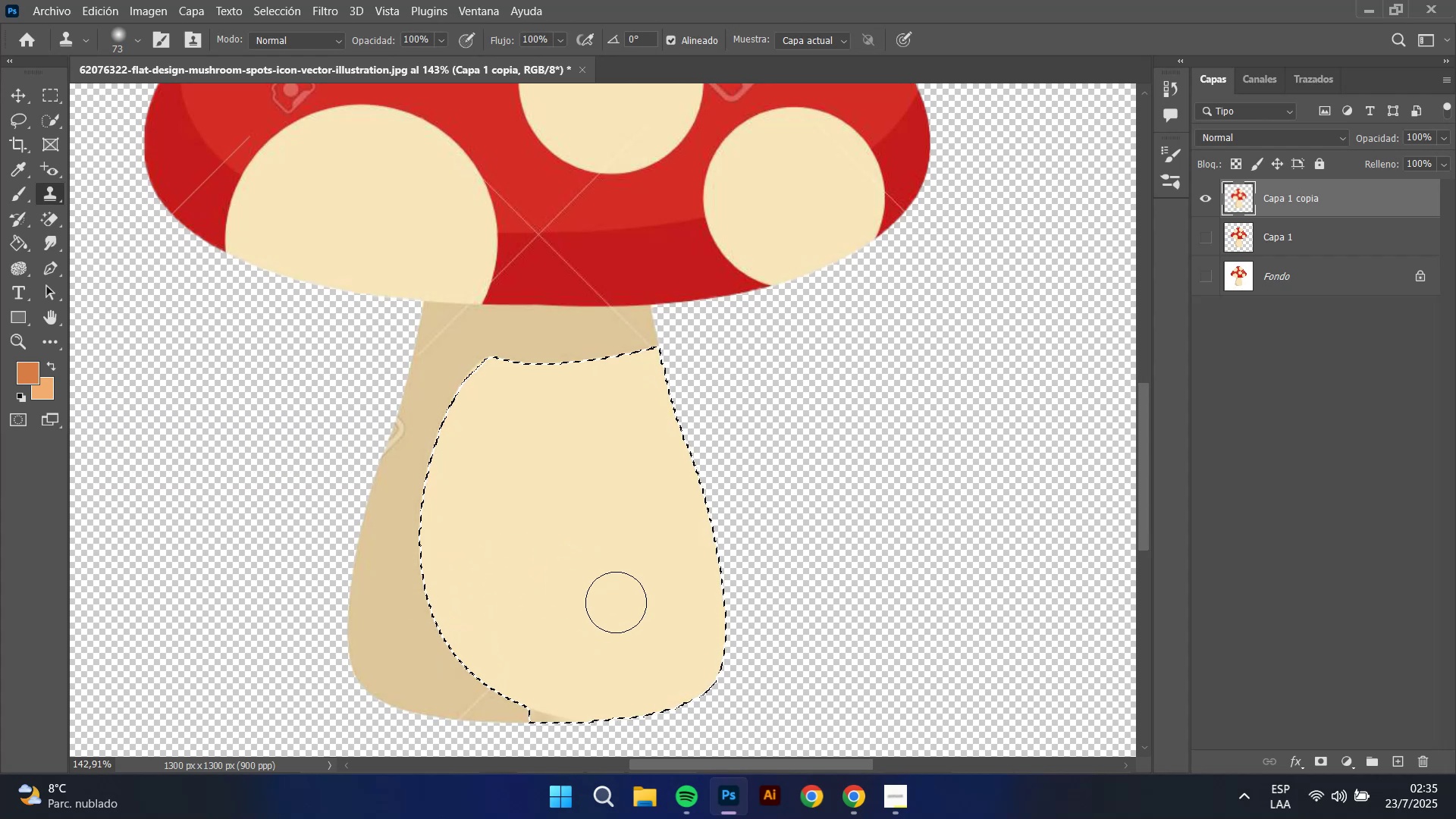 
left_click_drag(start_coordinate=[641, 553], to_coordinate=[656, 561])
 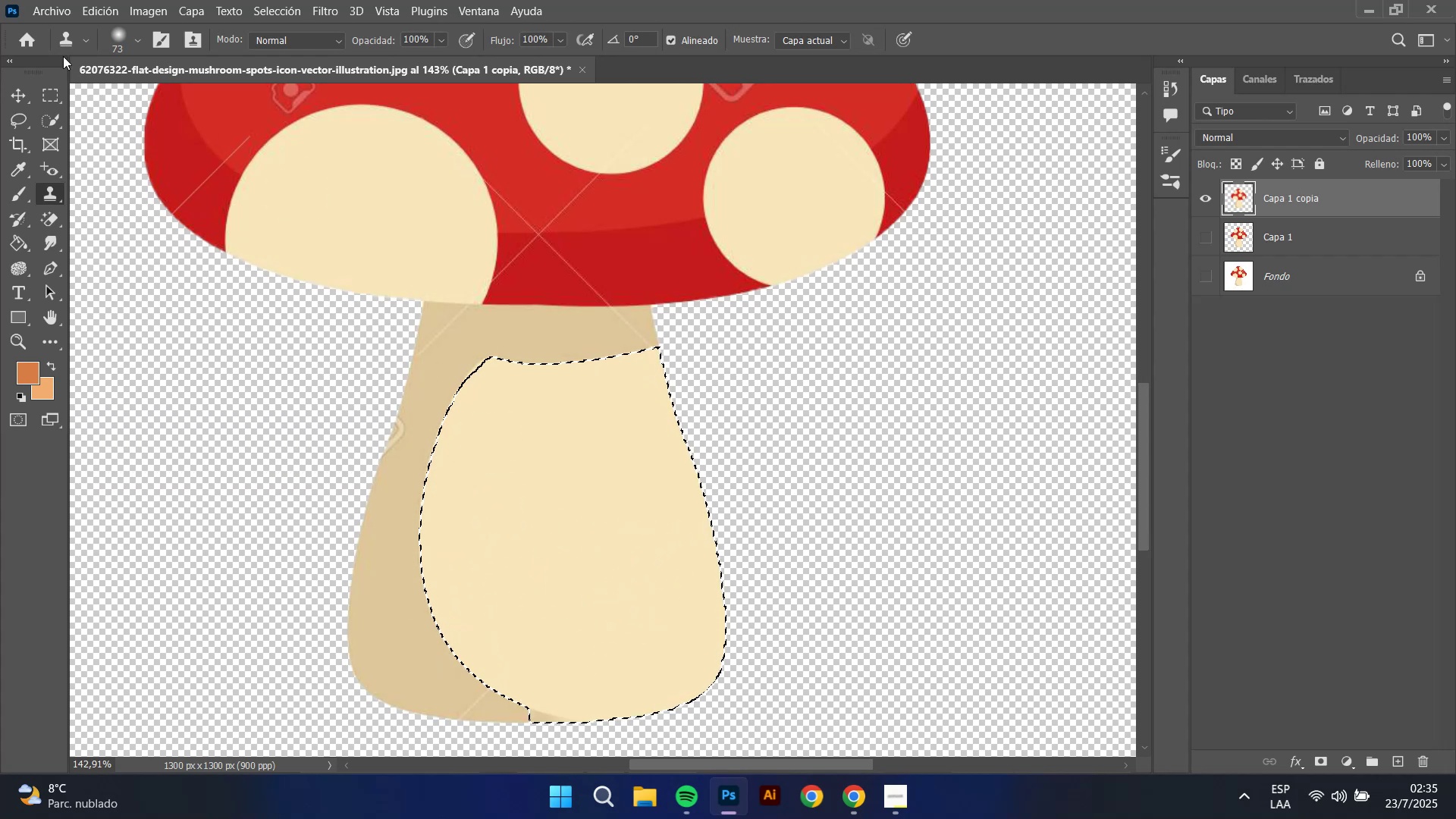 
left_click([49, 97])
 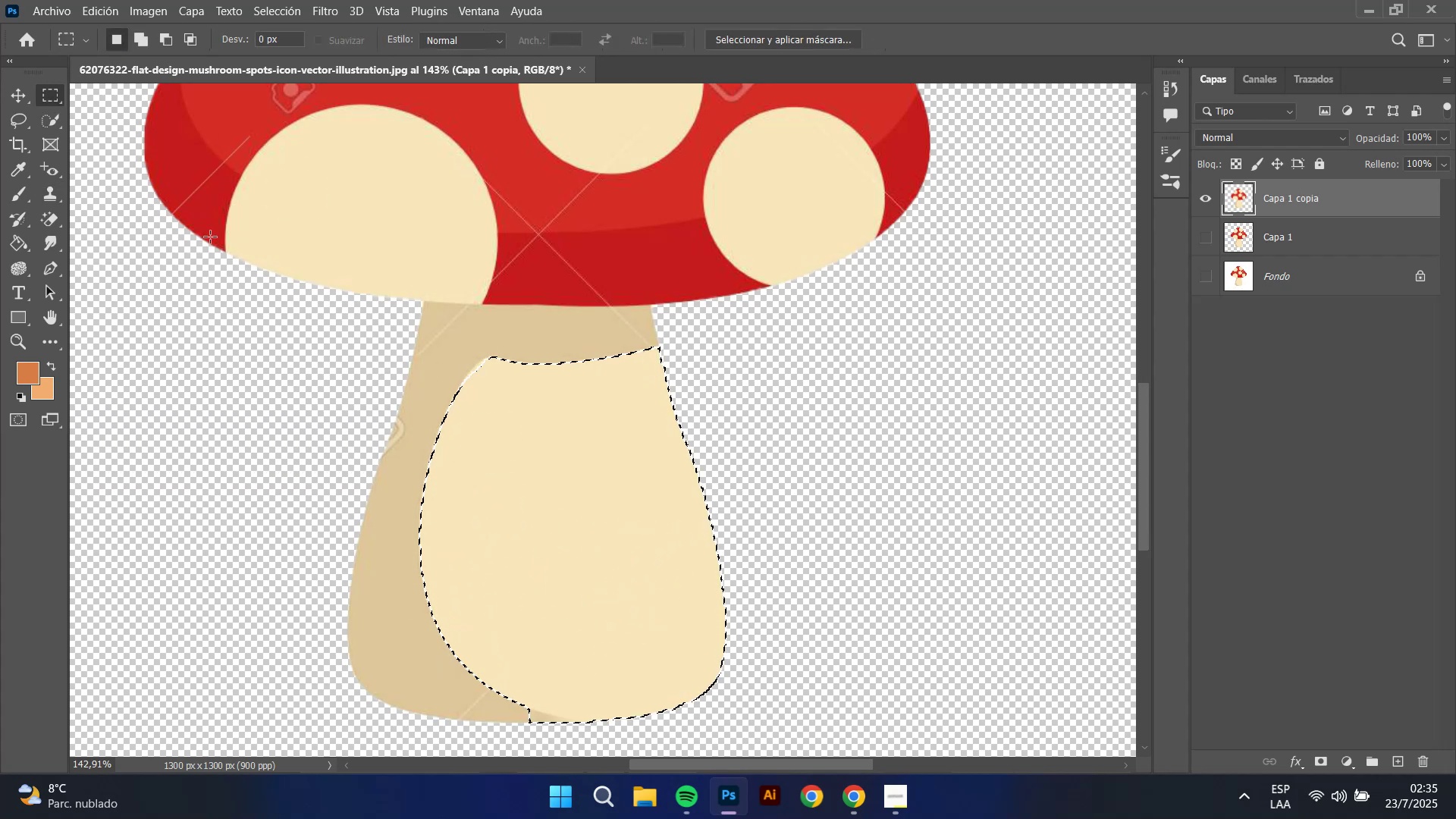 
left_click([232, 246])
 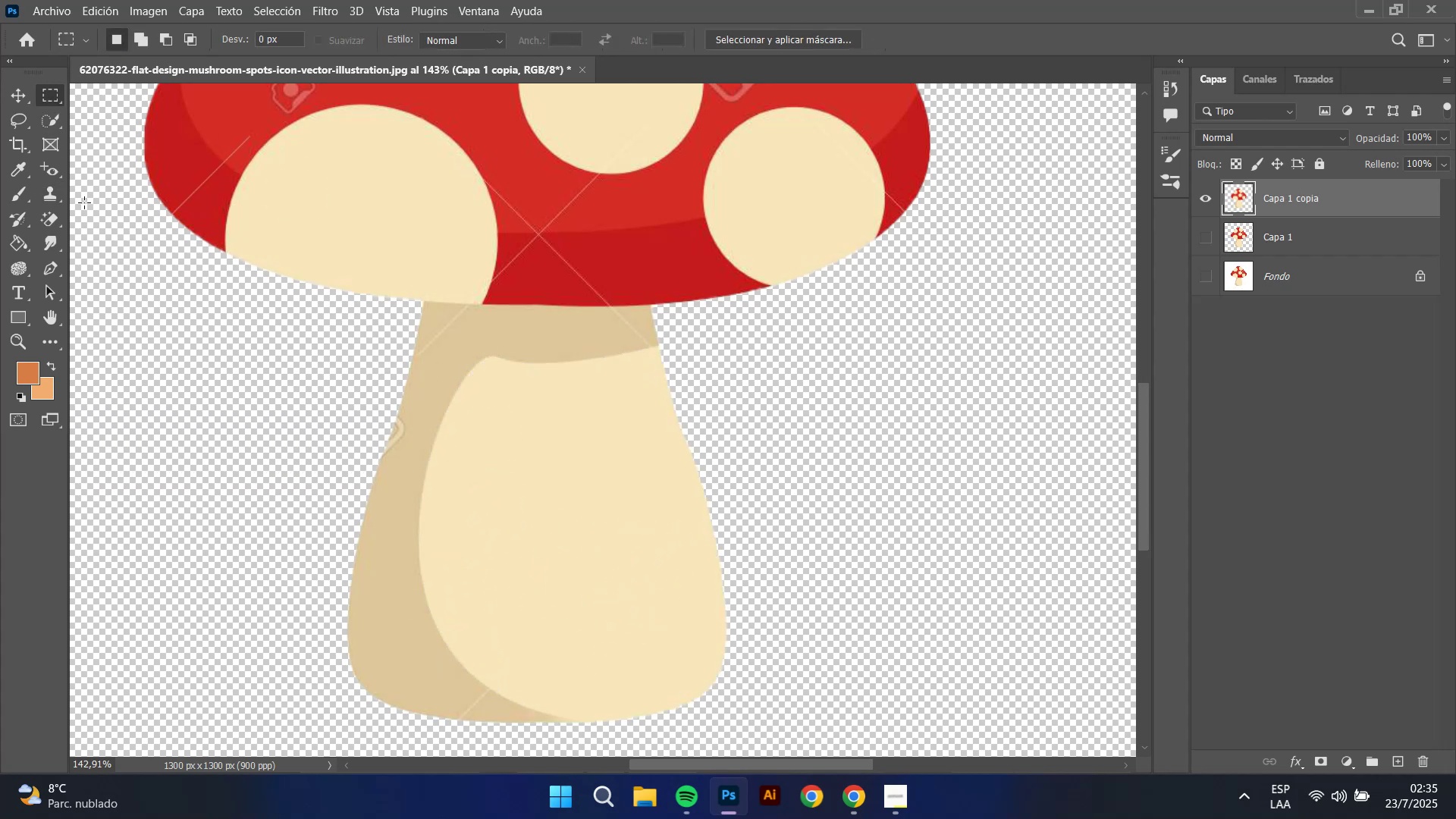 
left_click([50, 200])
 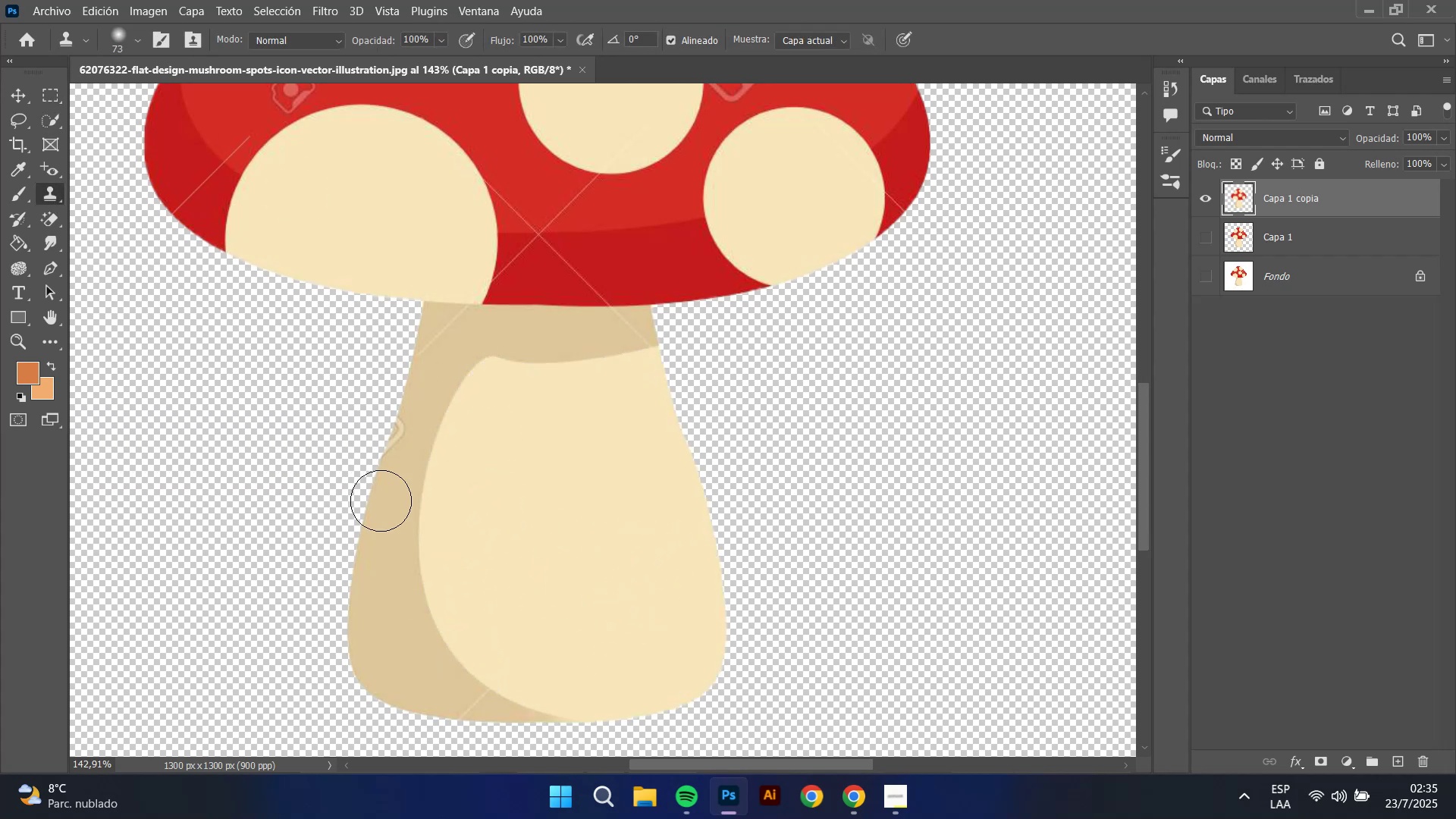 
hold_key(key=AltLeft, duration=0.47)
 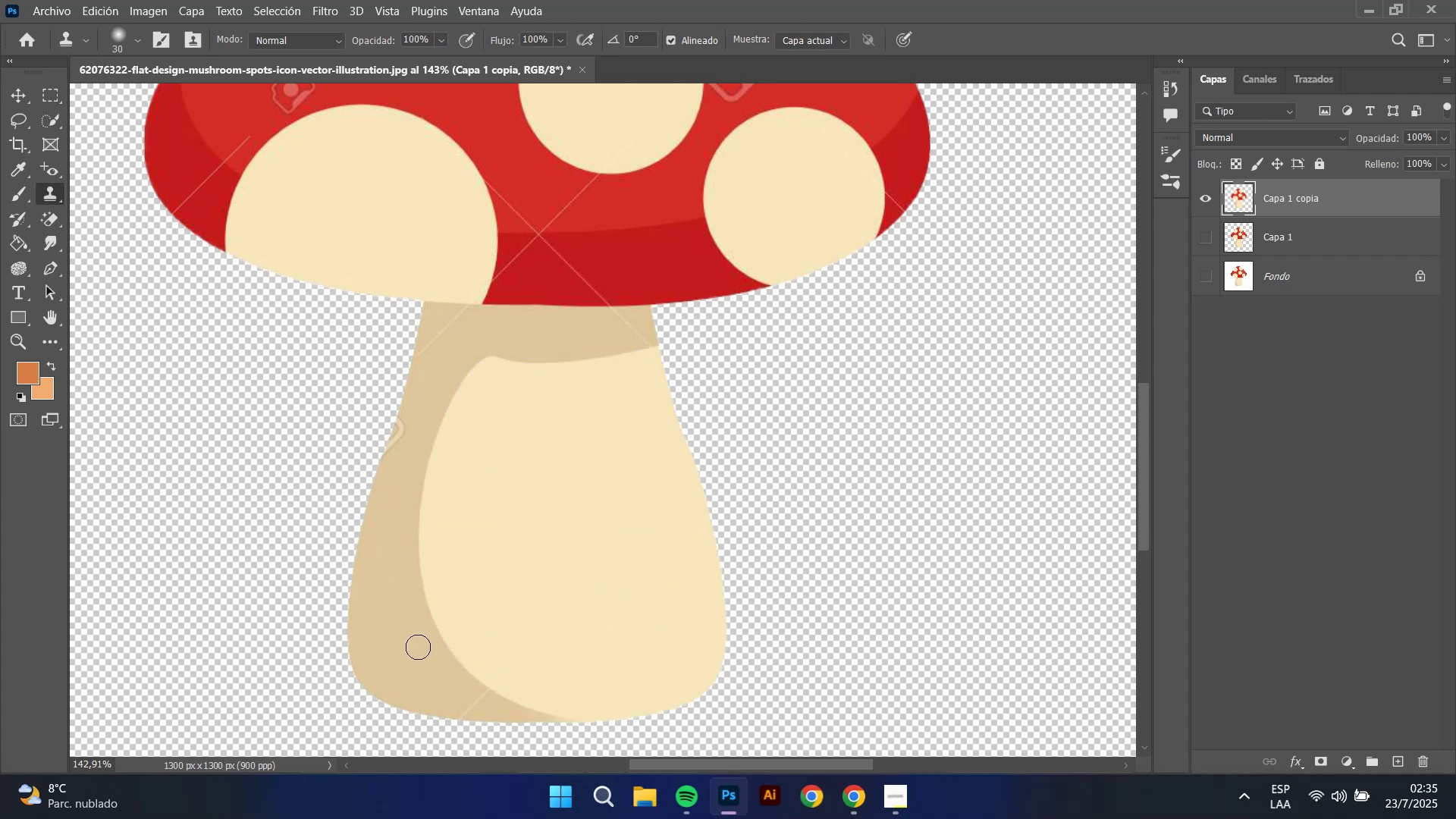 
left_click_drag(start_coordinate=[388, 588], to_coordinate=[381, 564])
 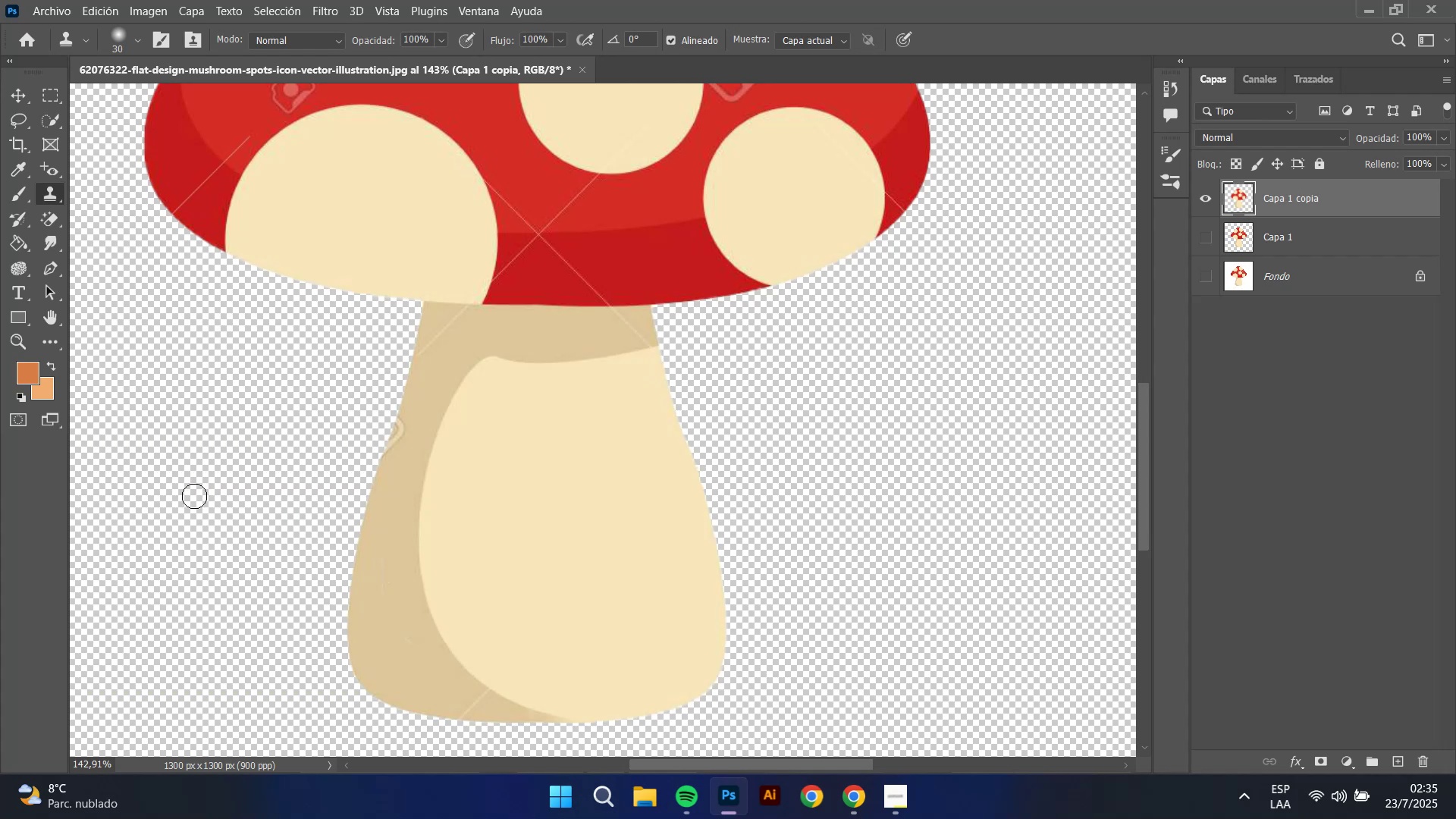 
key(Control+Z)
 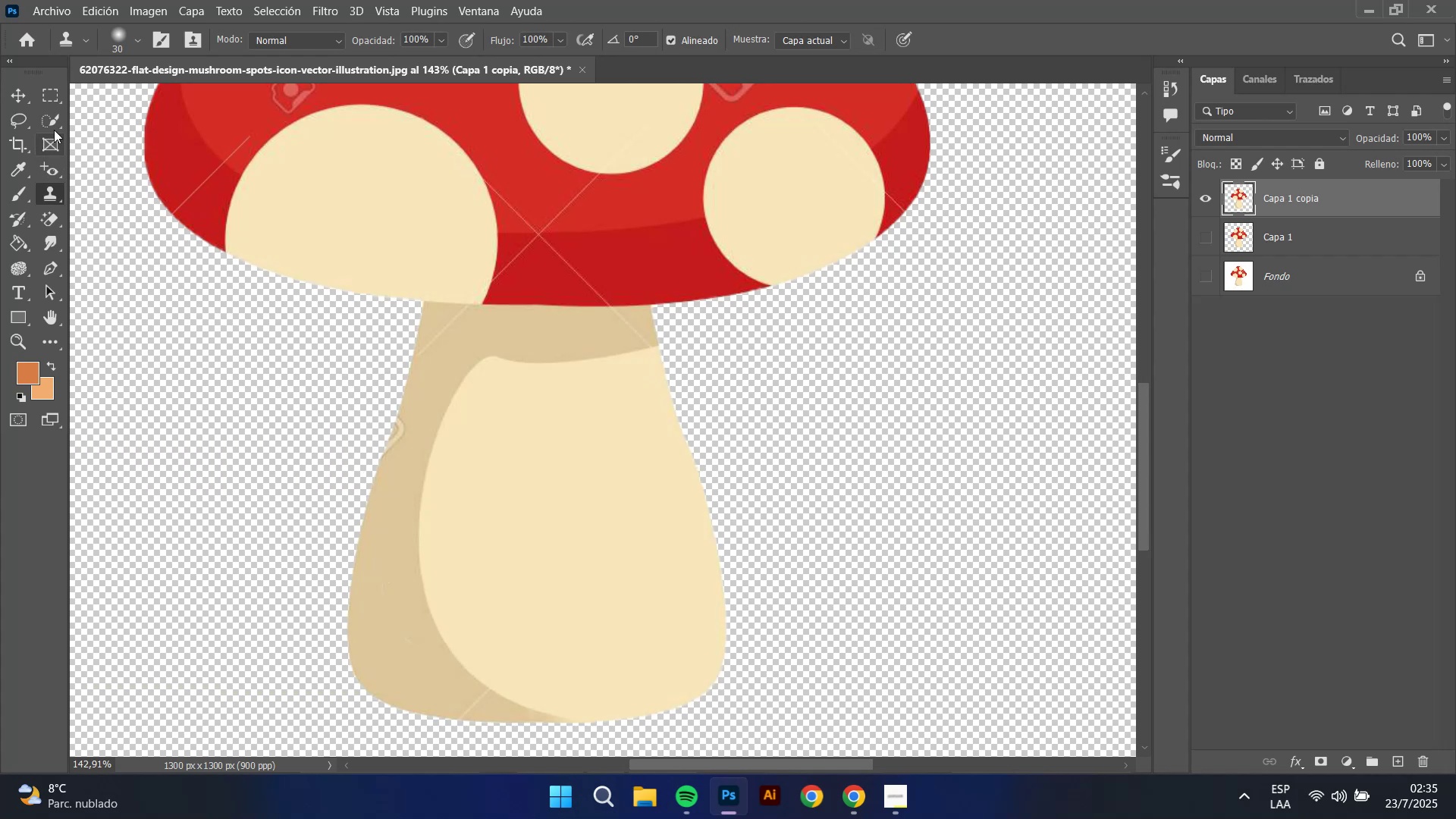 
left_click([58, 119])
 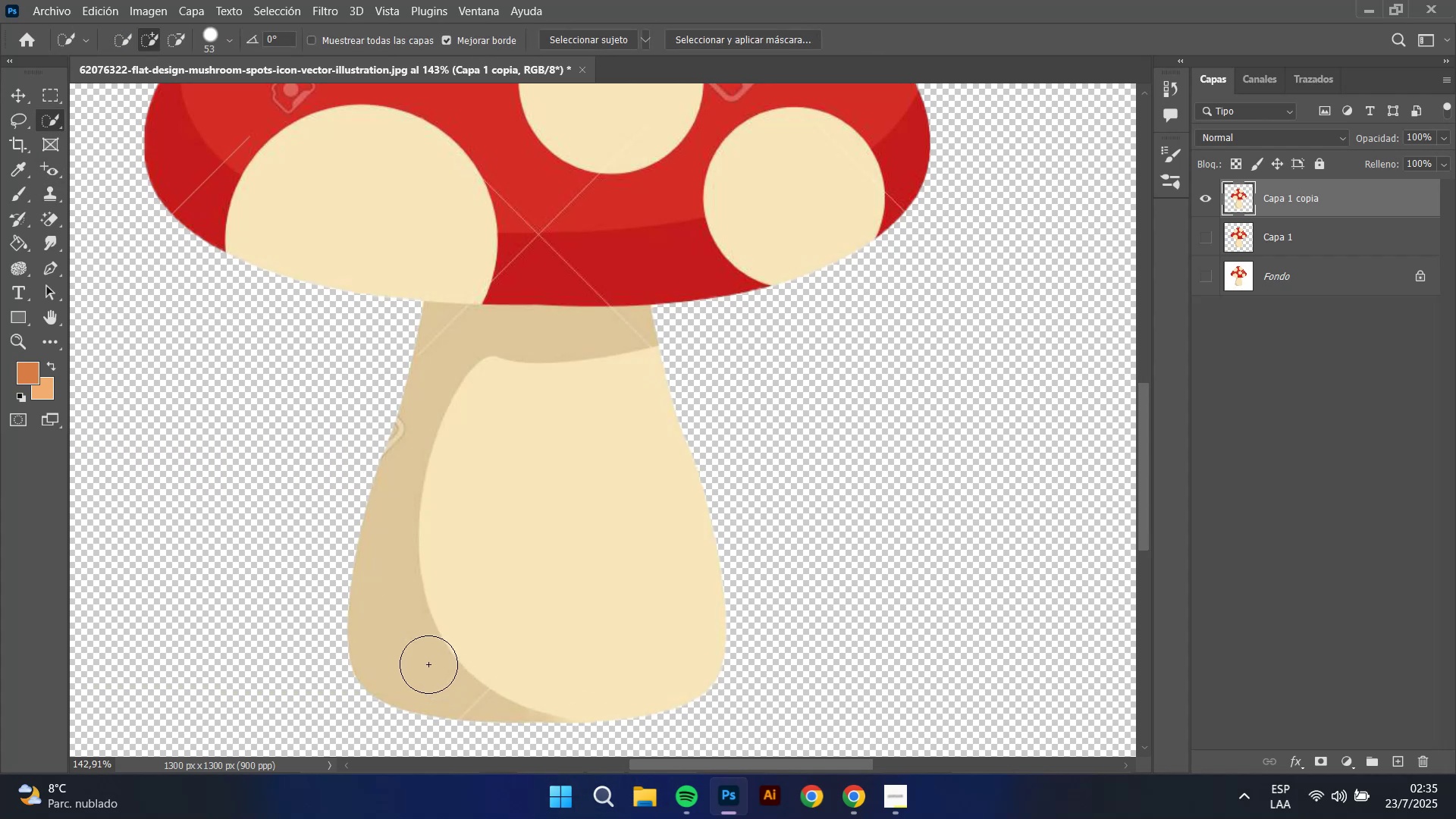 
hold_key(key=AltLeft, duration=0.5)
 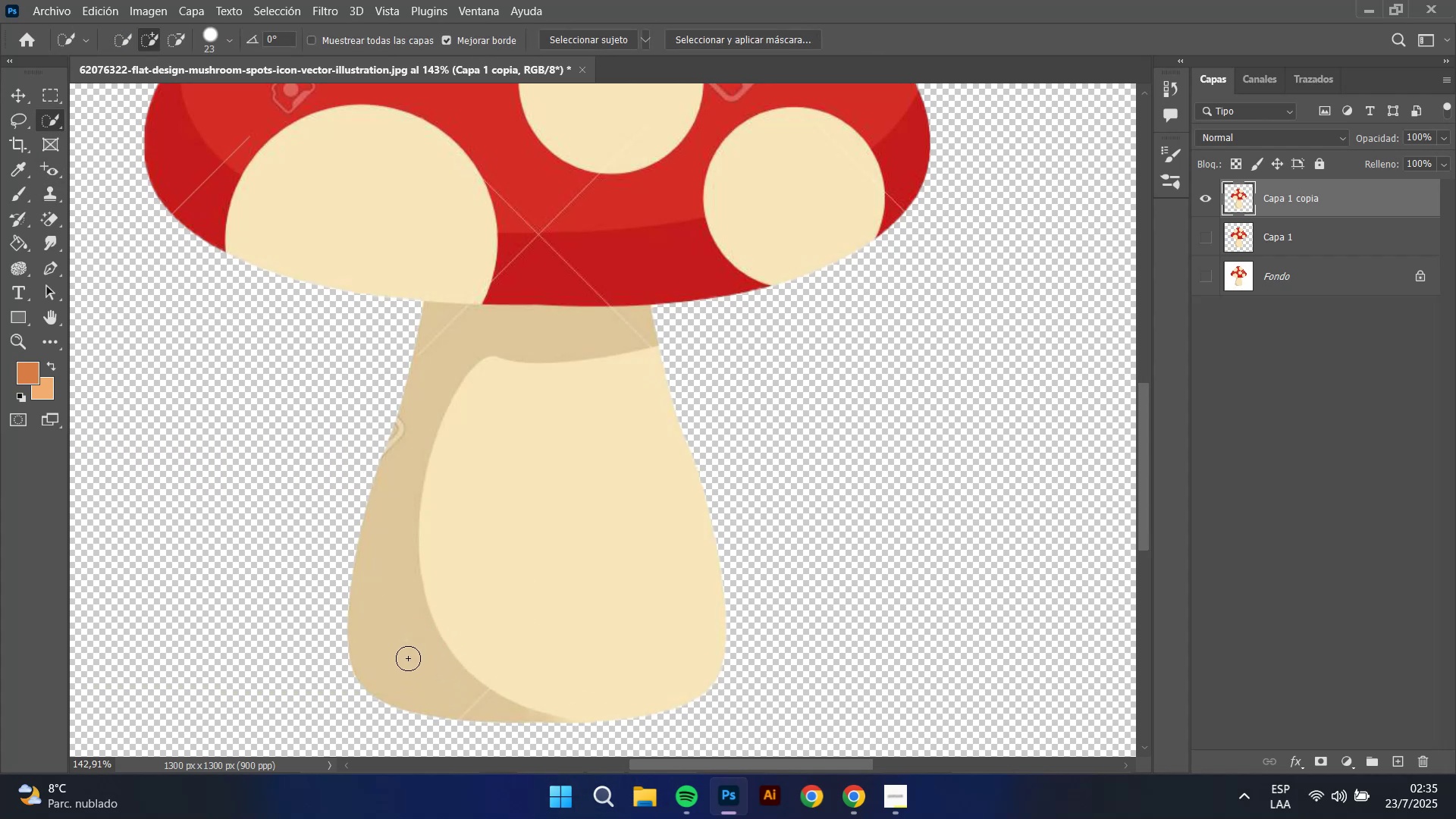 
left_click([408, 658])
 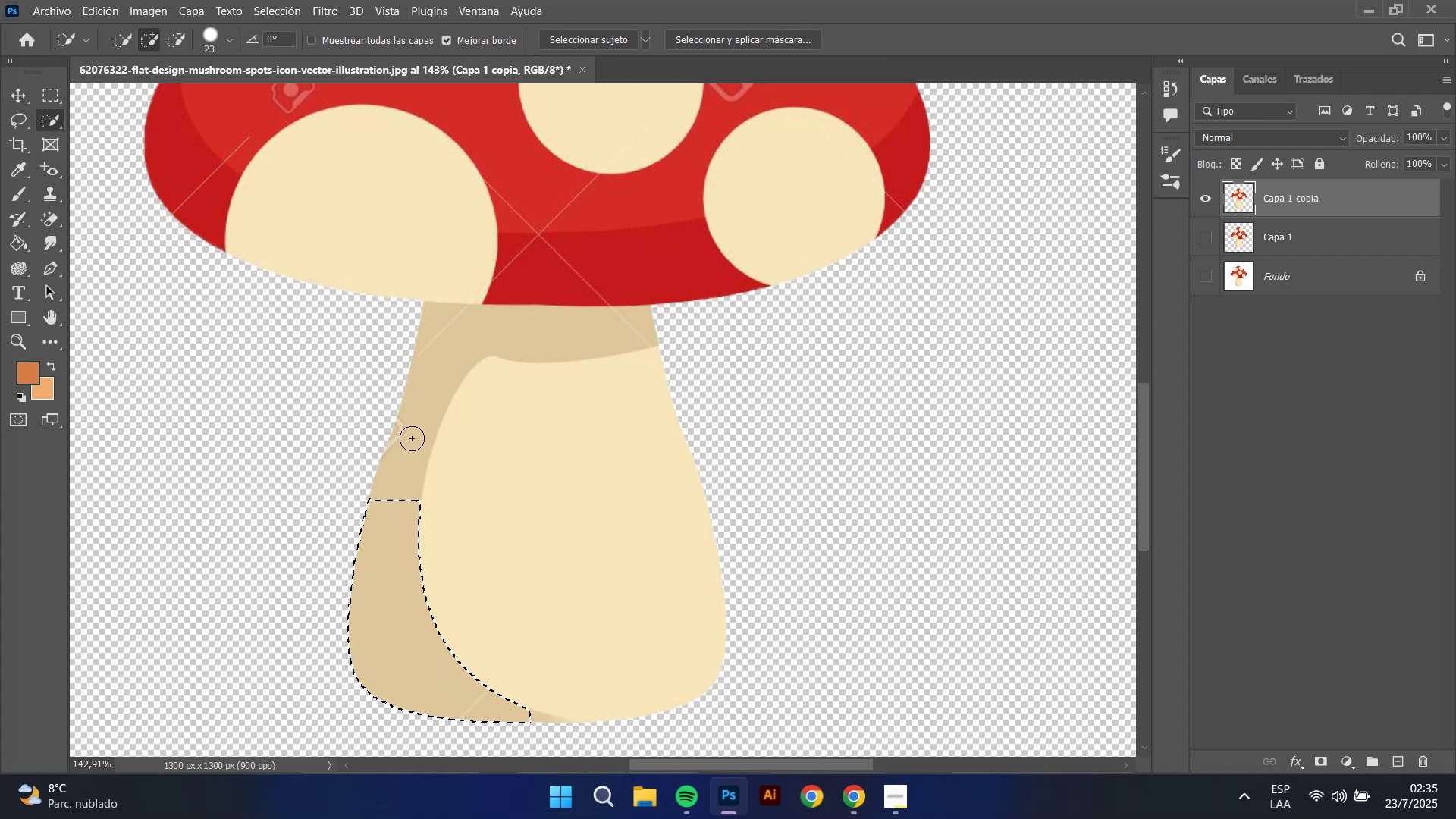 
left_click([429, 356])
 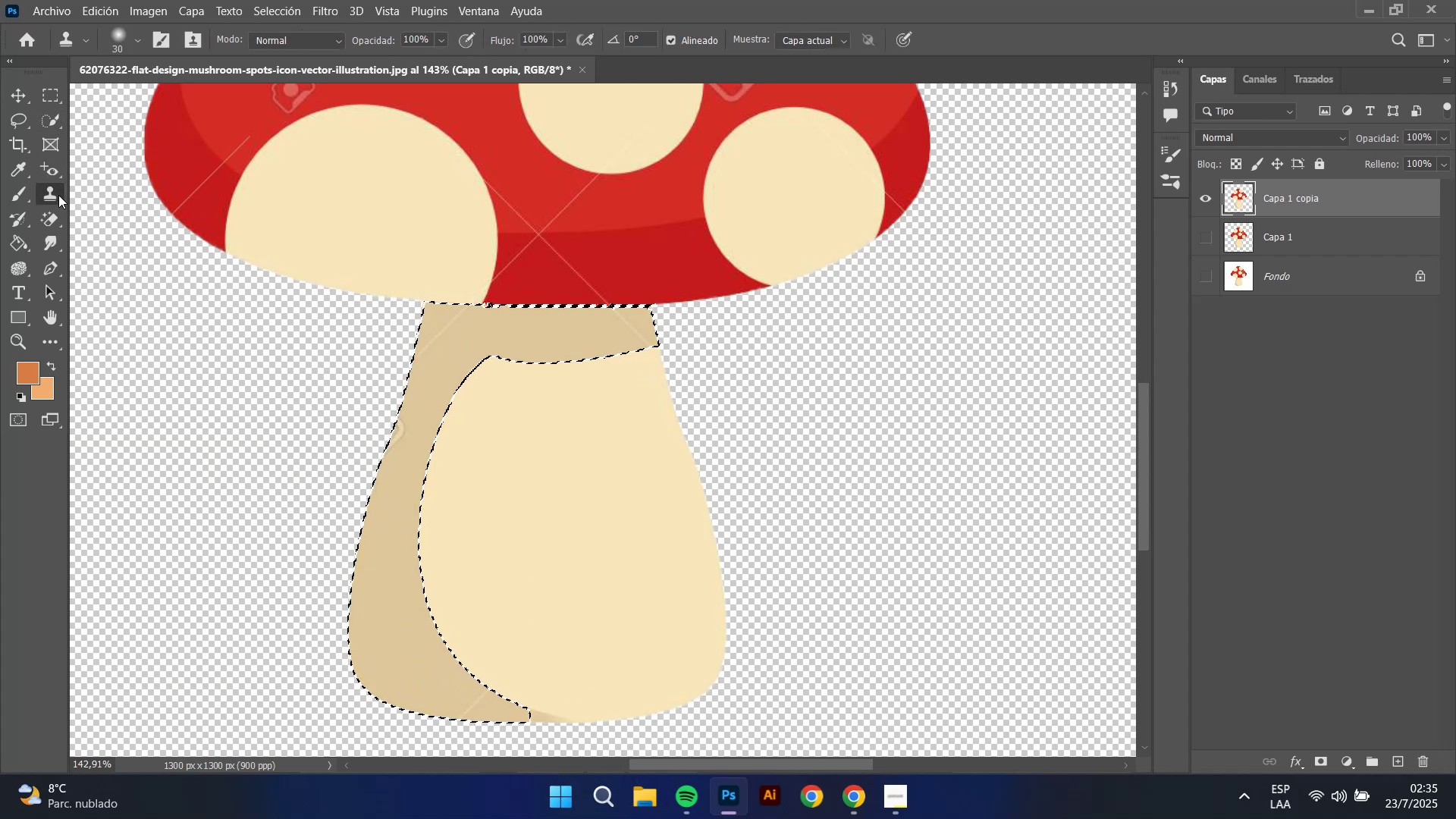 
hold_key(key=AltLeft, duration=0.36)
 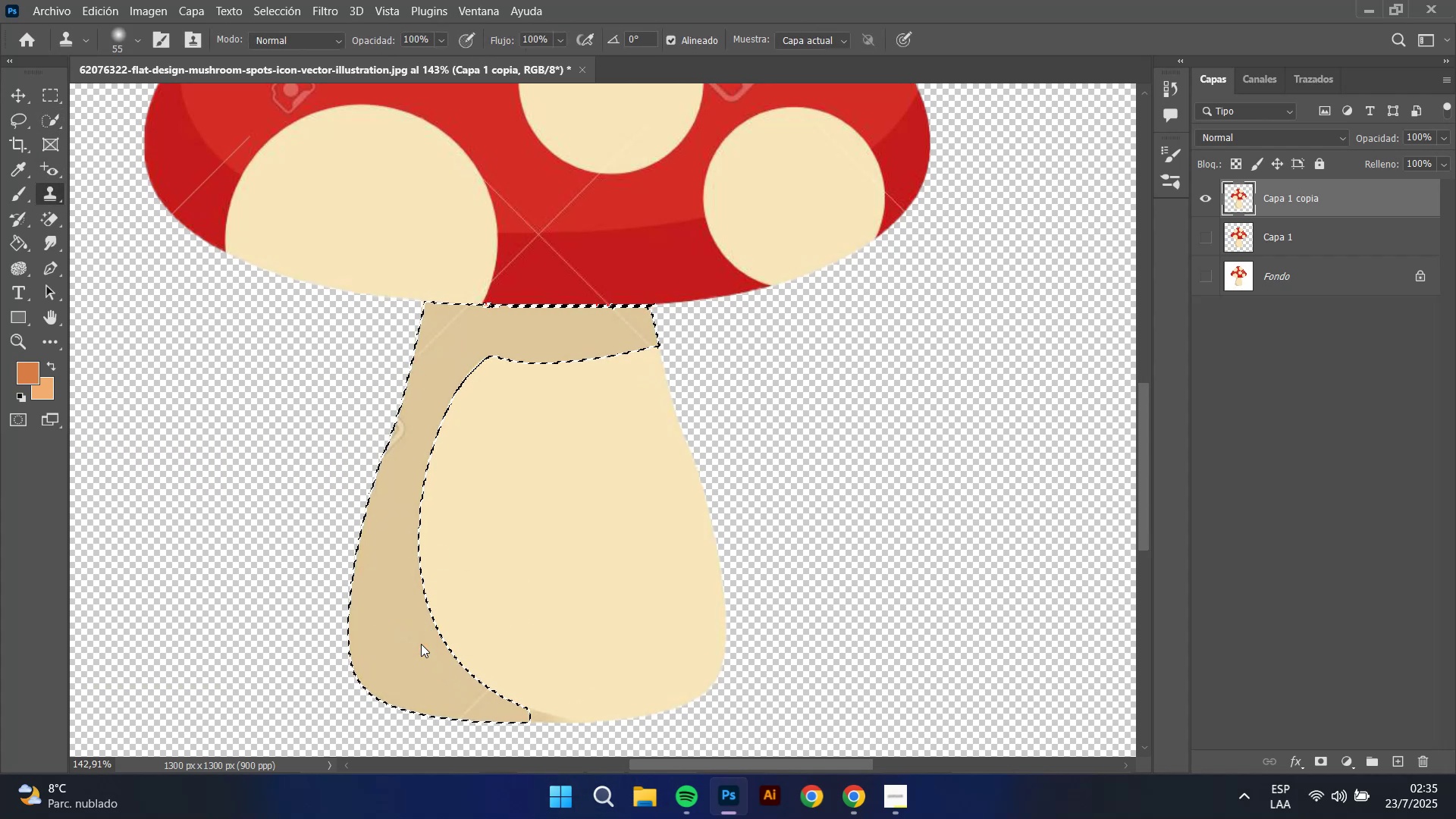 
key(Alt+AltLeft)
 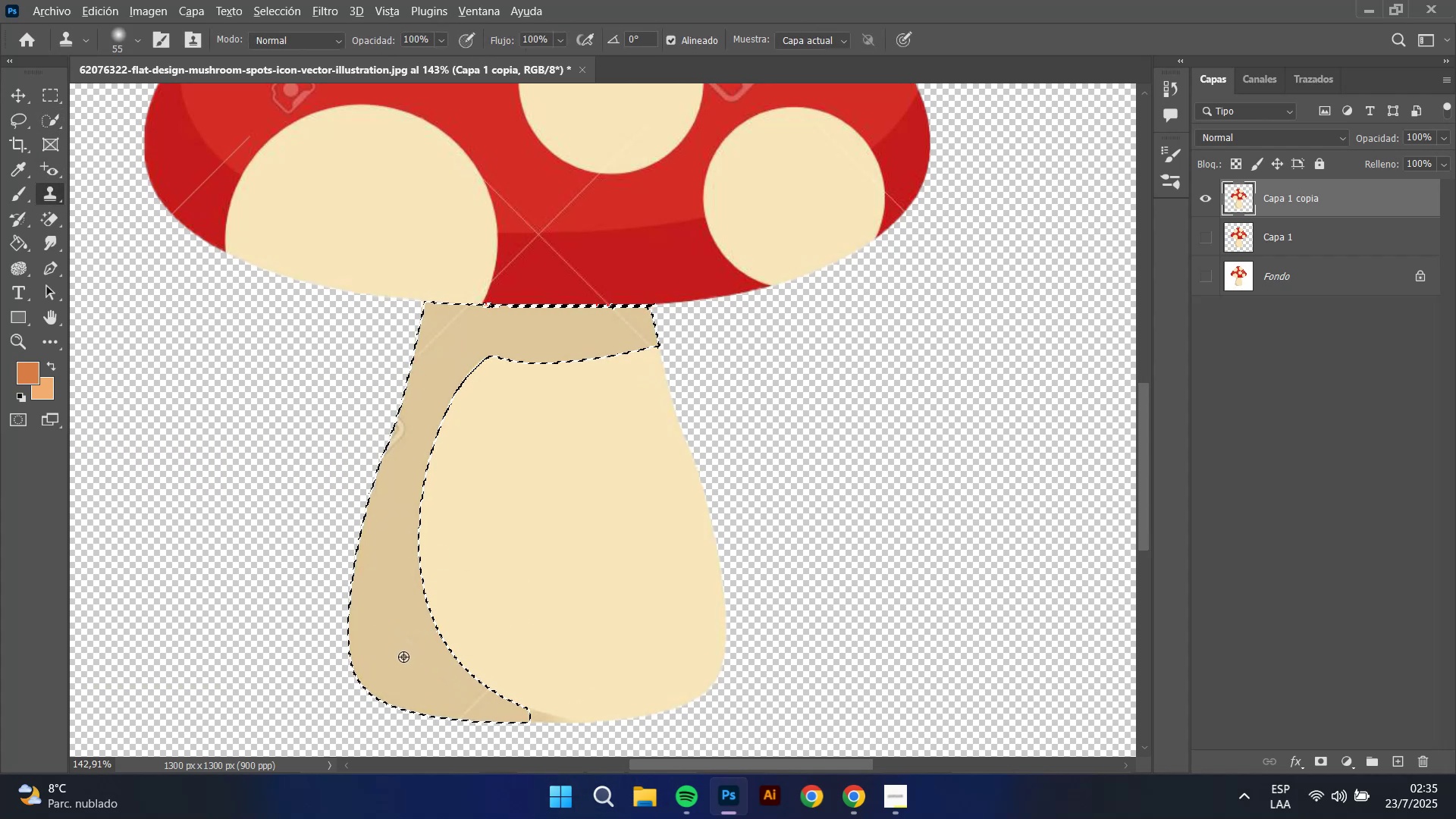 
left_click([403, 657])
 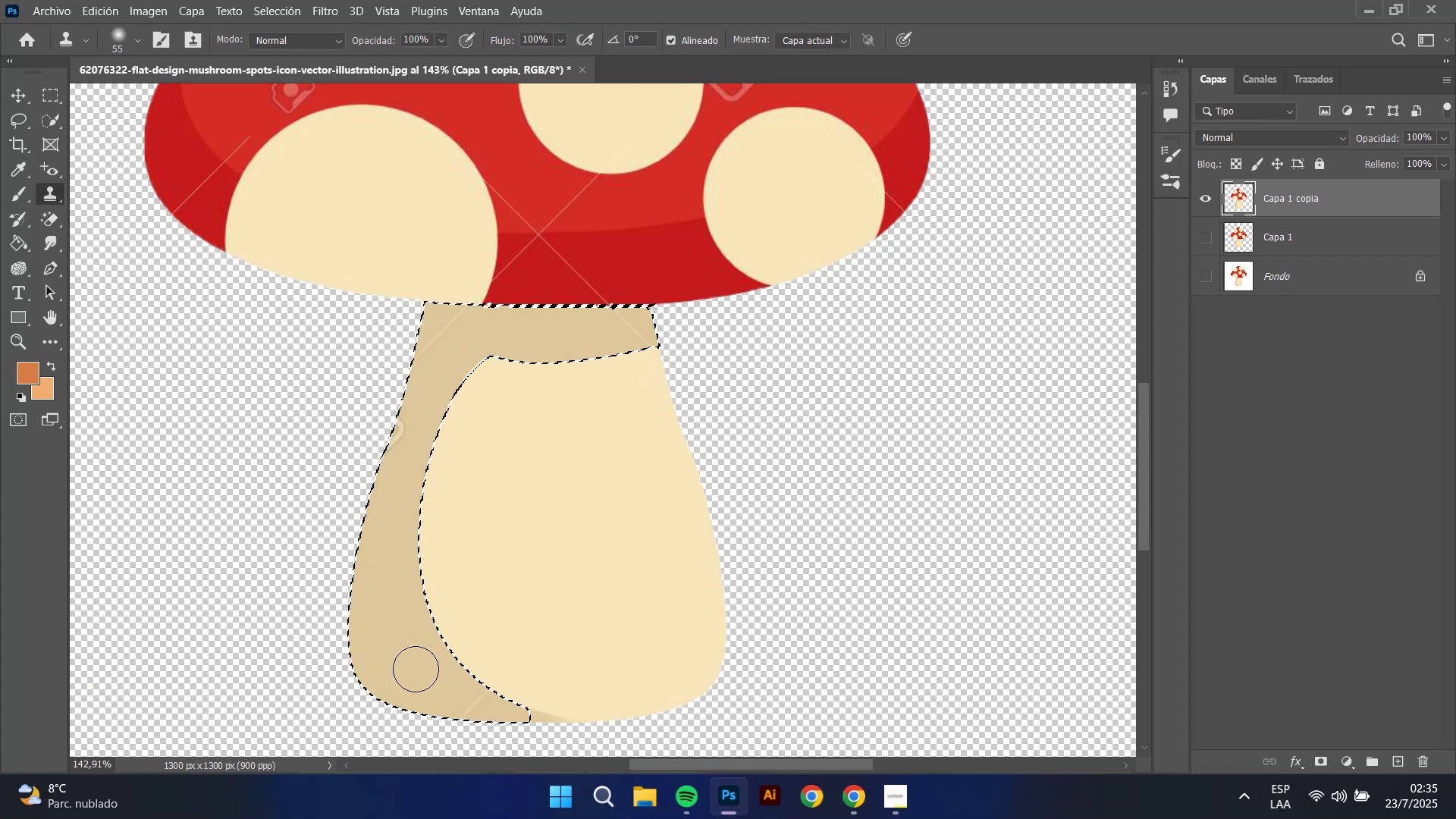 
left_click_drag(start_coordinate=[451, 691], to_coordinate=[459, 693])
 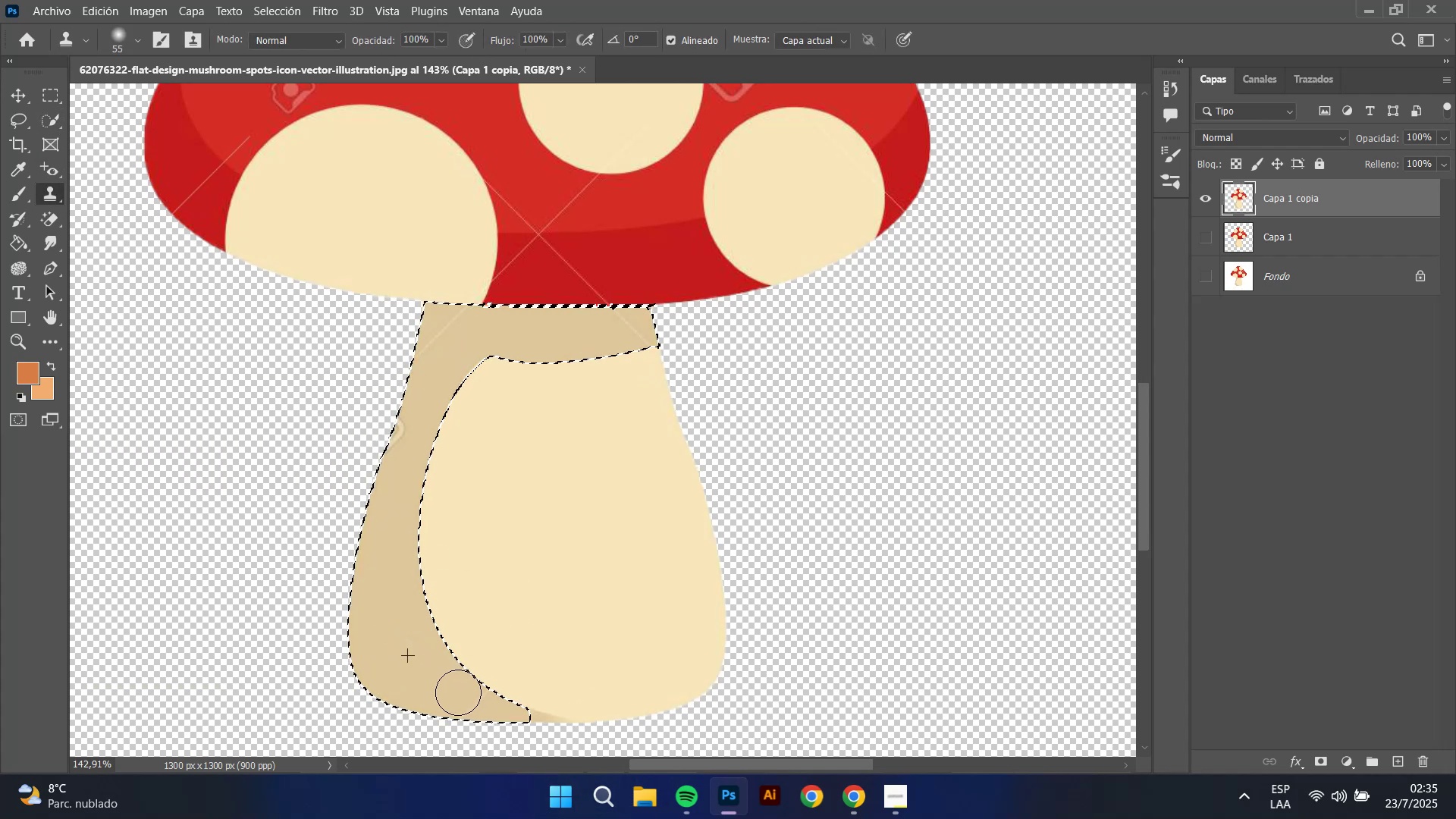 
left_click_drag(start_coordinate=[460, 698], to_coordinate=[462, 701])
 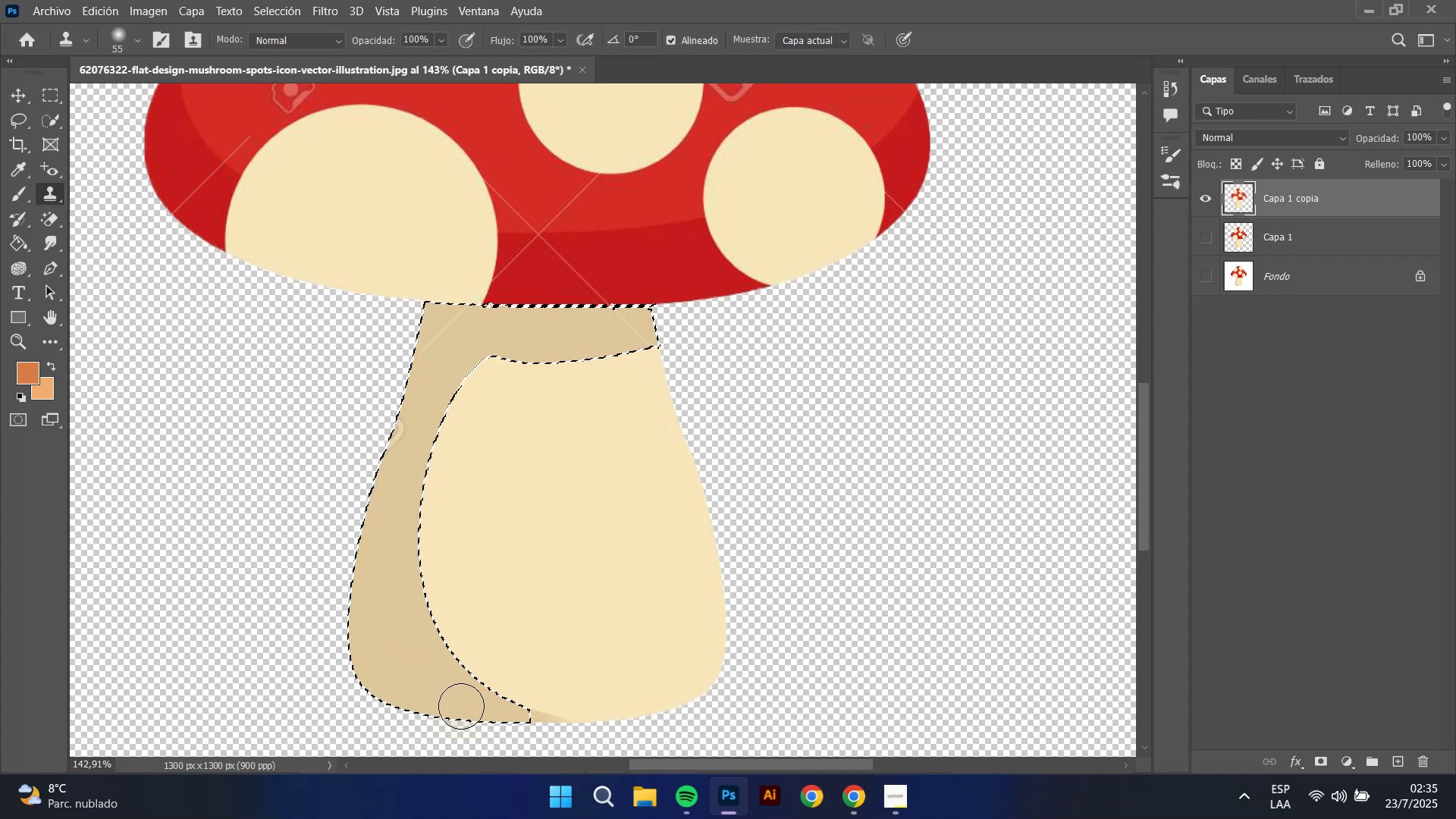 
left_click_drag(start_coordinate=[469, 701], to_coordinate=[474, 699])
 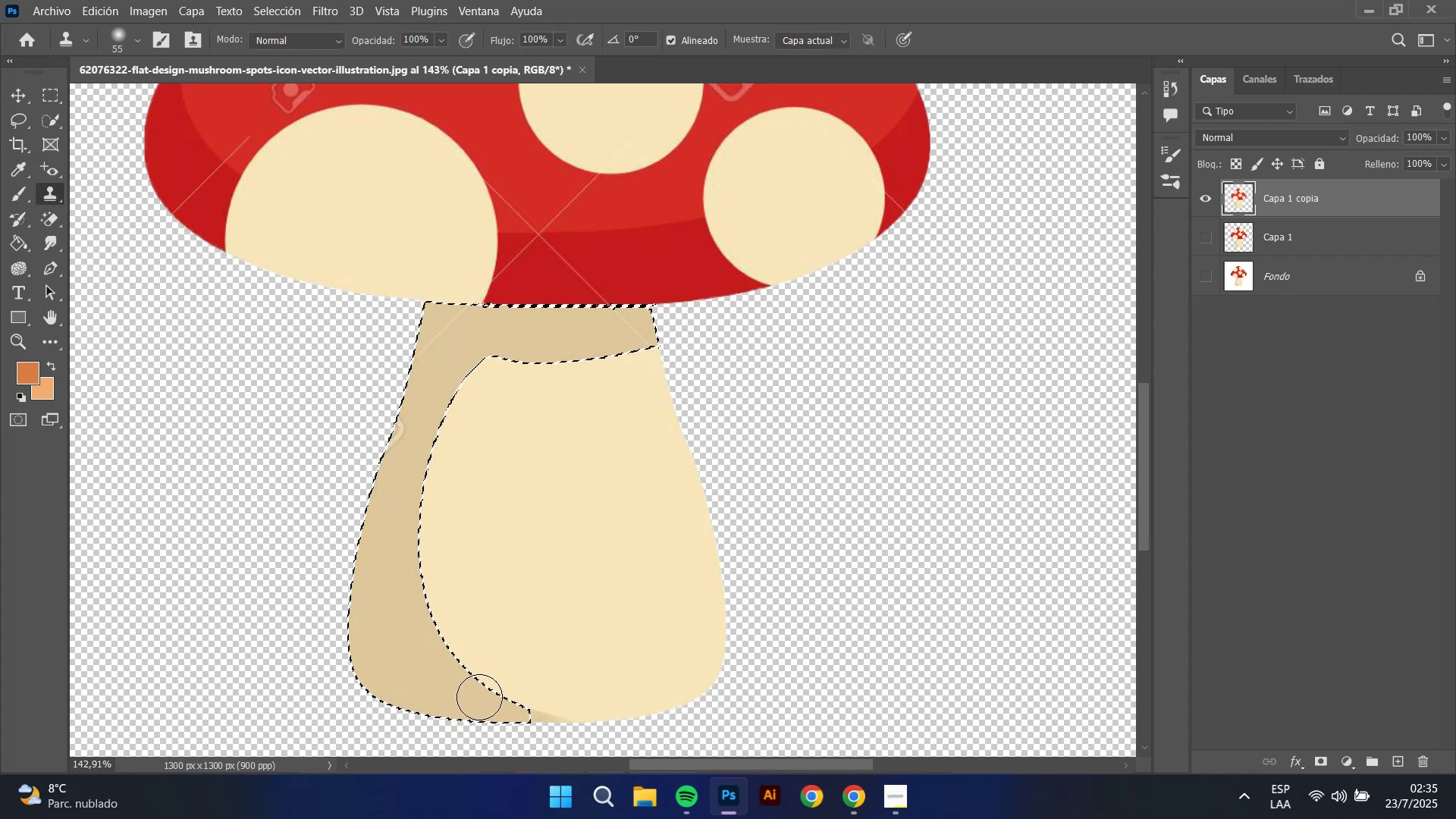 
left_click_drag(start_coordinate=[480, 697], to_coordinate=[463, 703])
 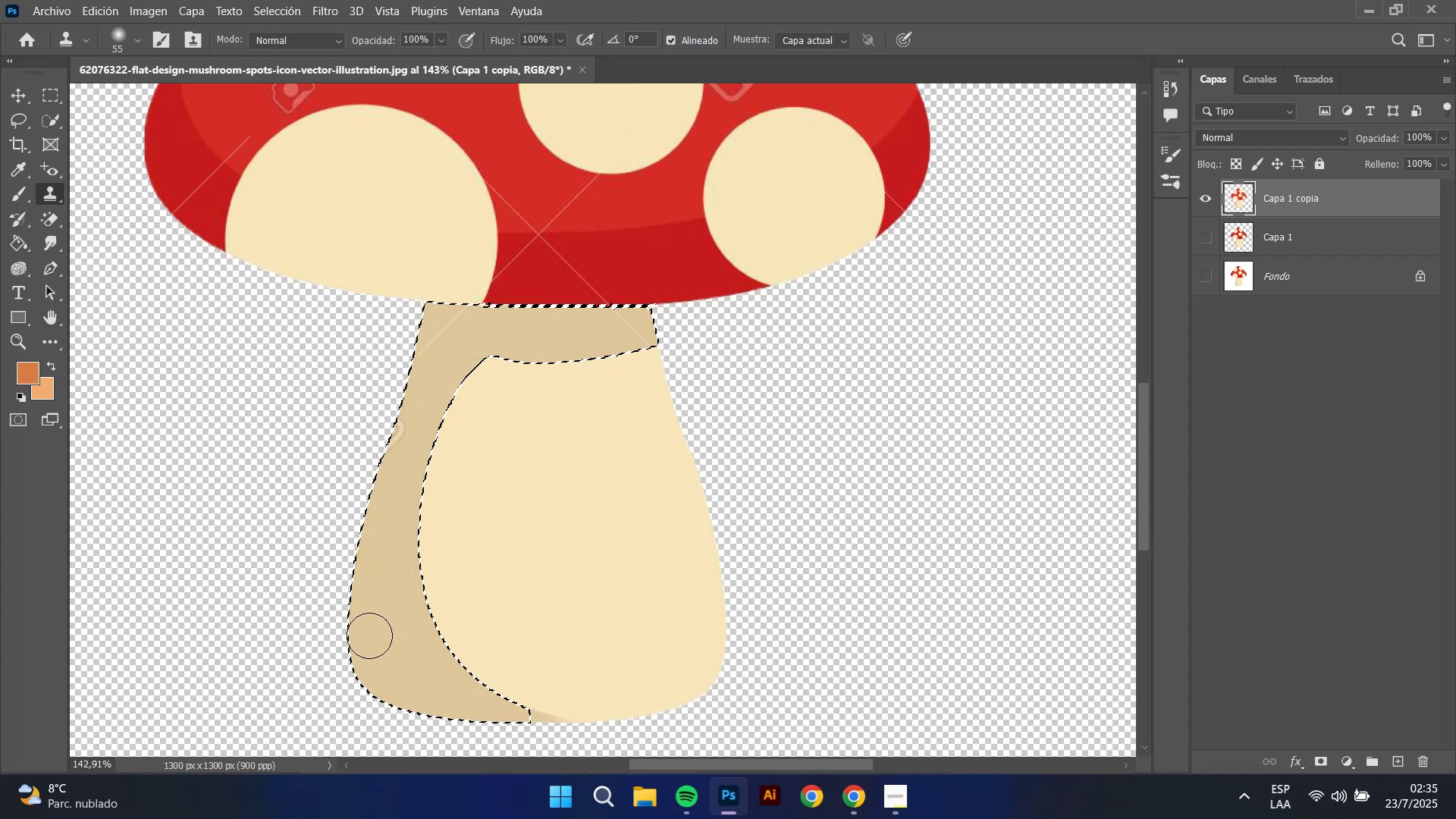 
key(Alt+AltLeft)
 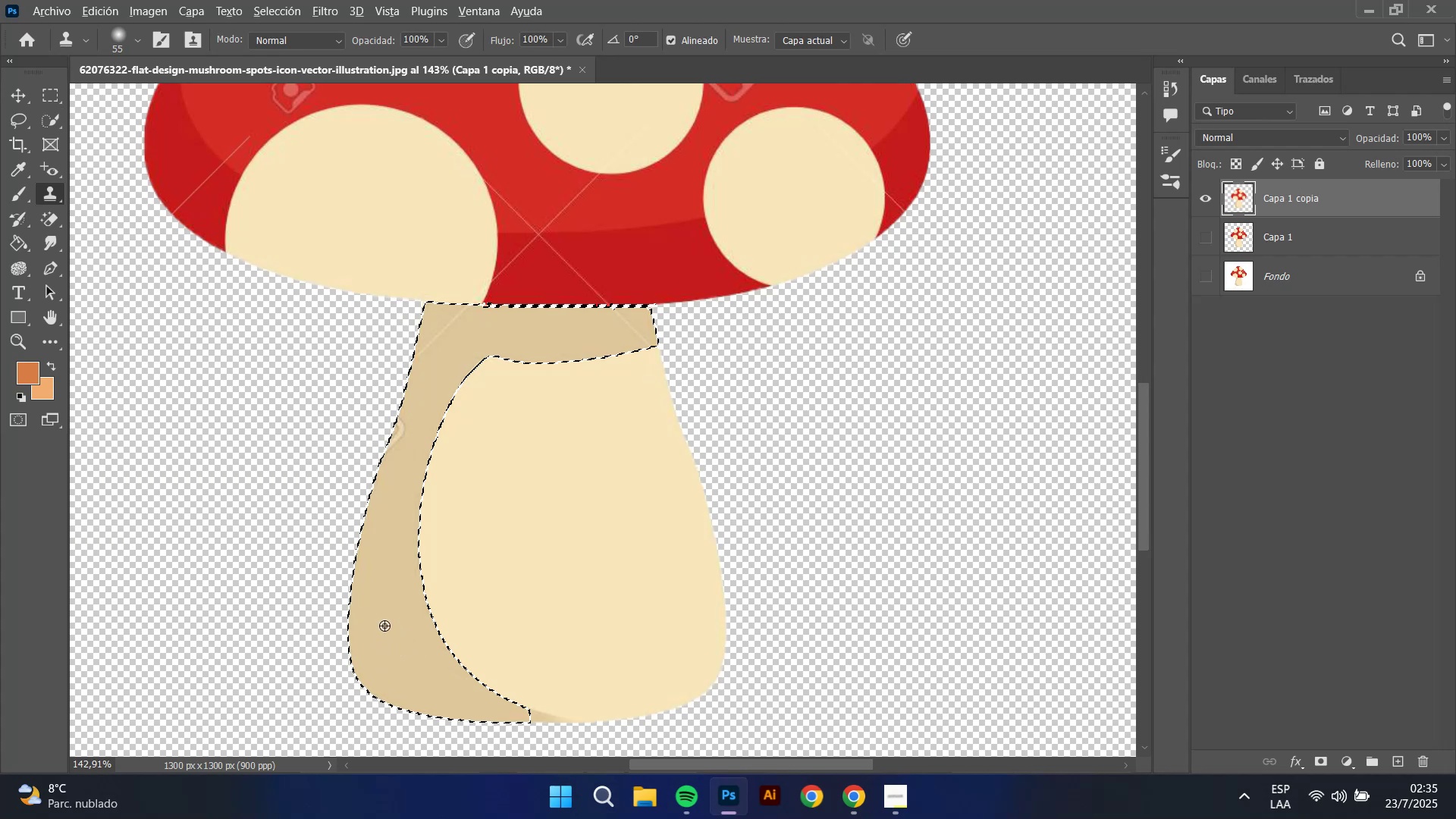 
left_click([384, 625])
 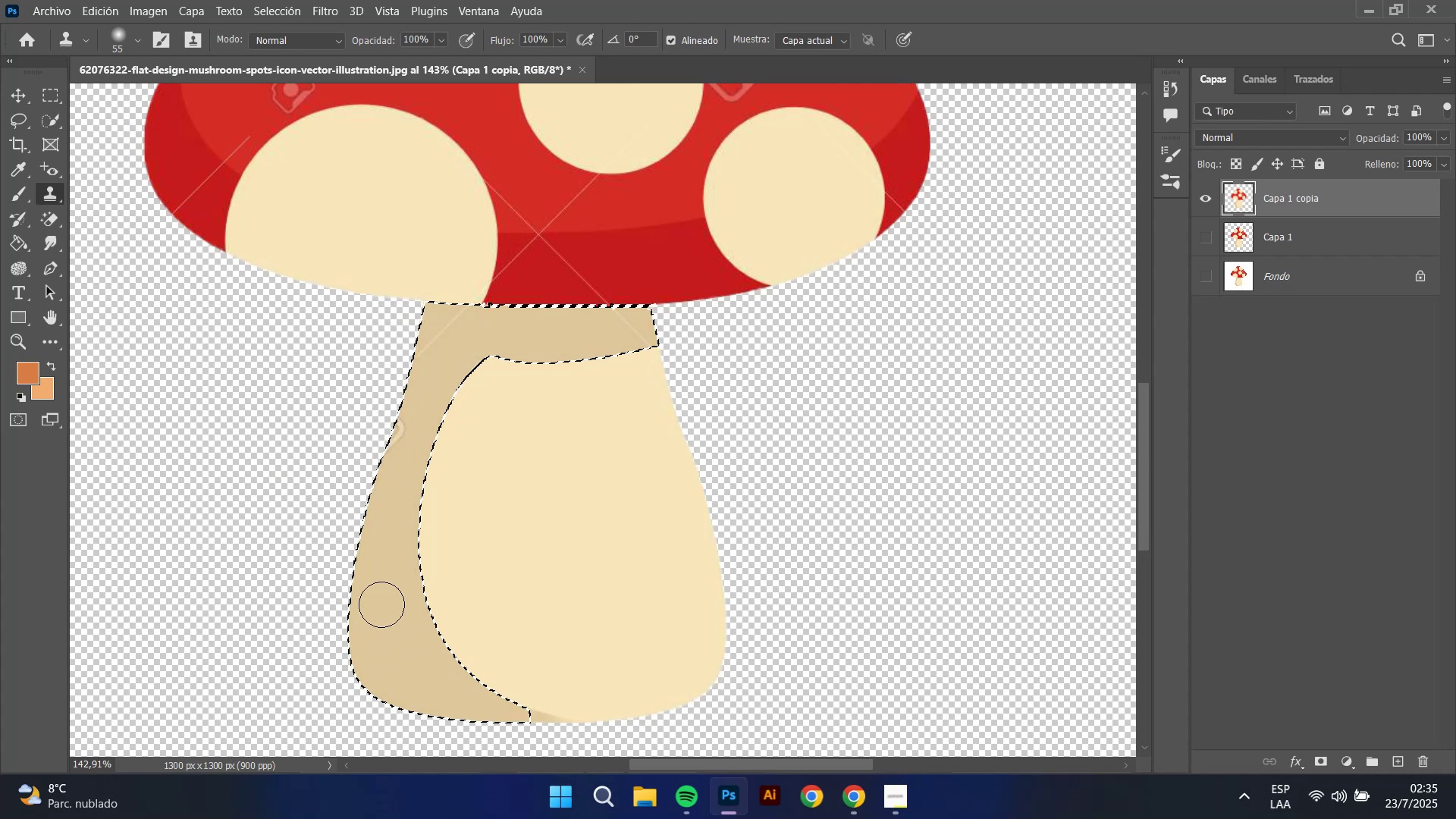 
left_click_drag(start_coordinate=[382, 477], to_coordinate=[382, 472])
 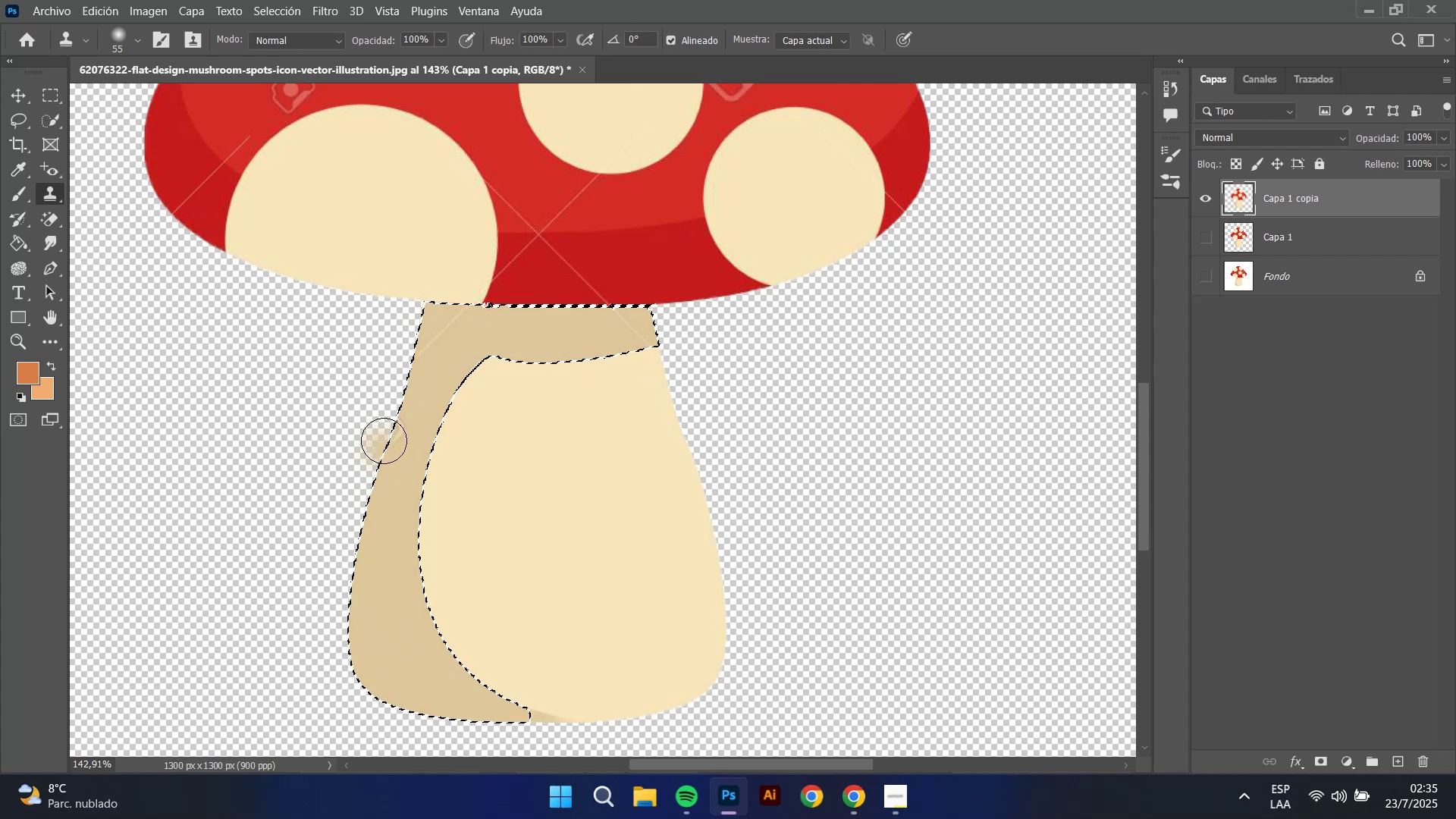 
left_click([386, 430])
 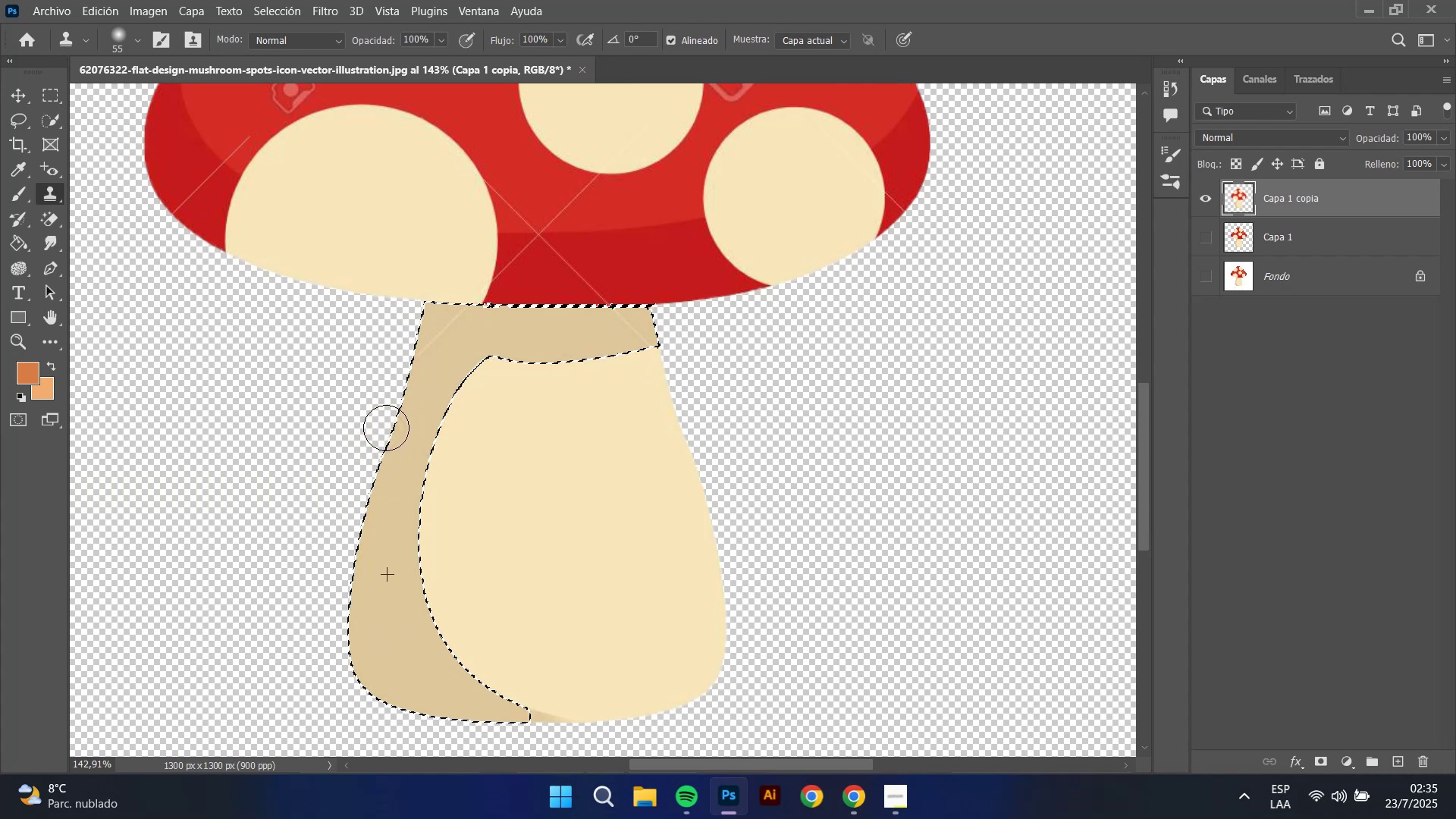 
left_click_drag(start_coordinate=[390, 426], to_coordinate=[395, 431])
 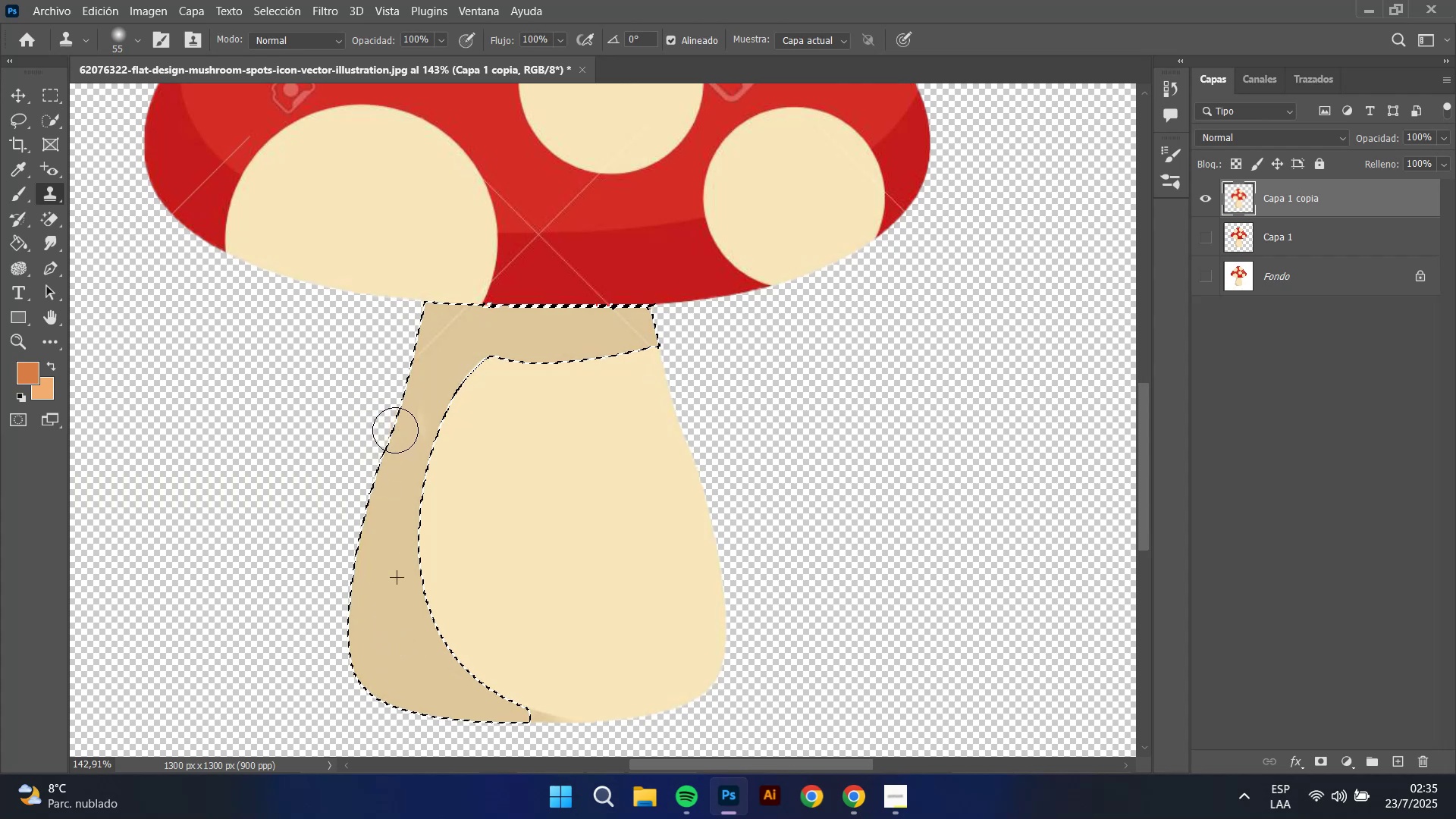 
double_click([395, 429])
 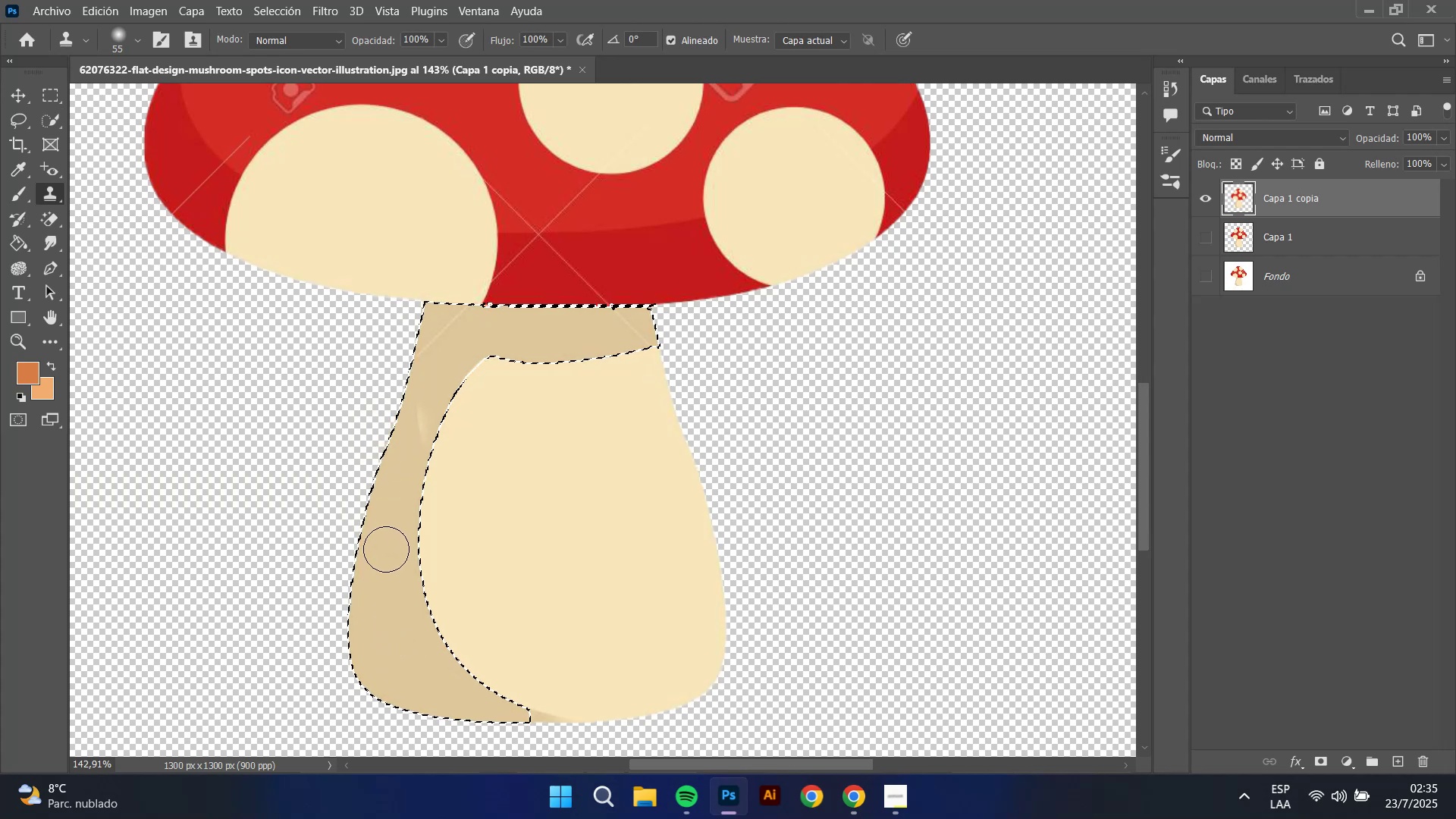 
hold_key(key=AltLeft, duration=0.3)
 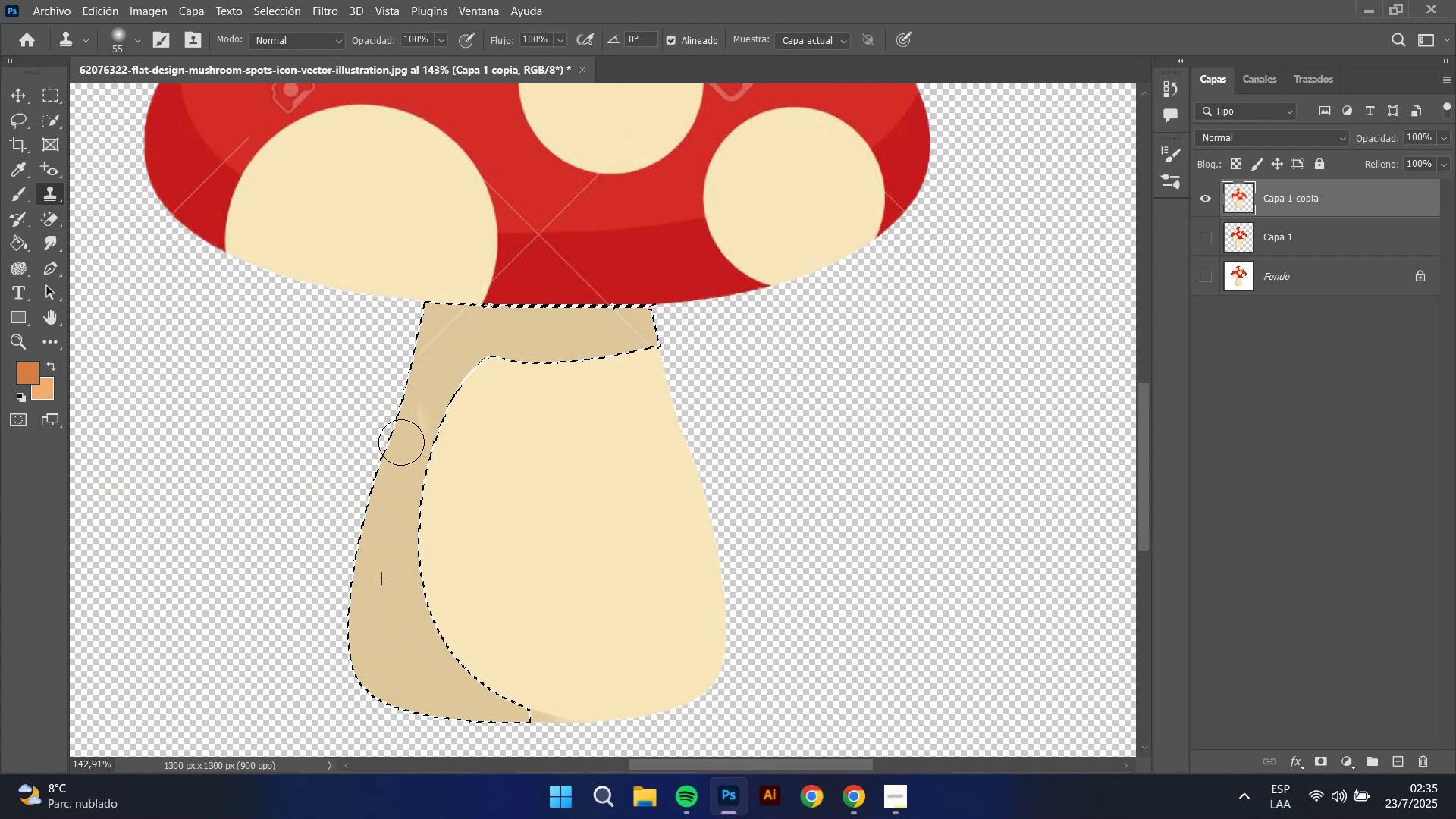 
left_click_drag(start_coordinate=[412, 428], to_coordinate=[414, 424])
 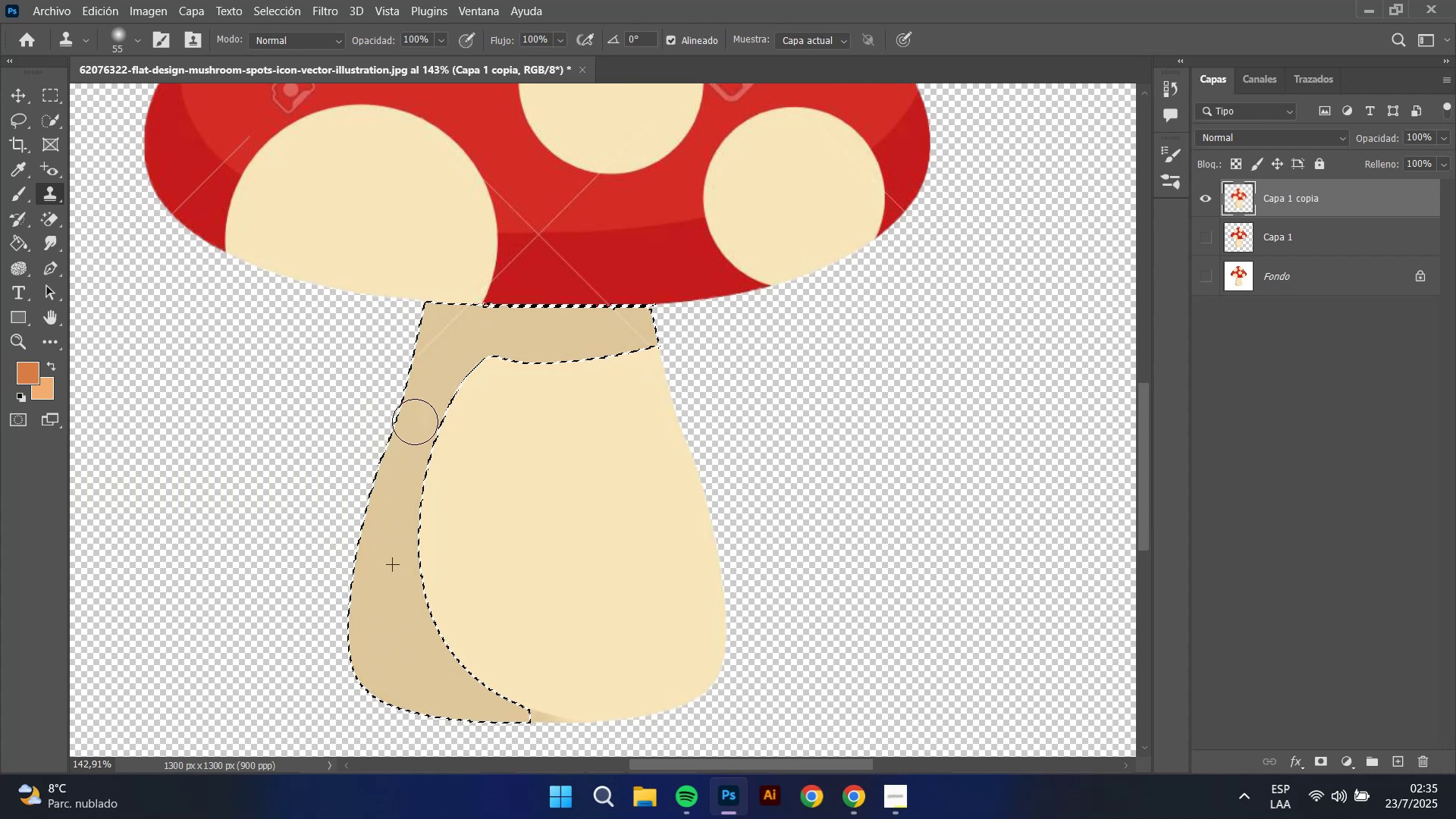 
left_click([418, 414])
 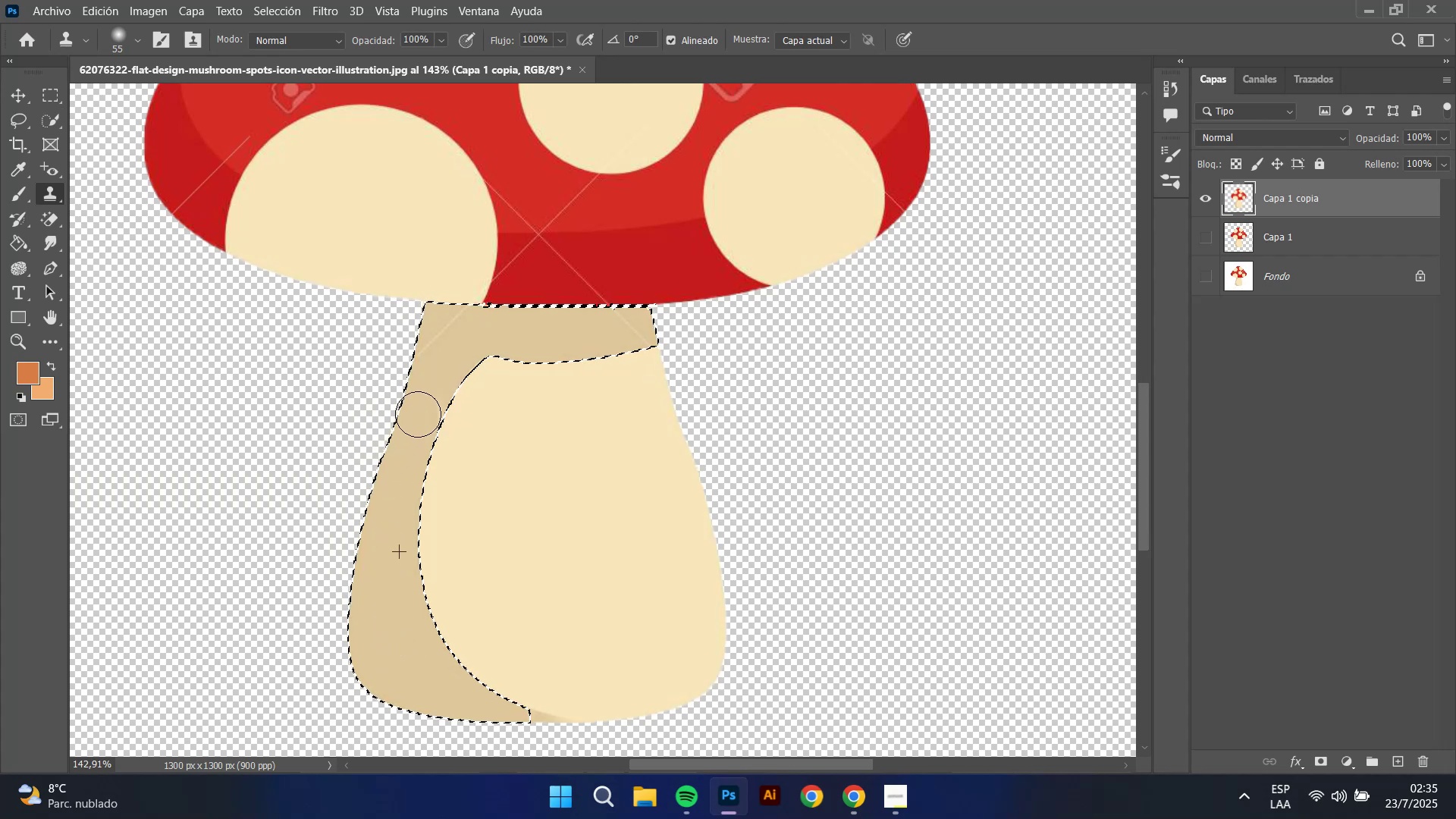 
left_click_drag(start_coordinate=[418, 414], to_coordinate=[415, 420])
 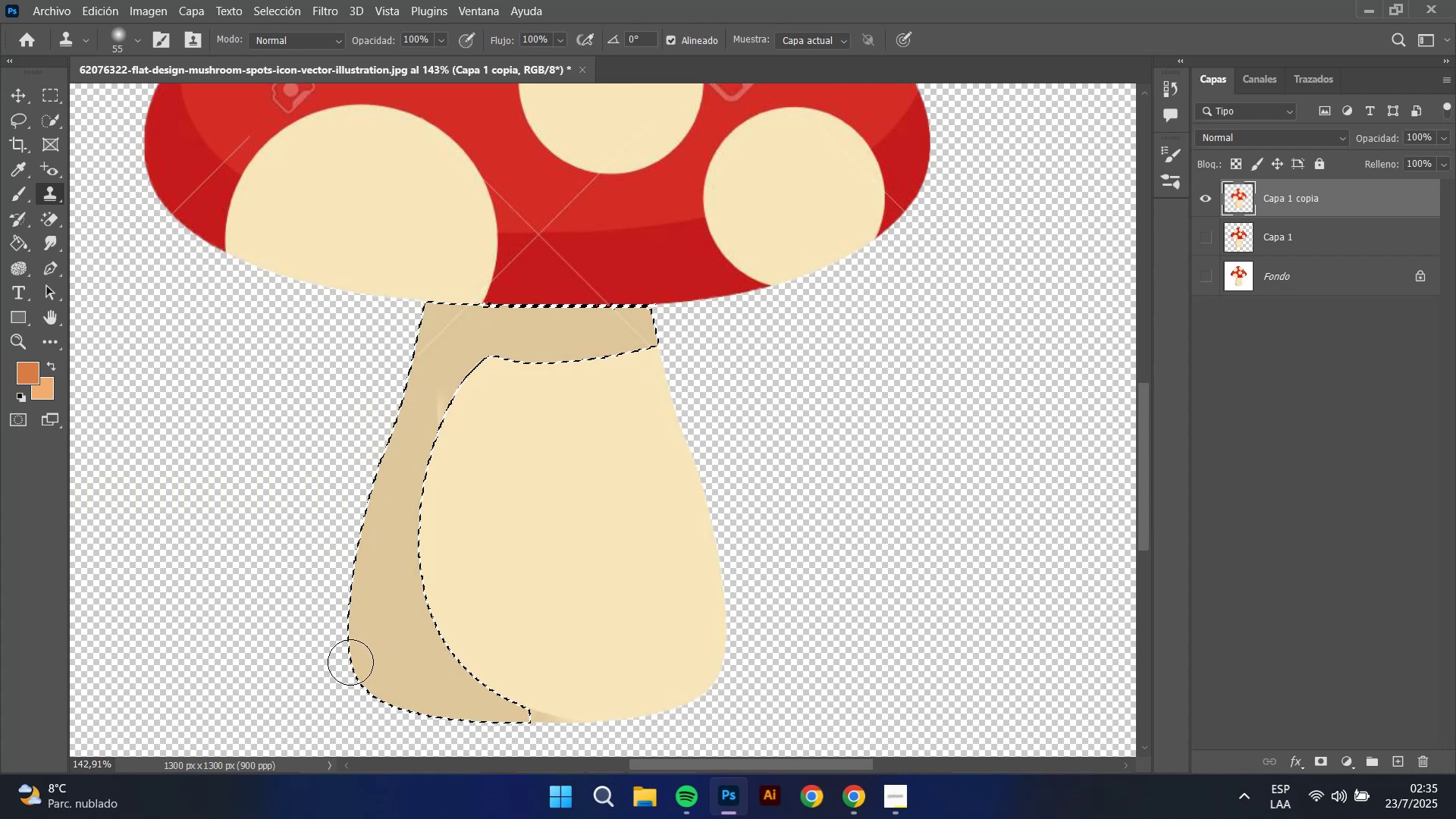 
hold_key(key=AltLeft, duration=0.4)
left_click([394, 657])
 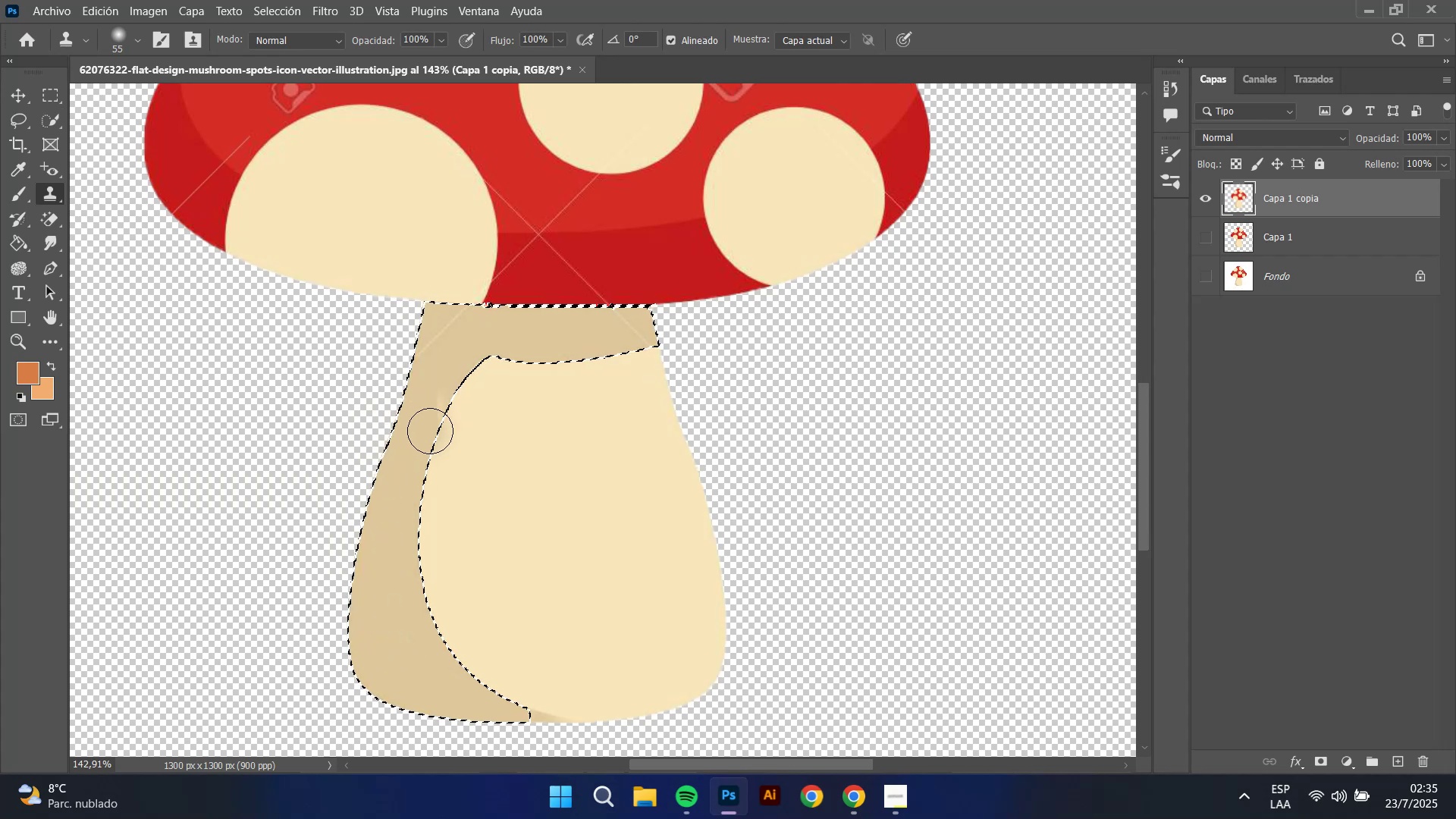 
double_click([434, 421])
 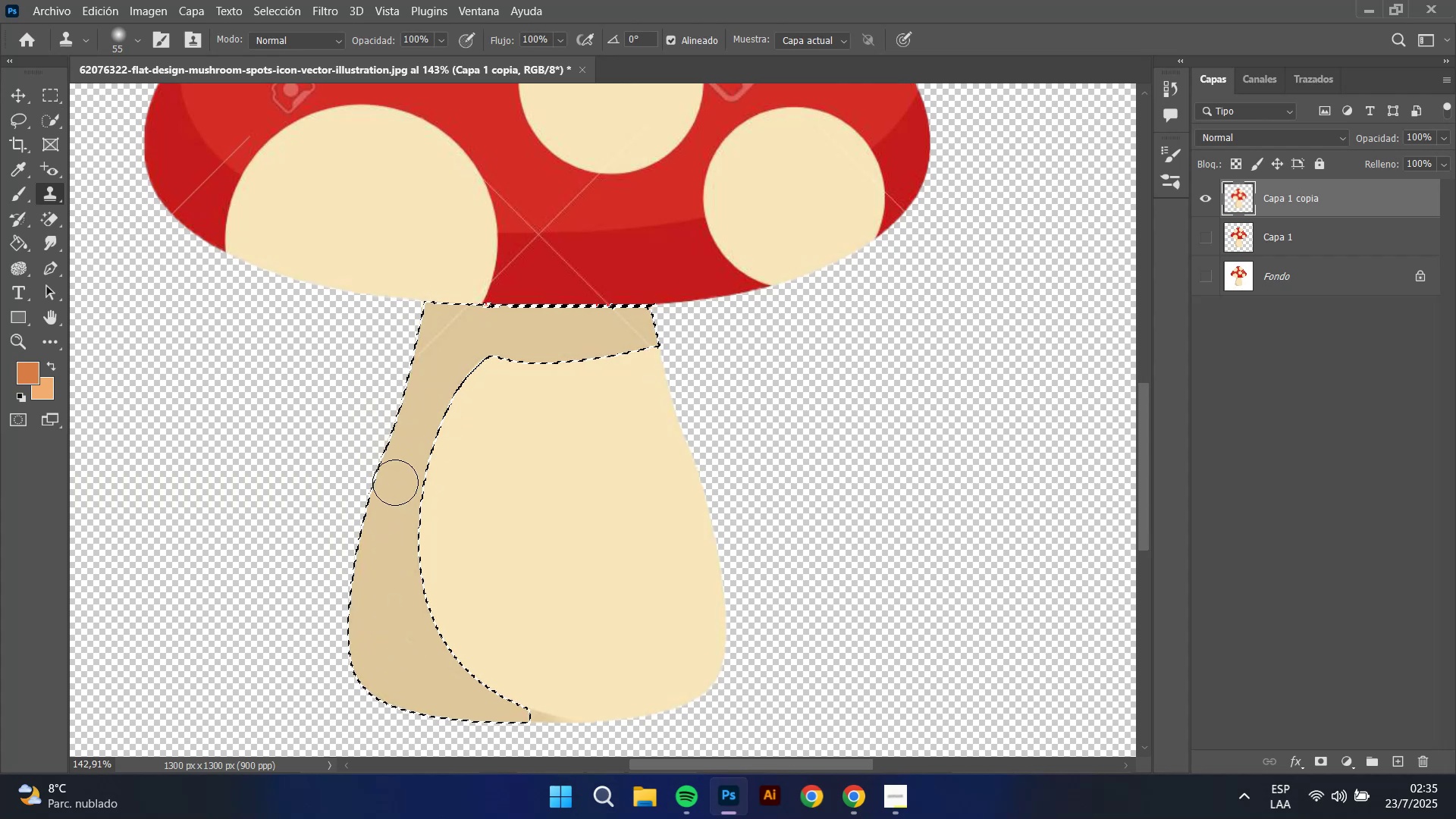 
key(Alt+AltLeft)
 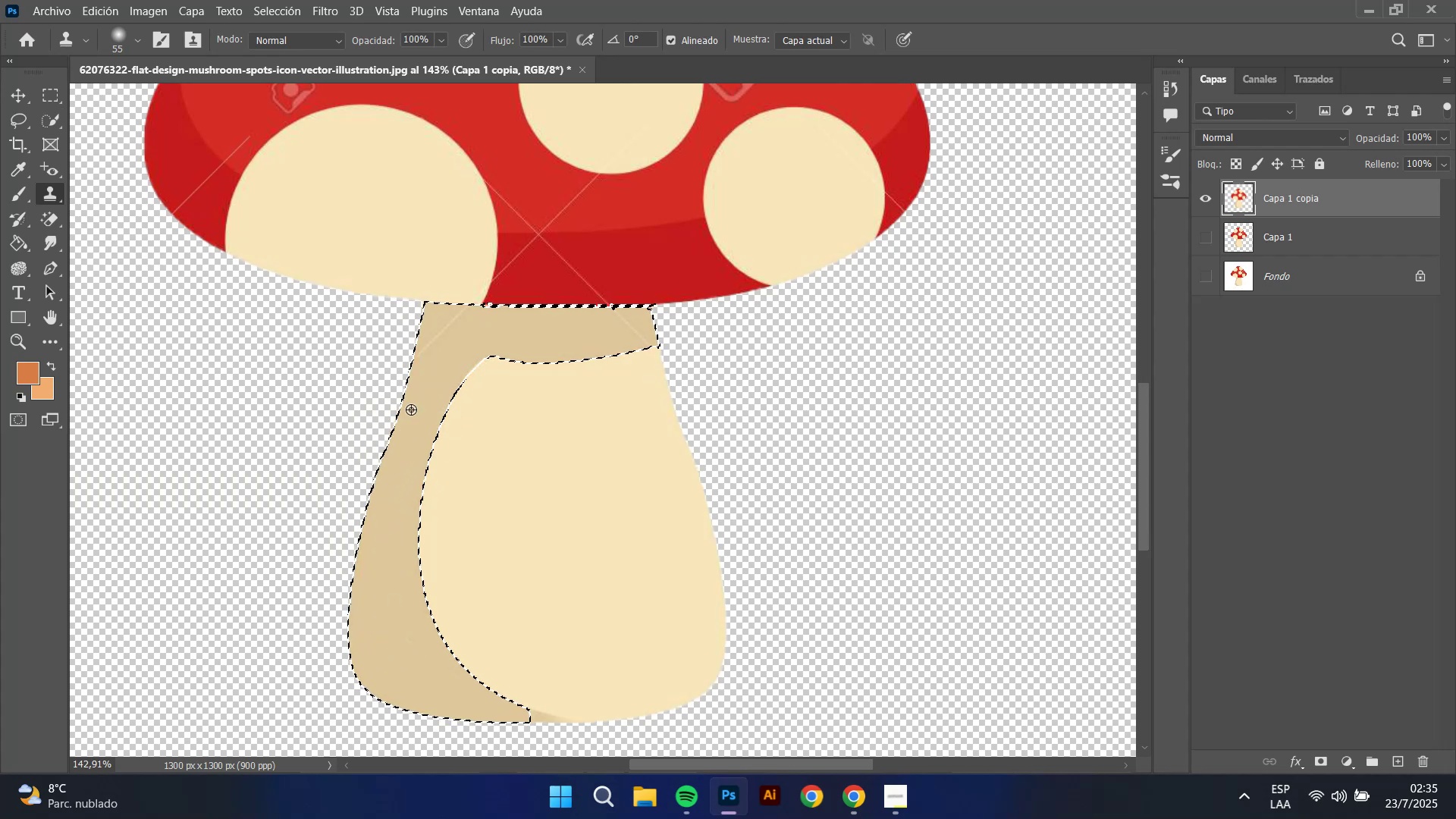 
left_click([427, 350])
 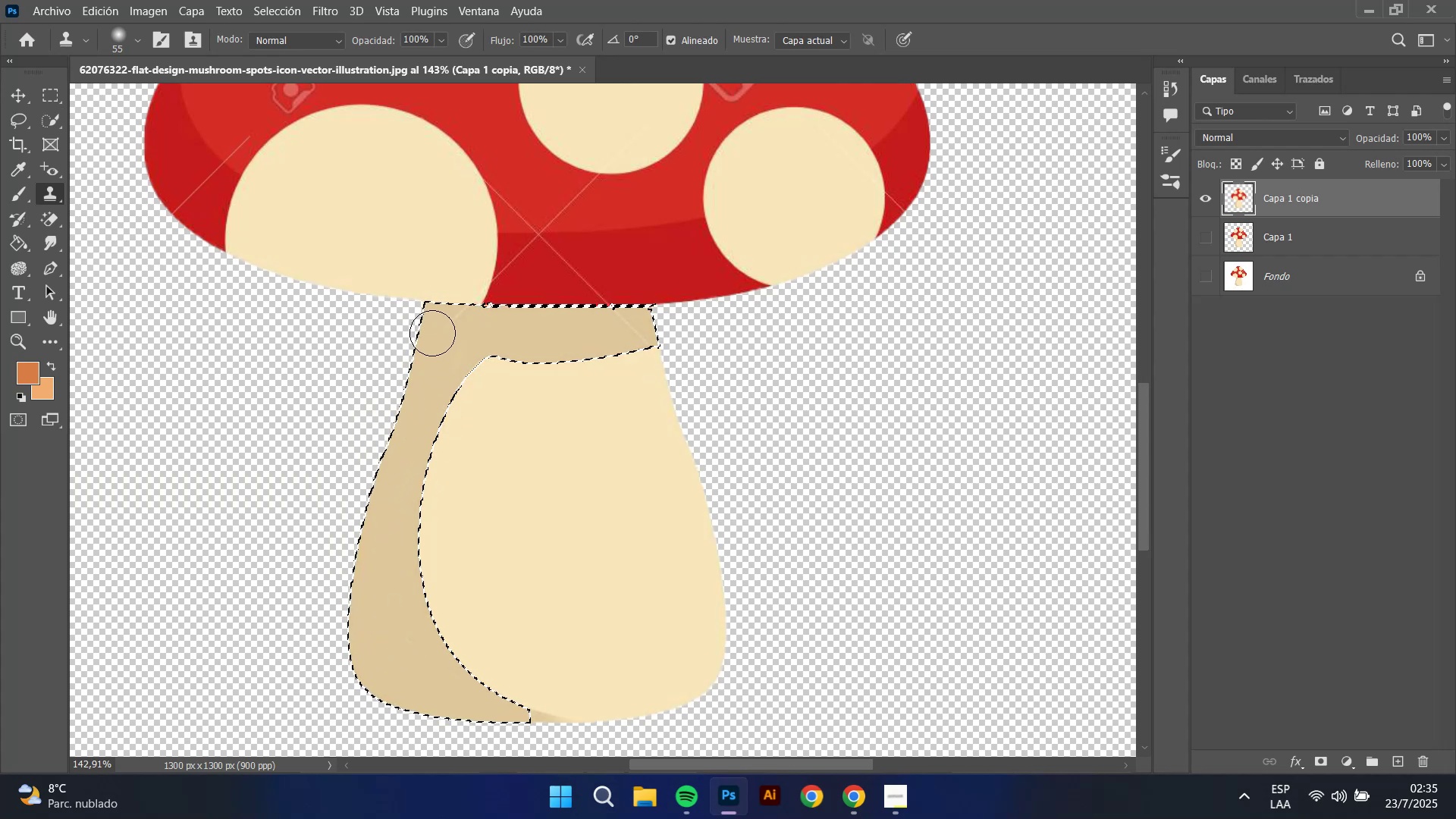 
left_click_drag(start_coordinate=[443, 323], to_coordinate=[447, 320])
 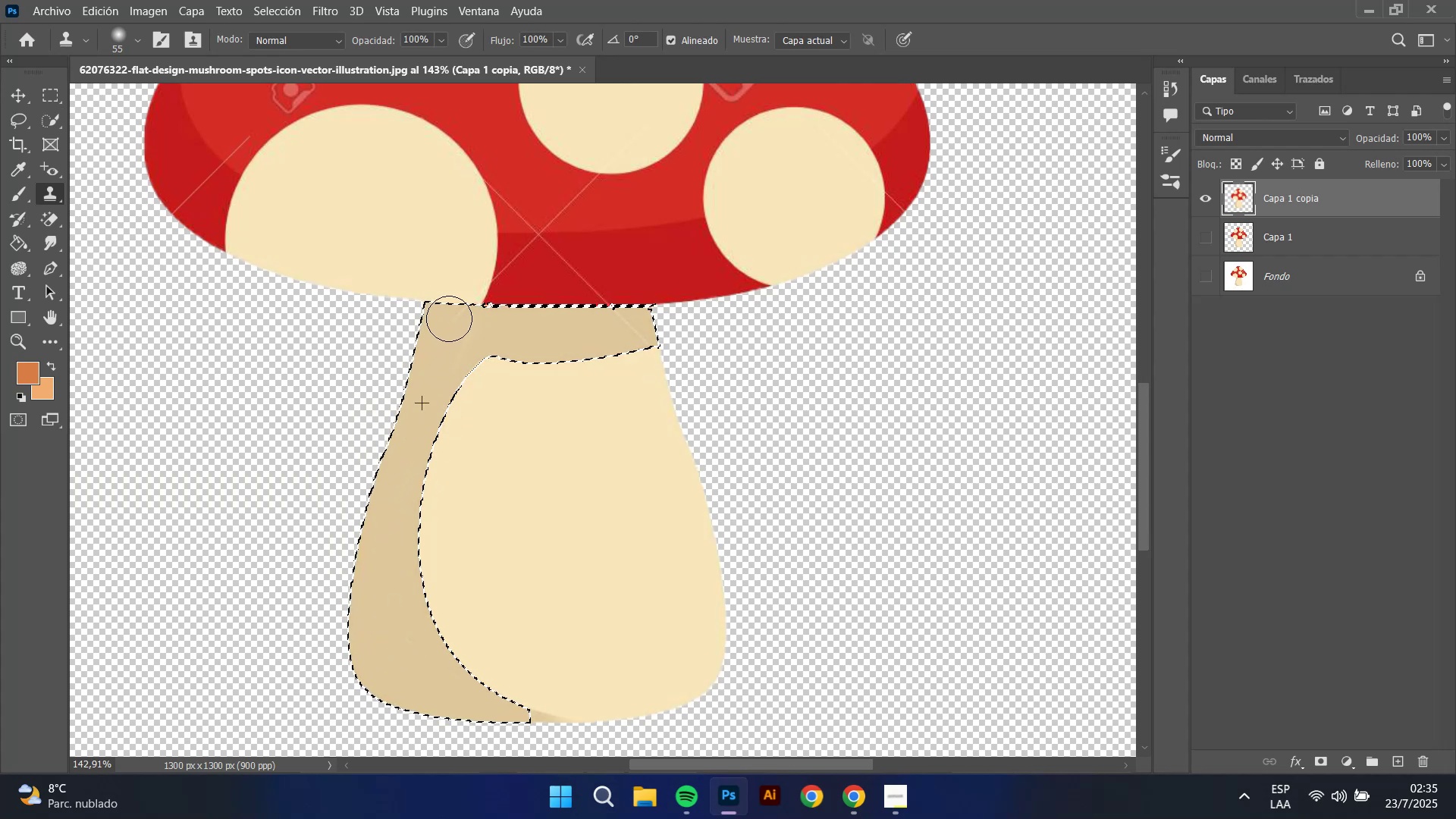 
double_click([450, 317])
 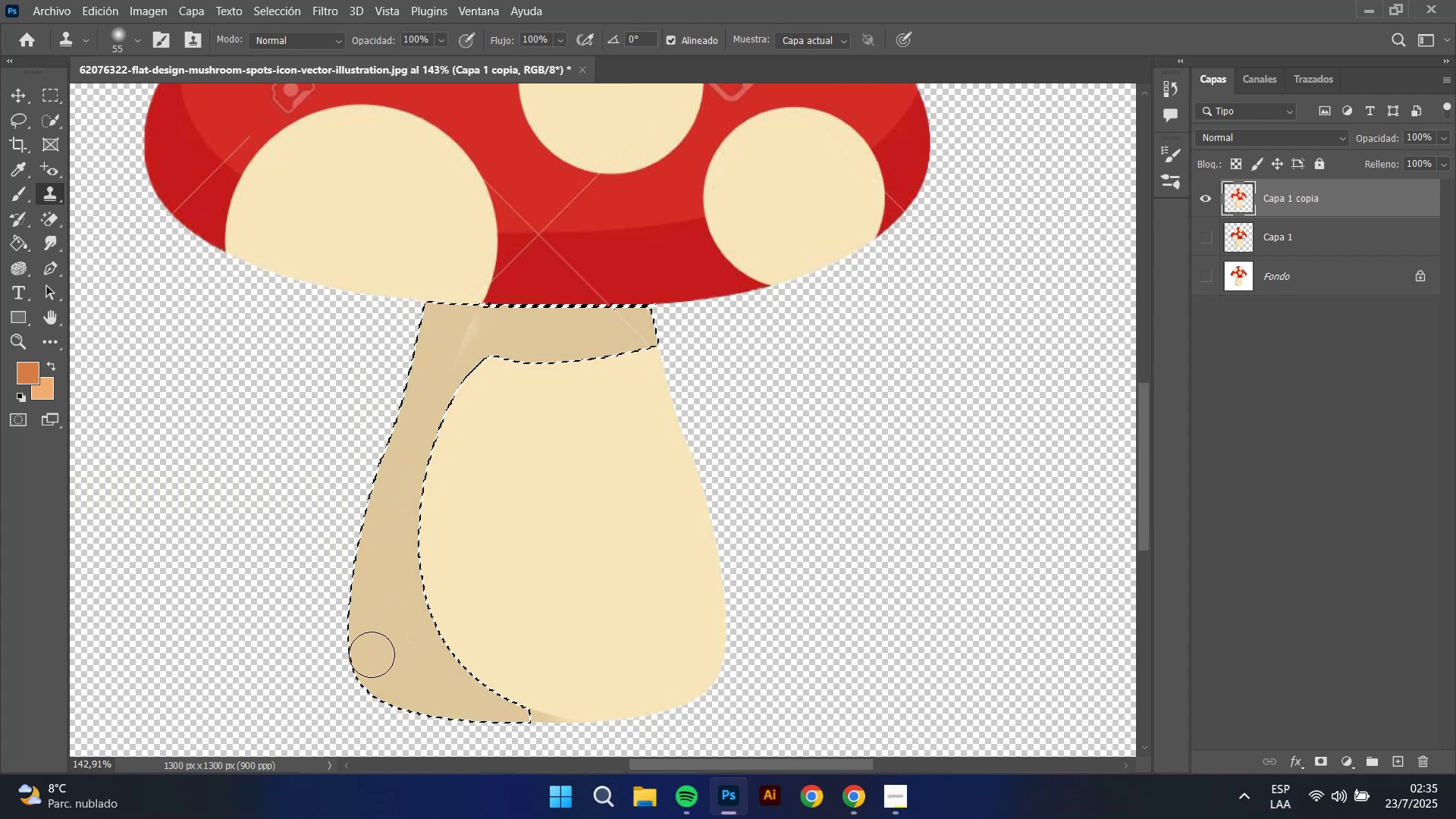 
hold_key(key=AltLeft, duration=0.69)
left_click([378, 650])
 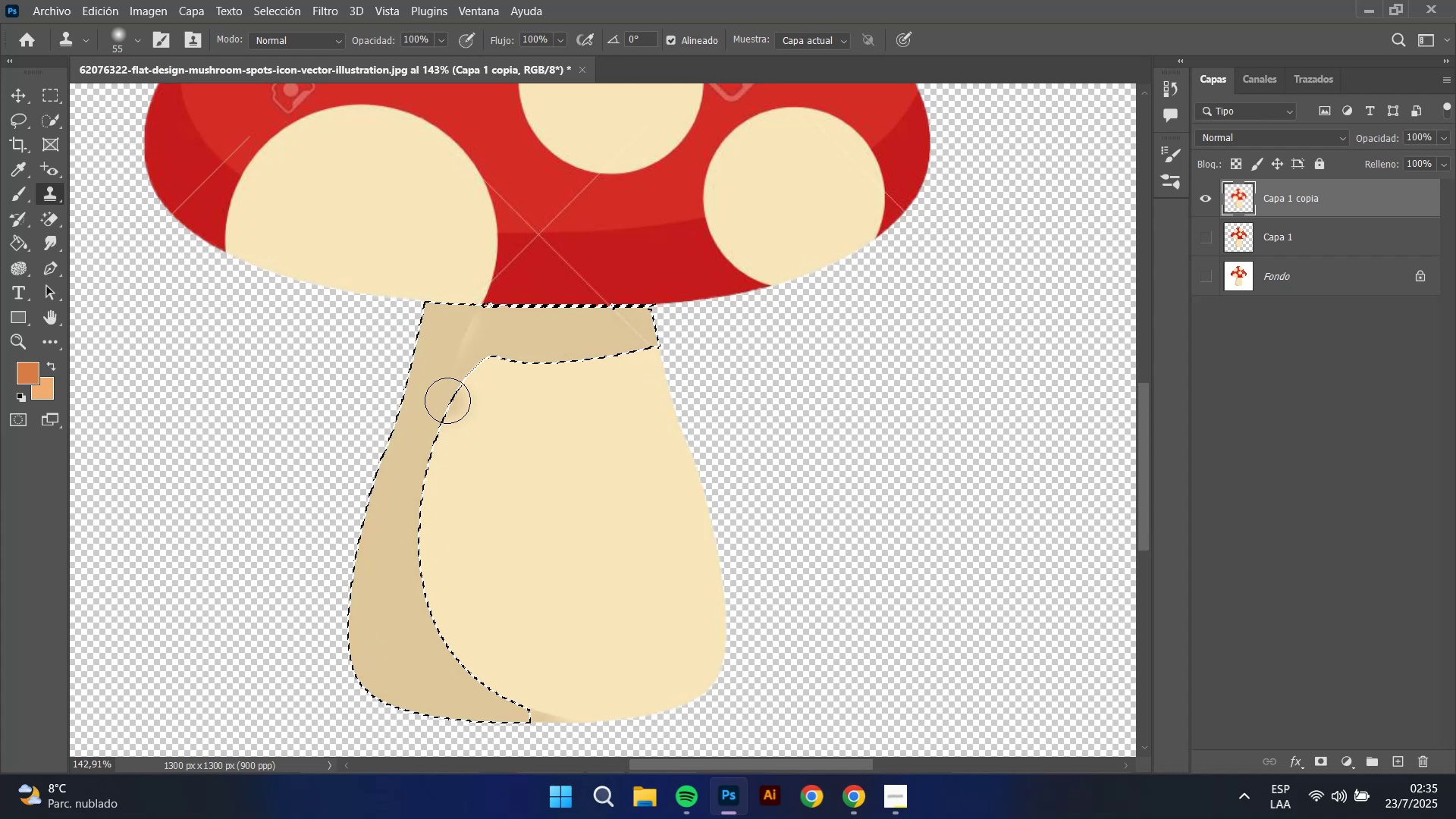 
left_click([447, 362])
 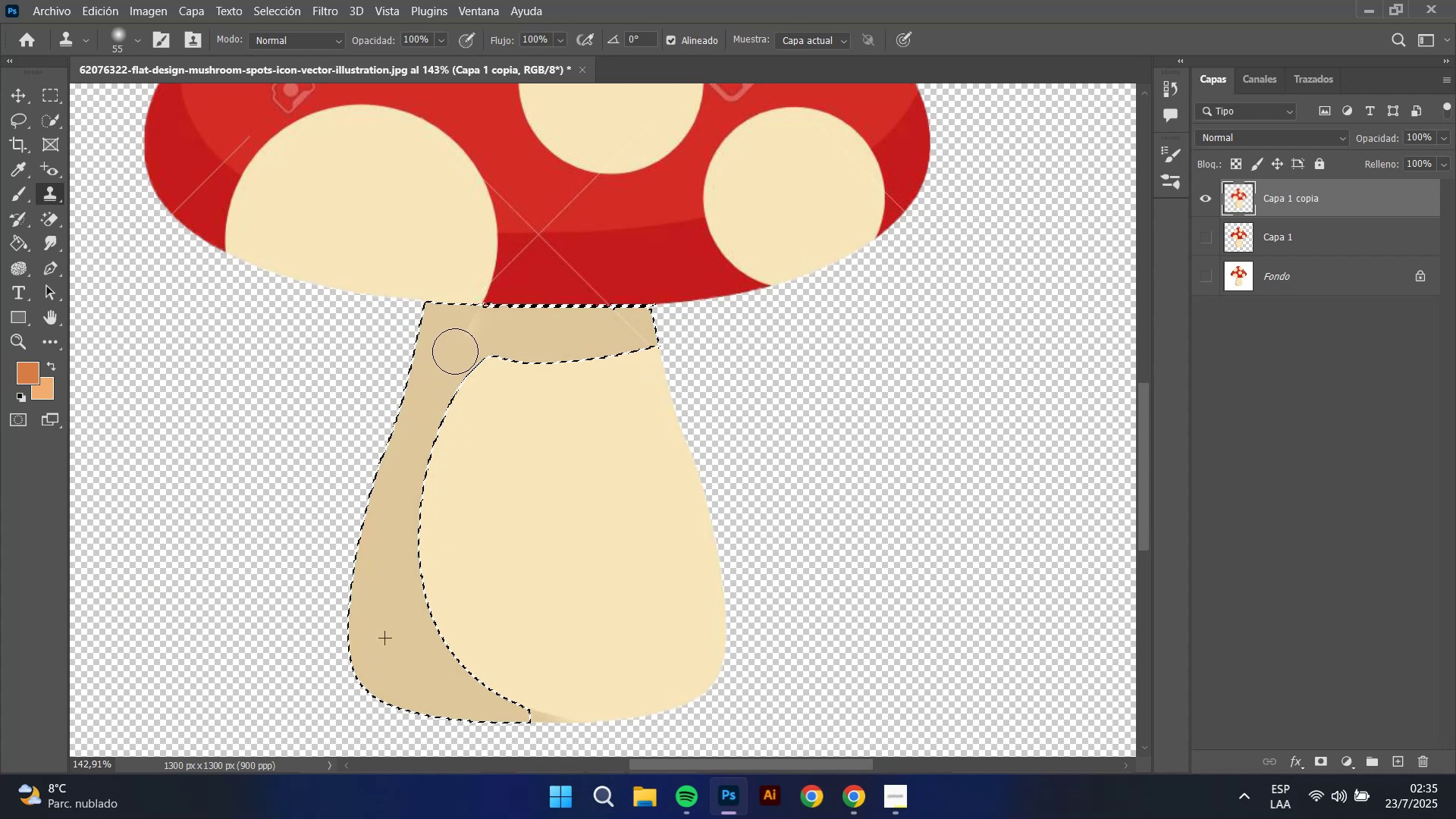 
left_click([461, 340])
 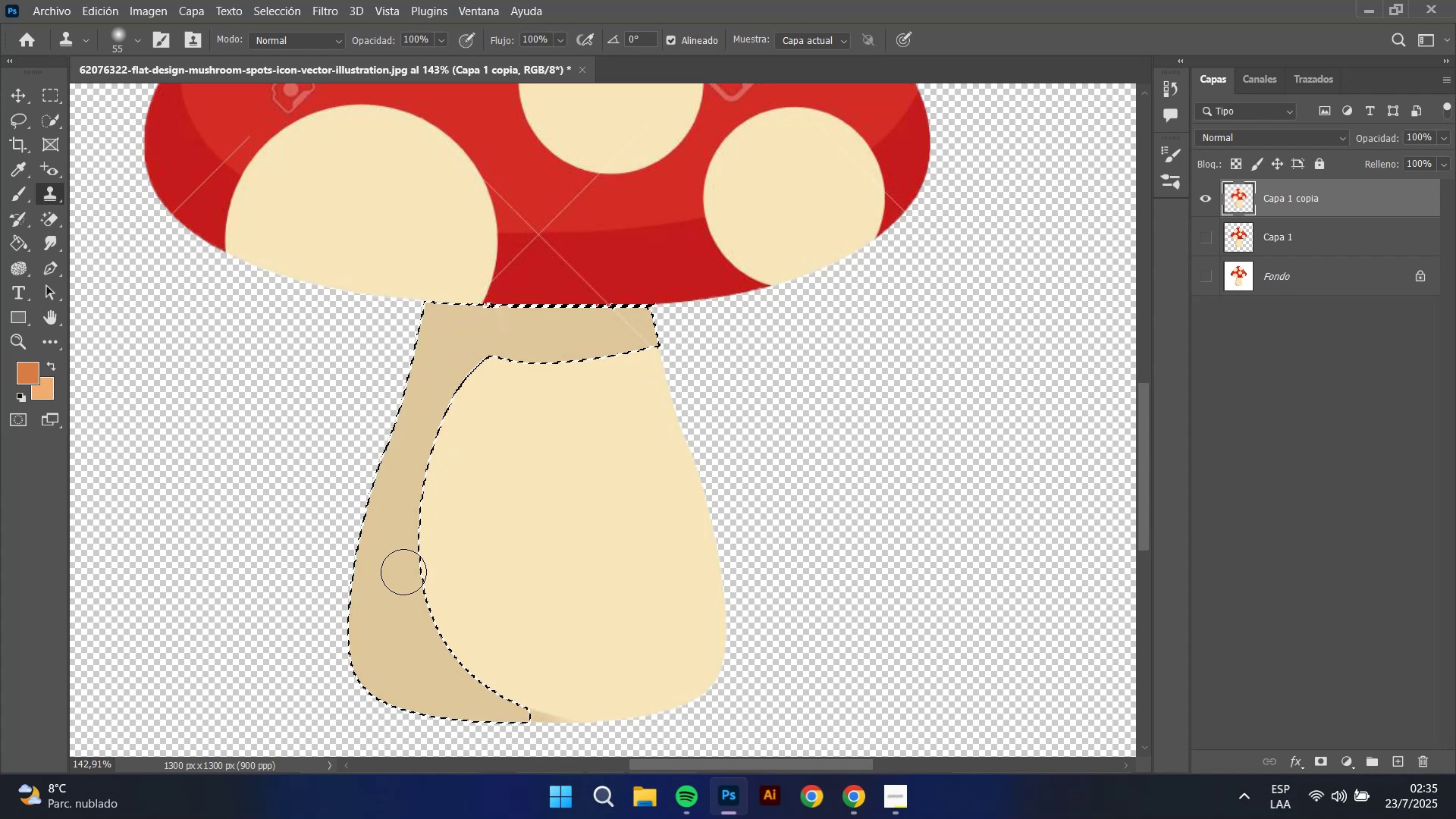 
key(Alt+AltLeft)
 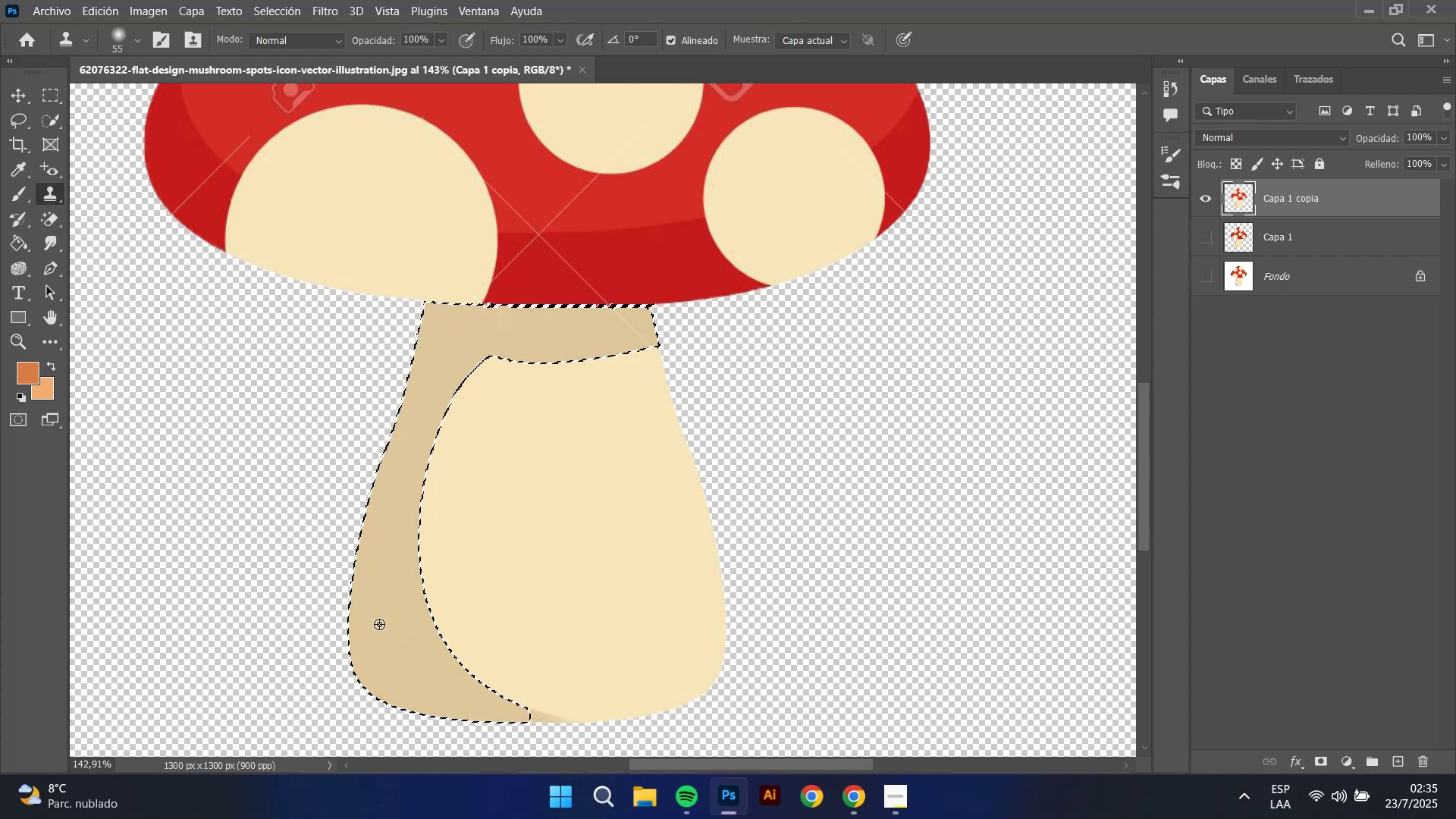 
left_click([379, 624])
 